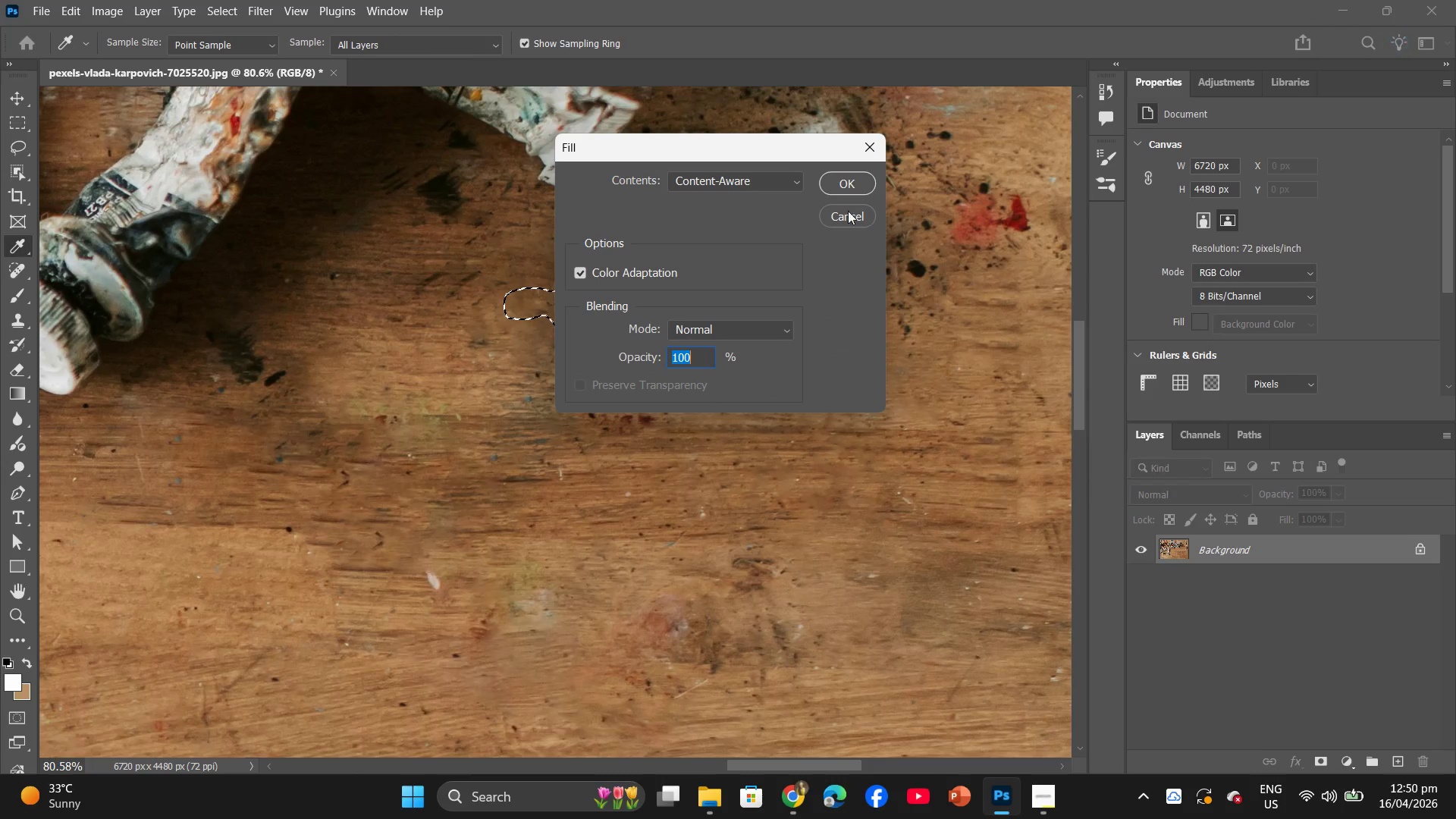 
left_click([835, 177])
 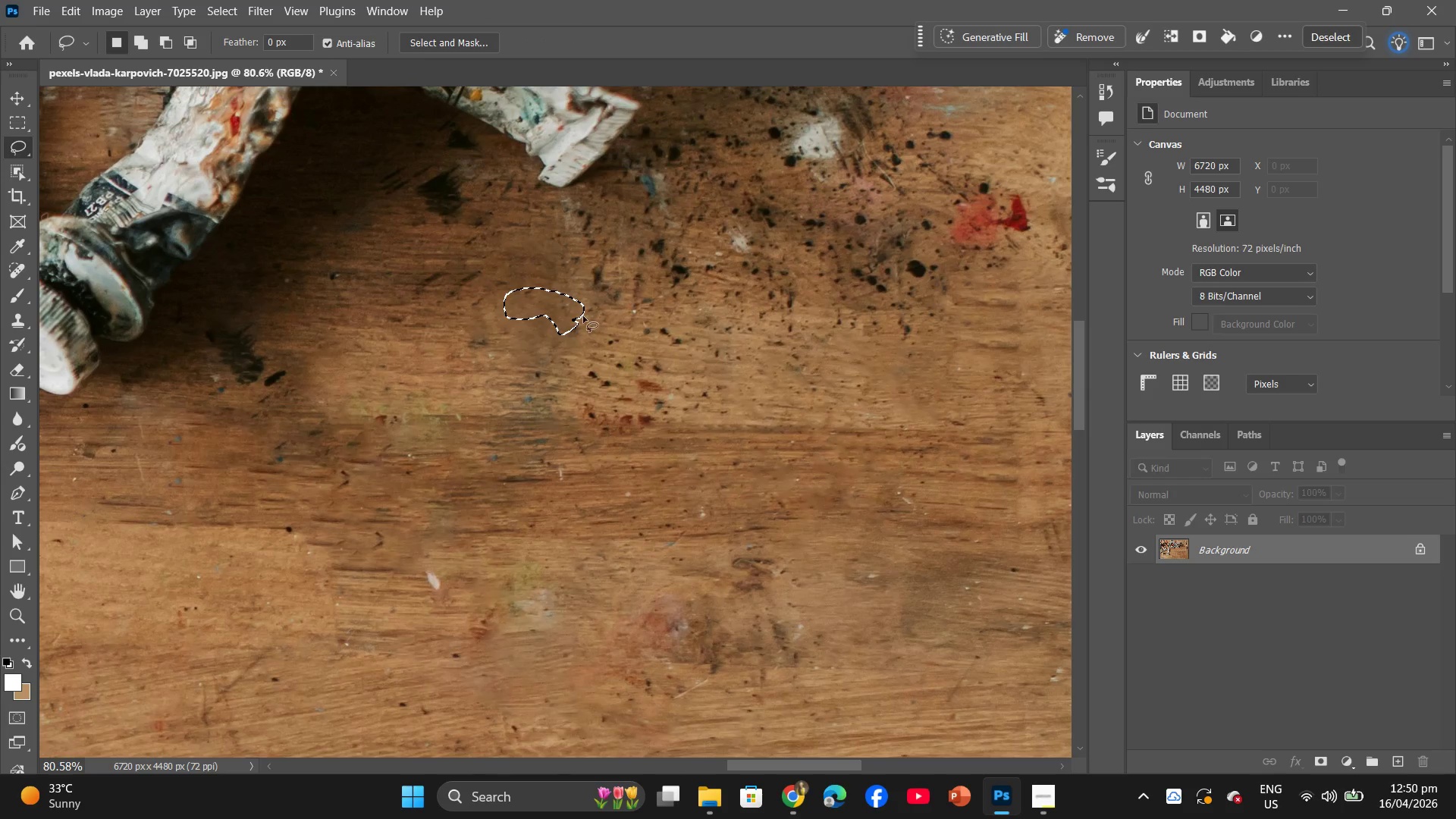 
left_click_drag(start_coordinate=[560, 308], to_coordinate=[506, 289])
 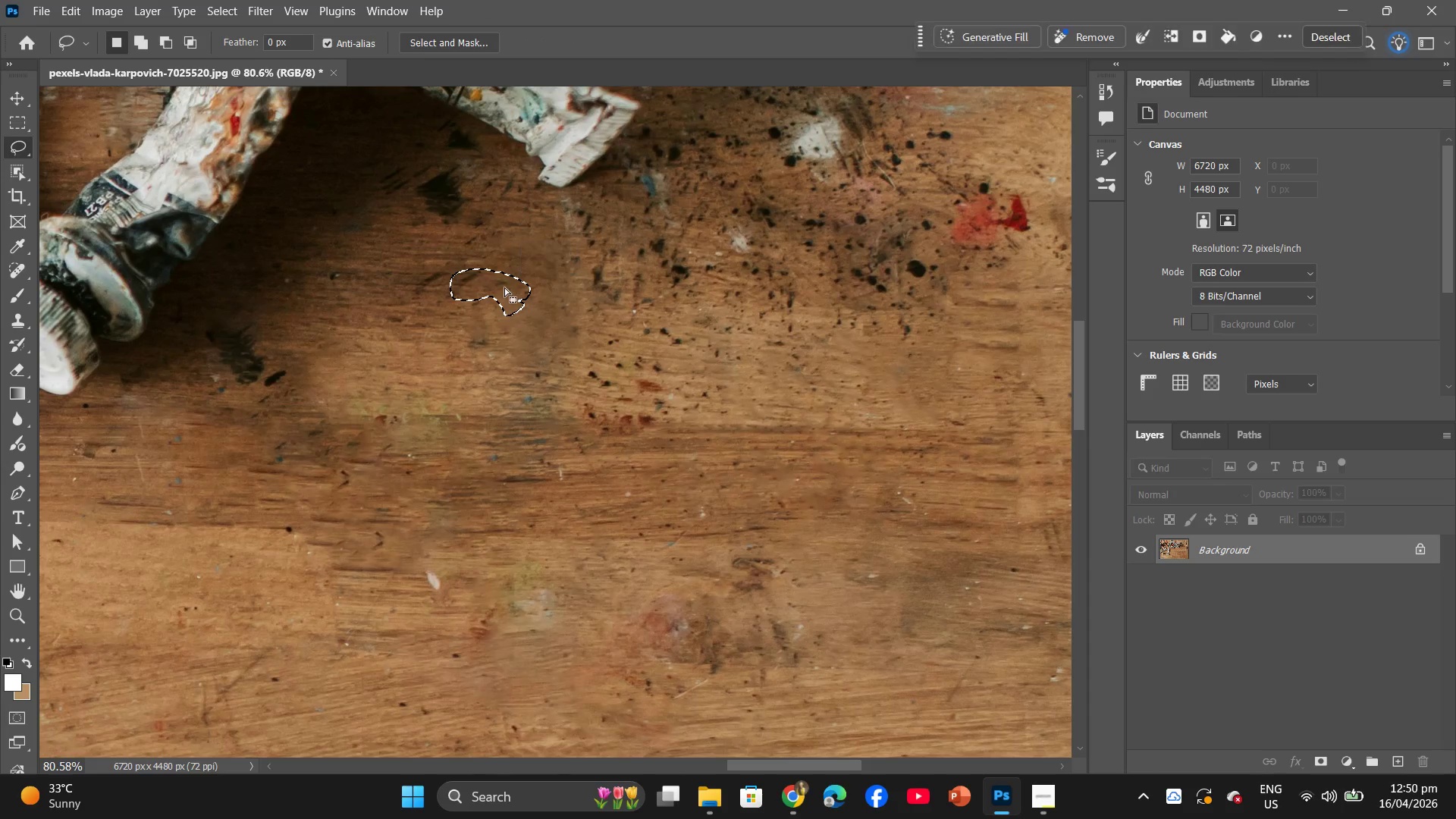 
right_click([504, 287])
 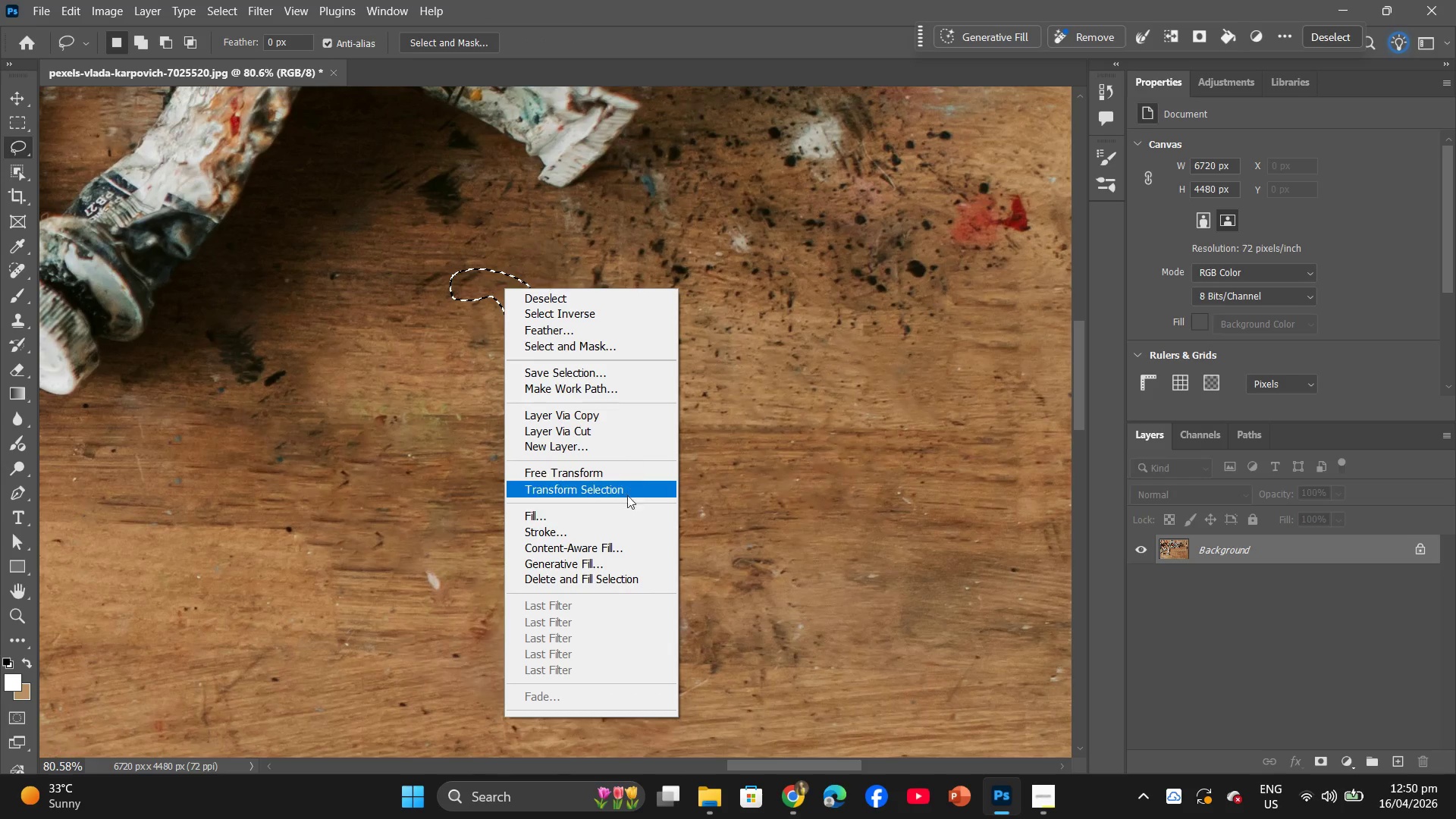 
left_click([622, 510])
 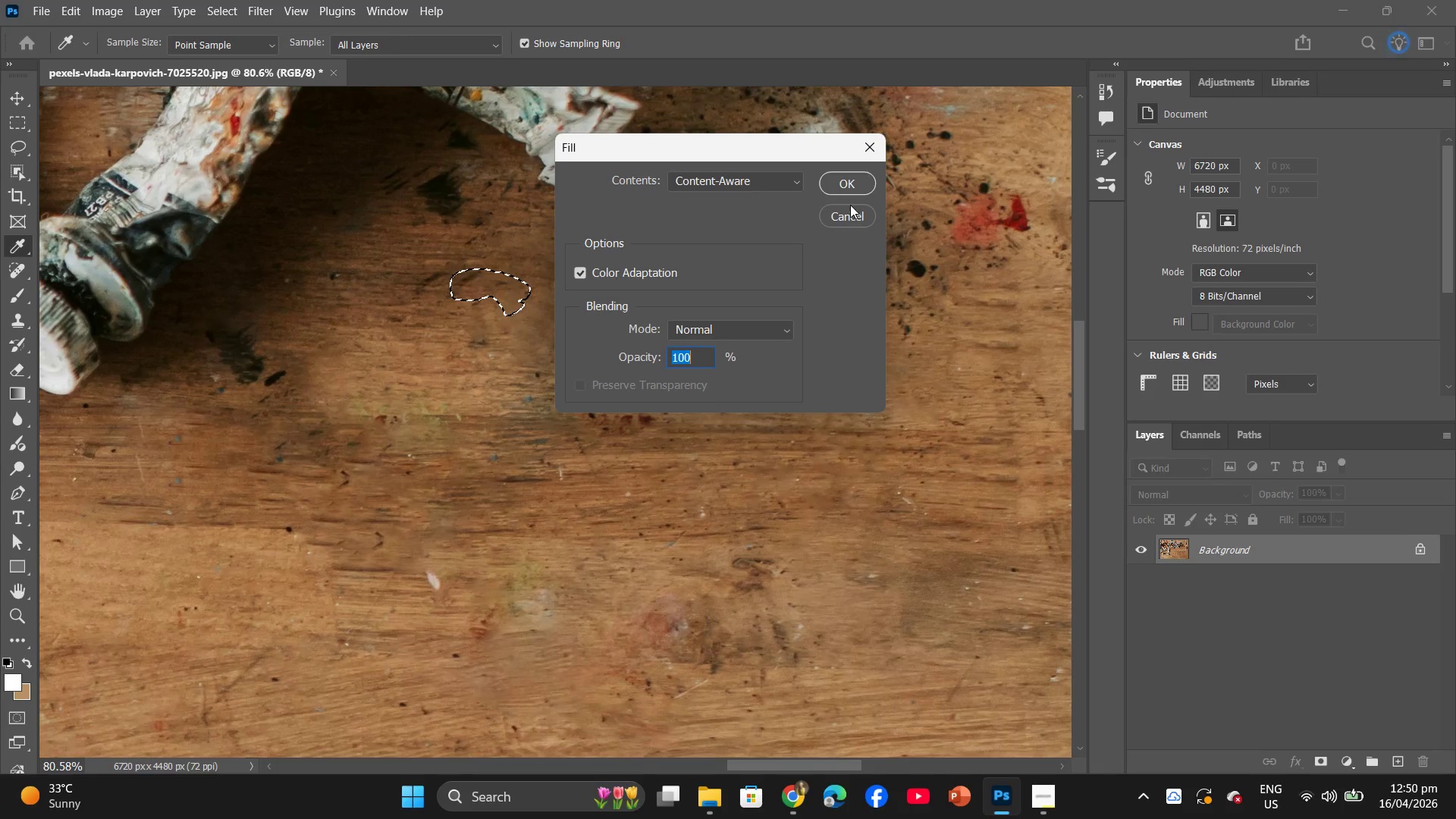 
left_click([846, 183])
 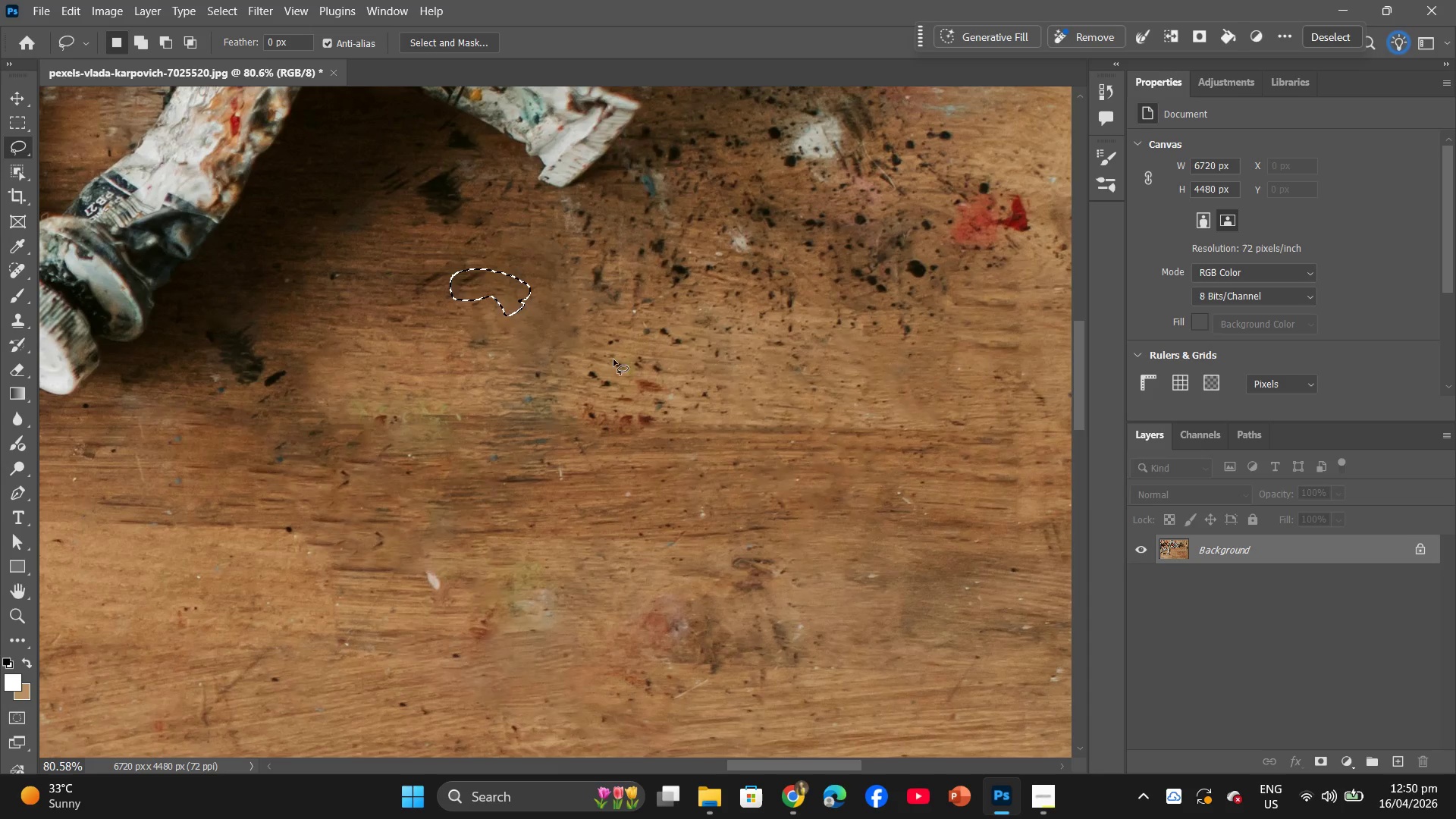 
left_click_drag(start_coordinate=[504, 294], to_coordinate=[479, 287])
 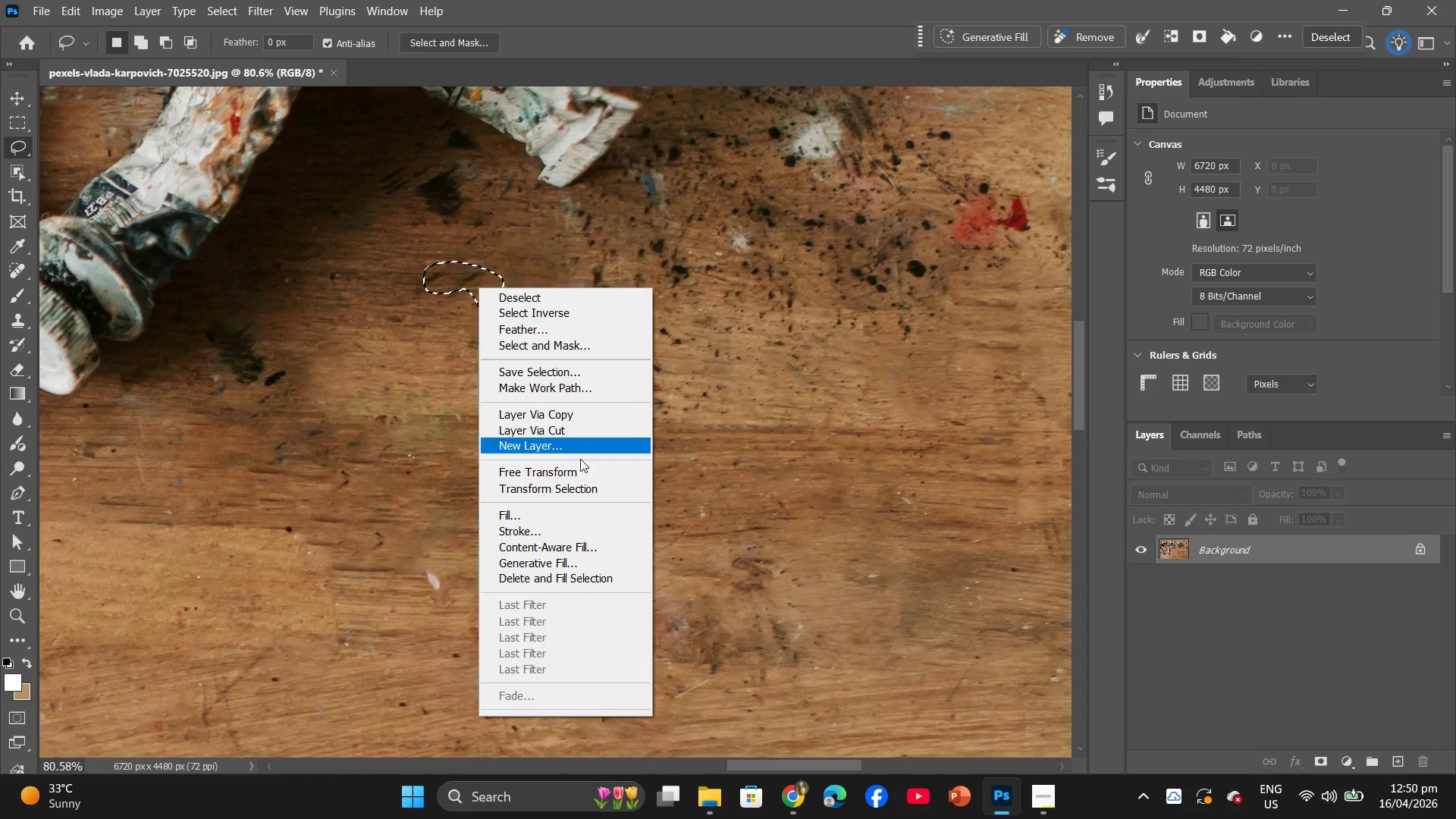 
right_click([479, 287])
 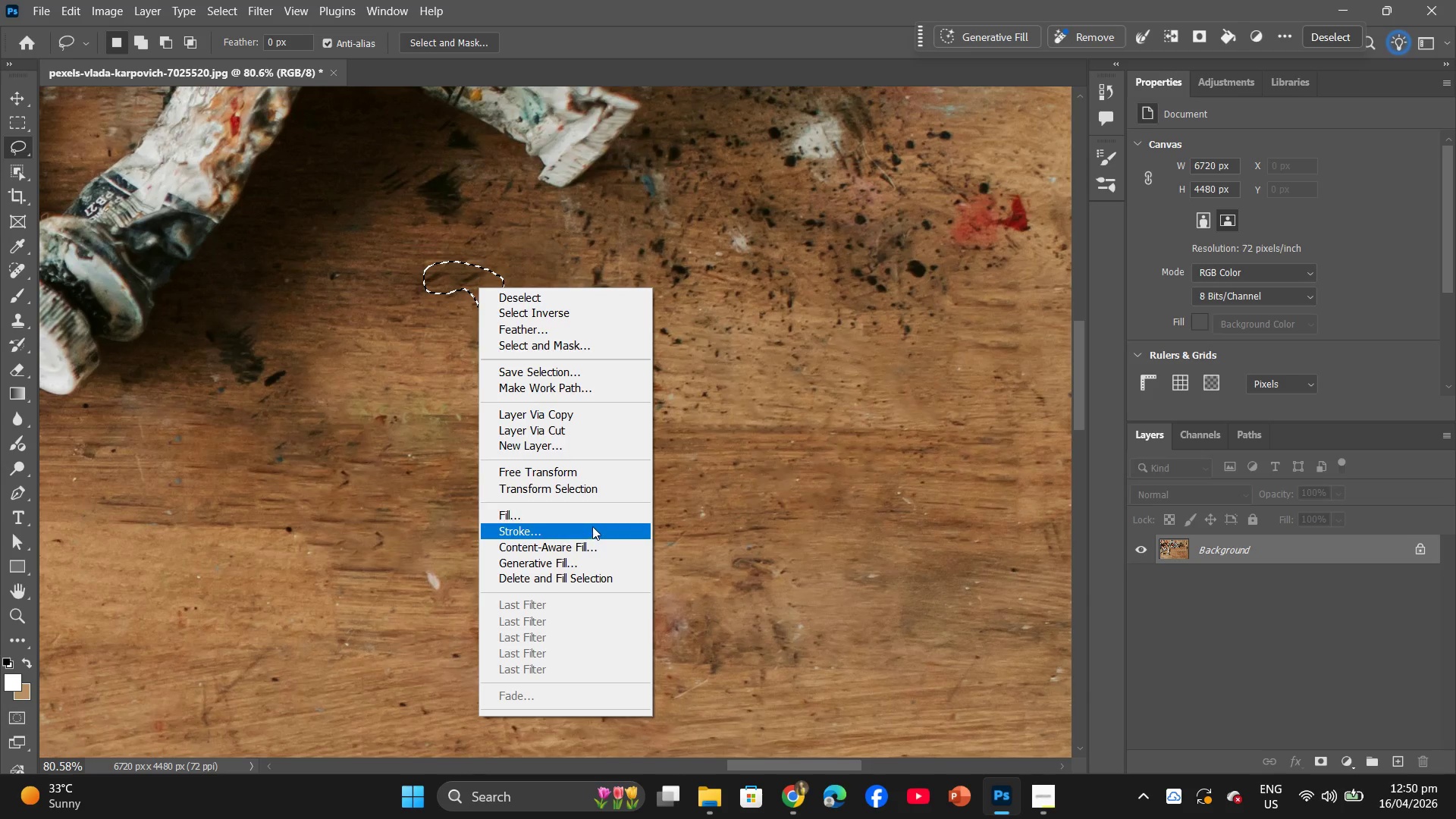 
left_click([595, 513])
 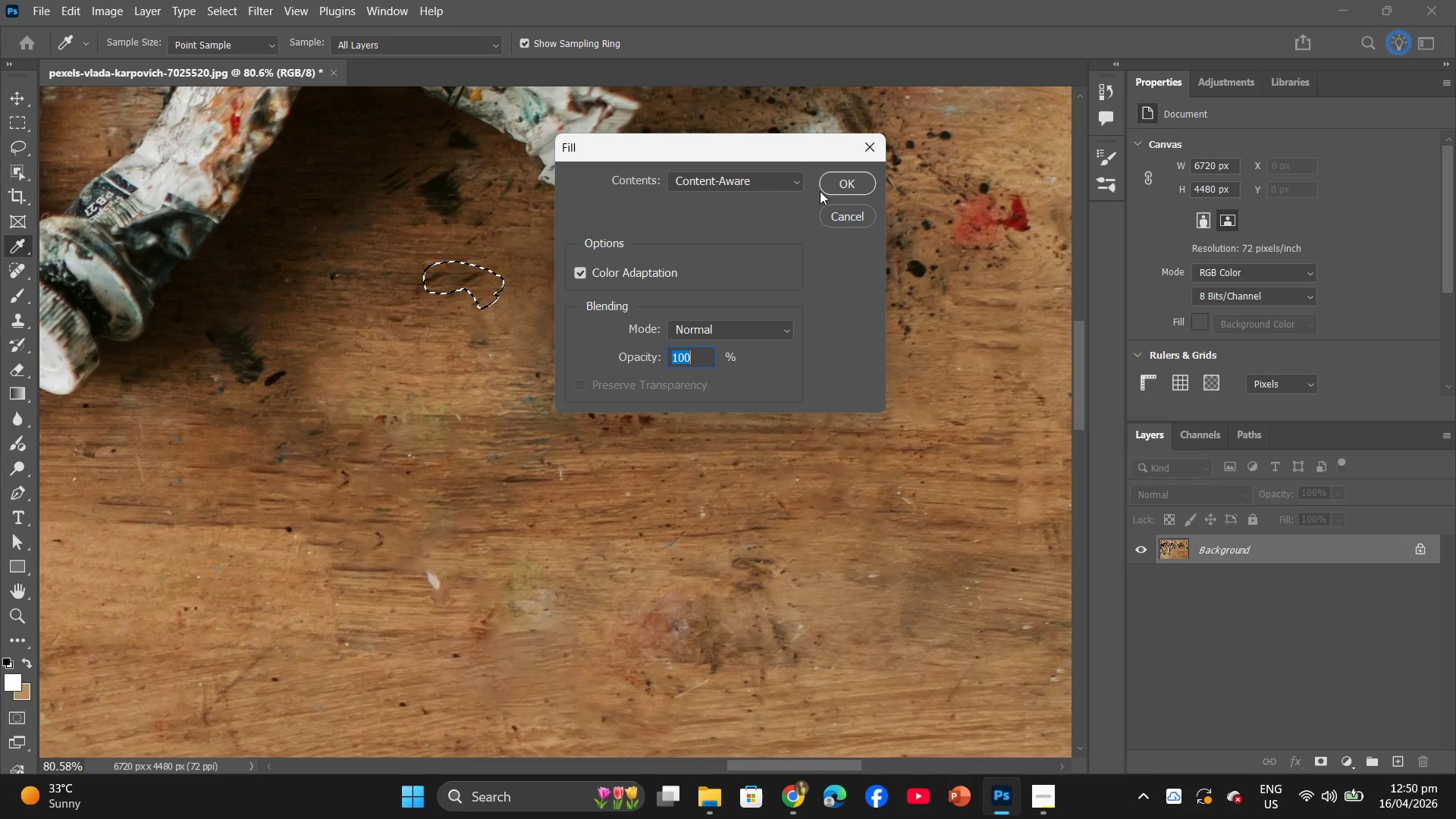 
left_click([844, 180])
 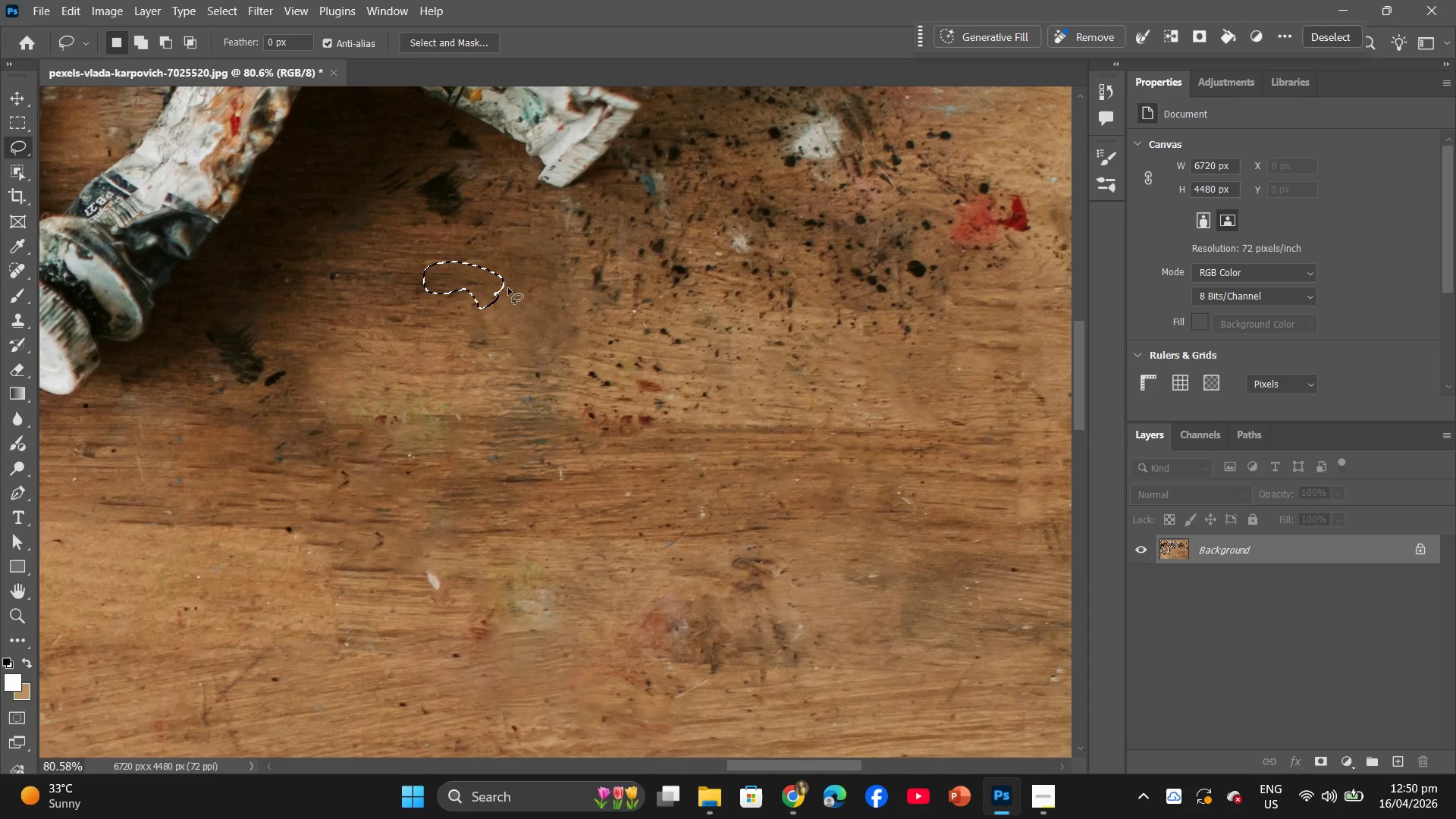 
left_click_drag(start_coordinate=[495, 285], to_coordinate=[645, 412])
 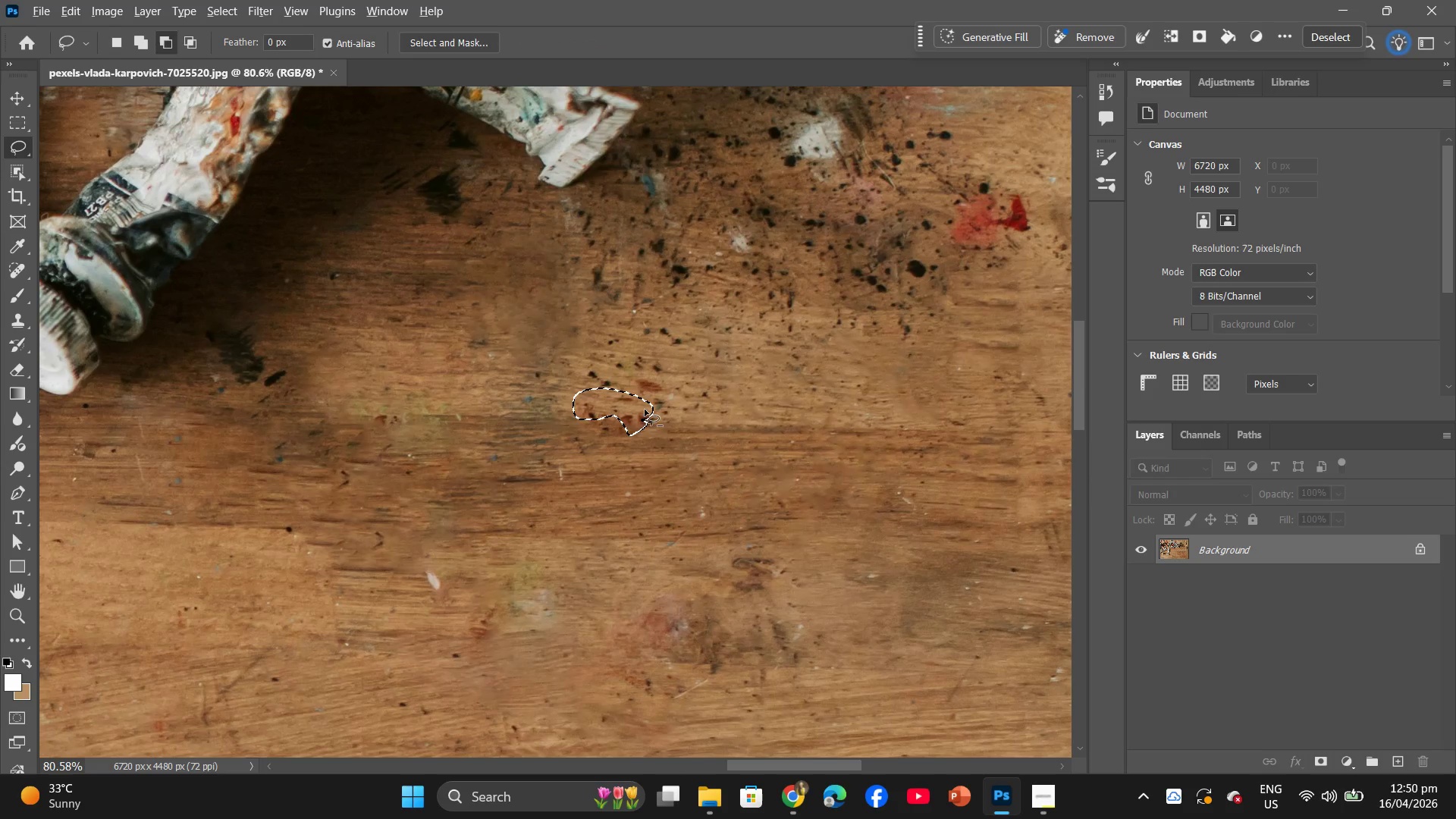 
hold_key(key=AltLeft, duration=1.09)
scroll: coordinate [667, 365], scroll_direction: down, amount: 8.0
 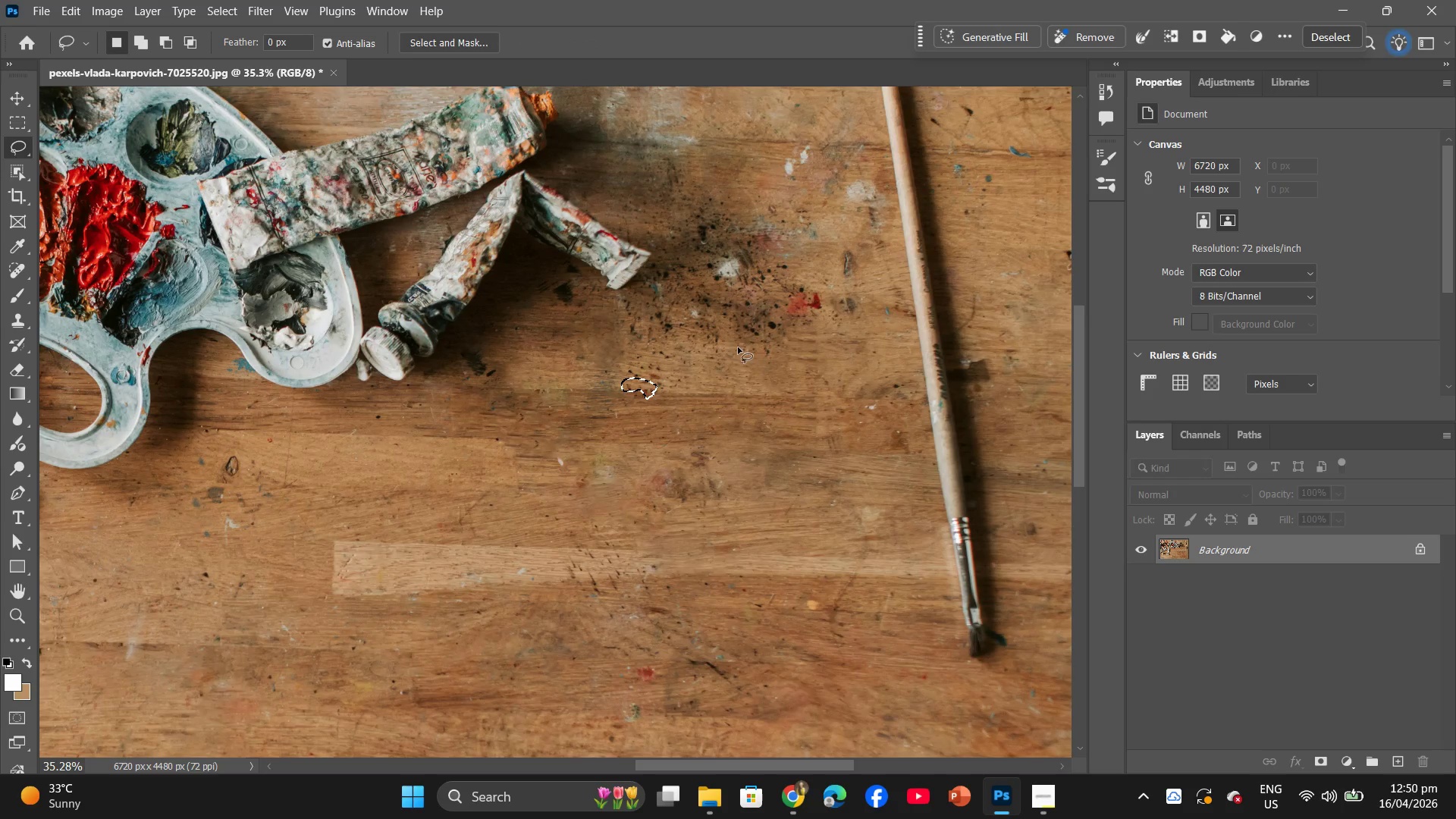 
hold_key(key=AltLeft, duration=1.14)
scroll: coordinate [808, 344], scroll_direction: up, amount: 11.0
 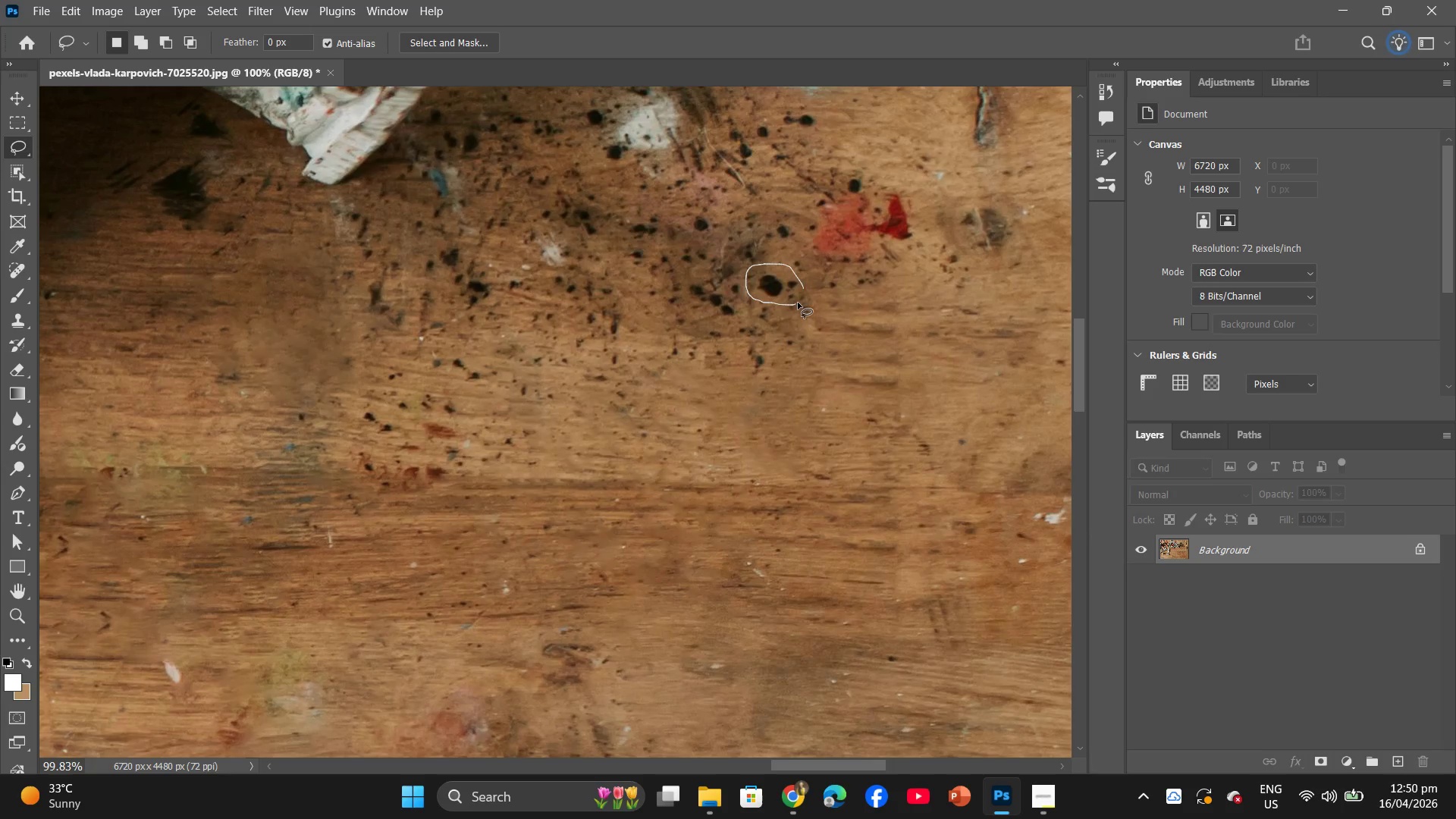 
right_click([771, 284])
 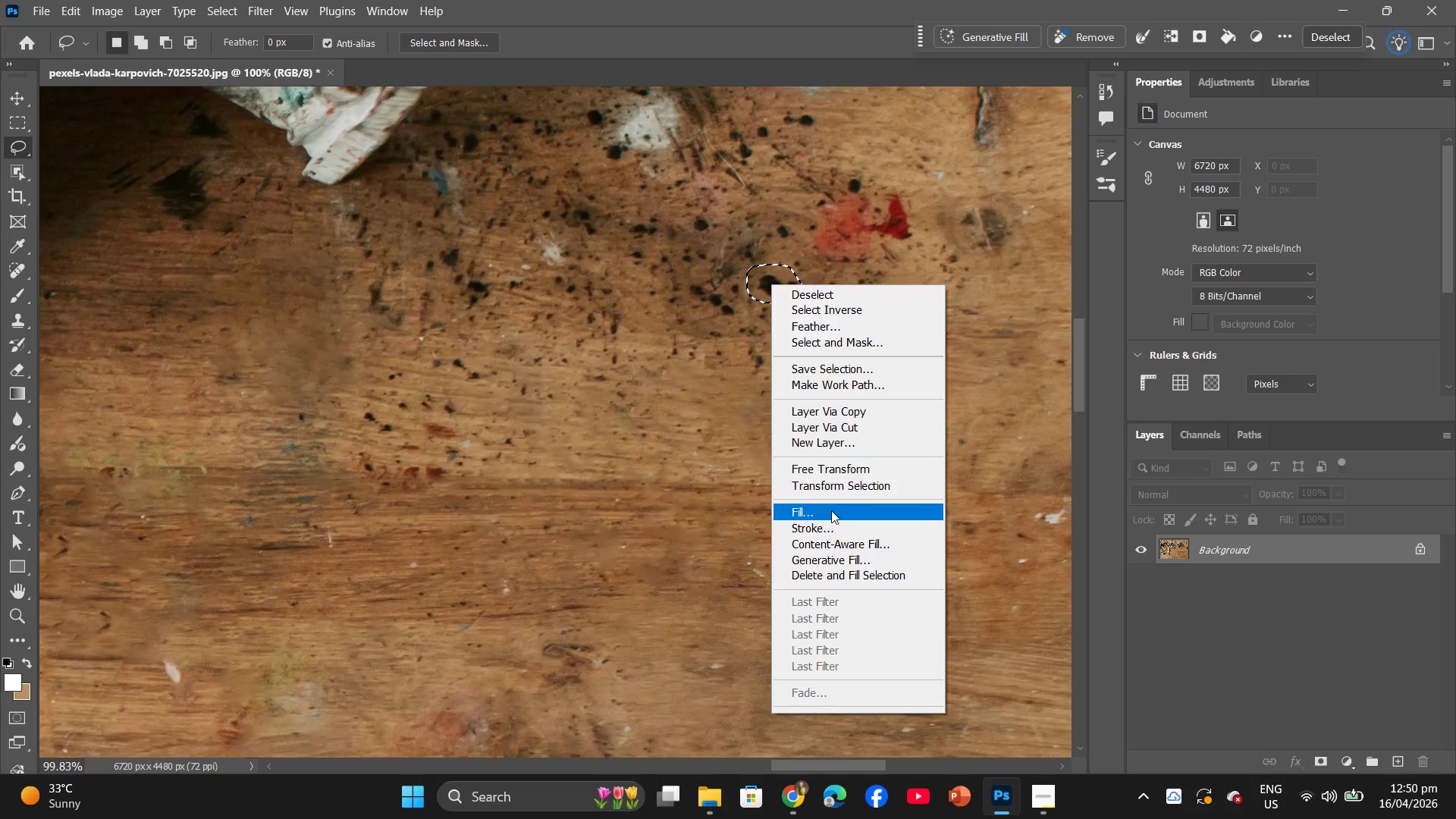 
left_click([831, 510])
 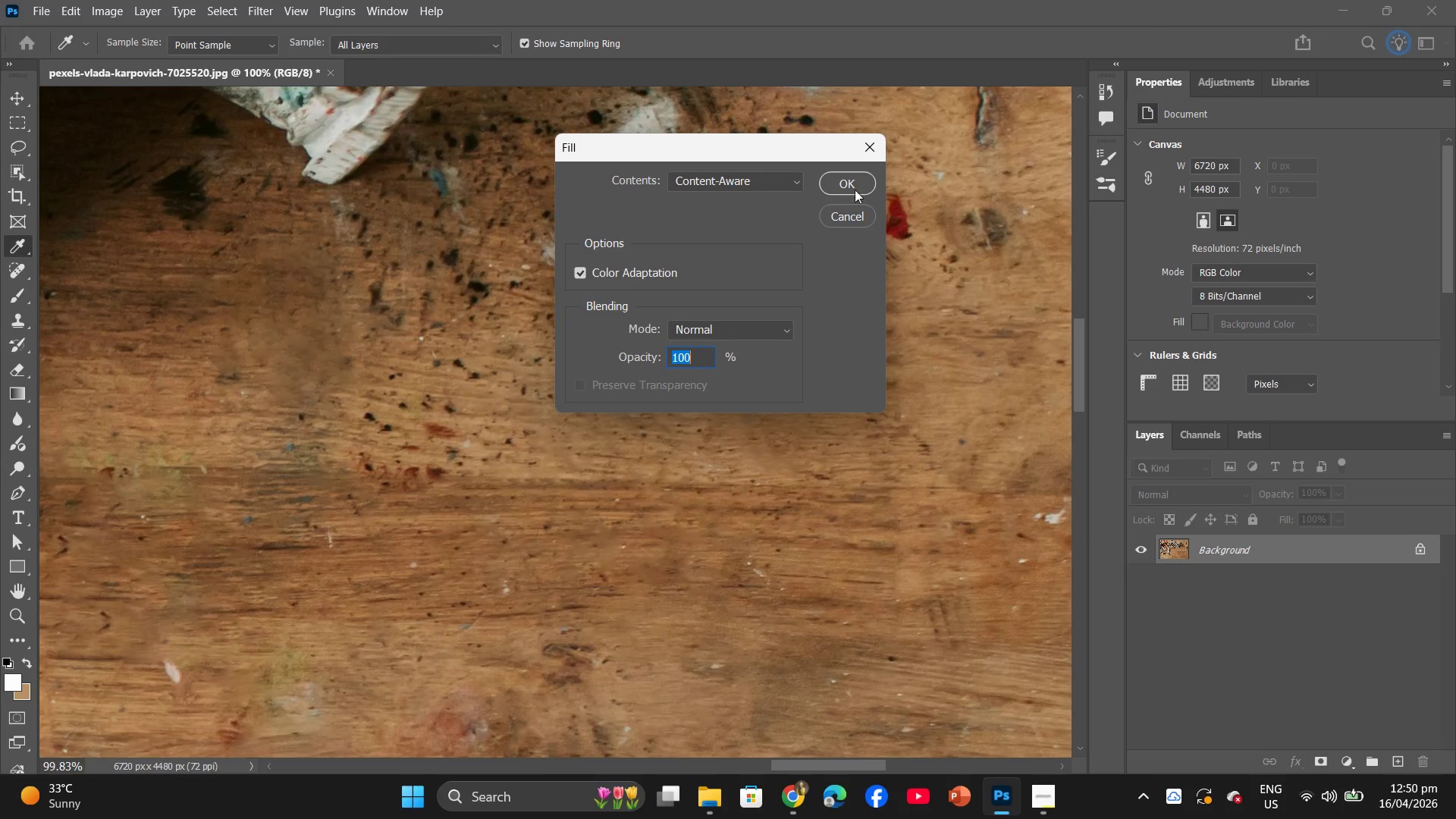 
left_click([831, 186])
 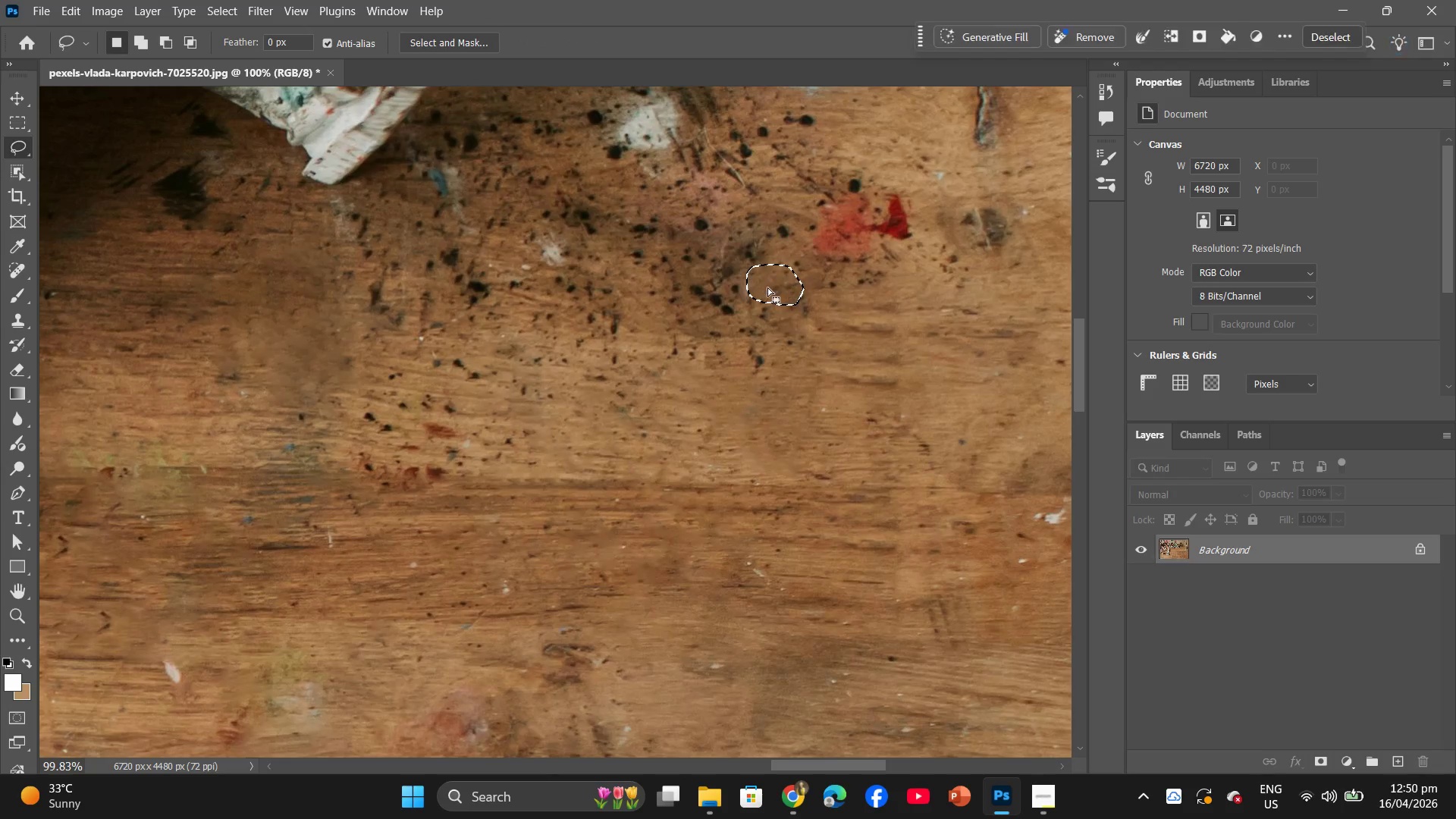 
left_click_drag(start_coordinate=[769, 287], to_coordinate=[721, 303])
 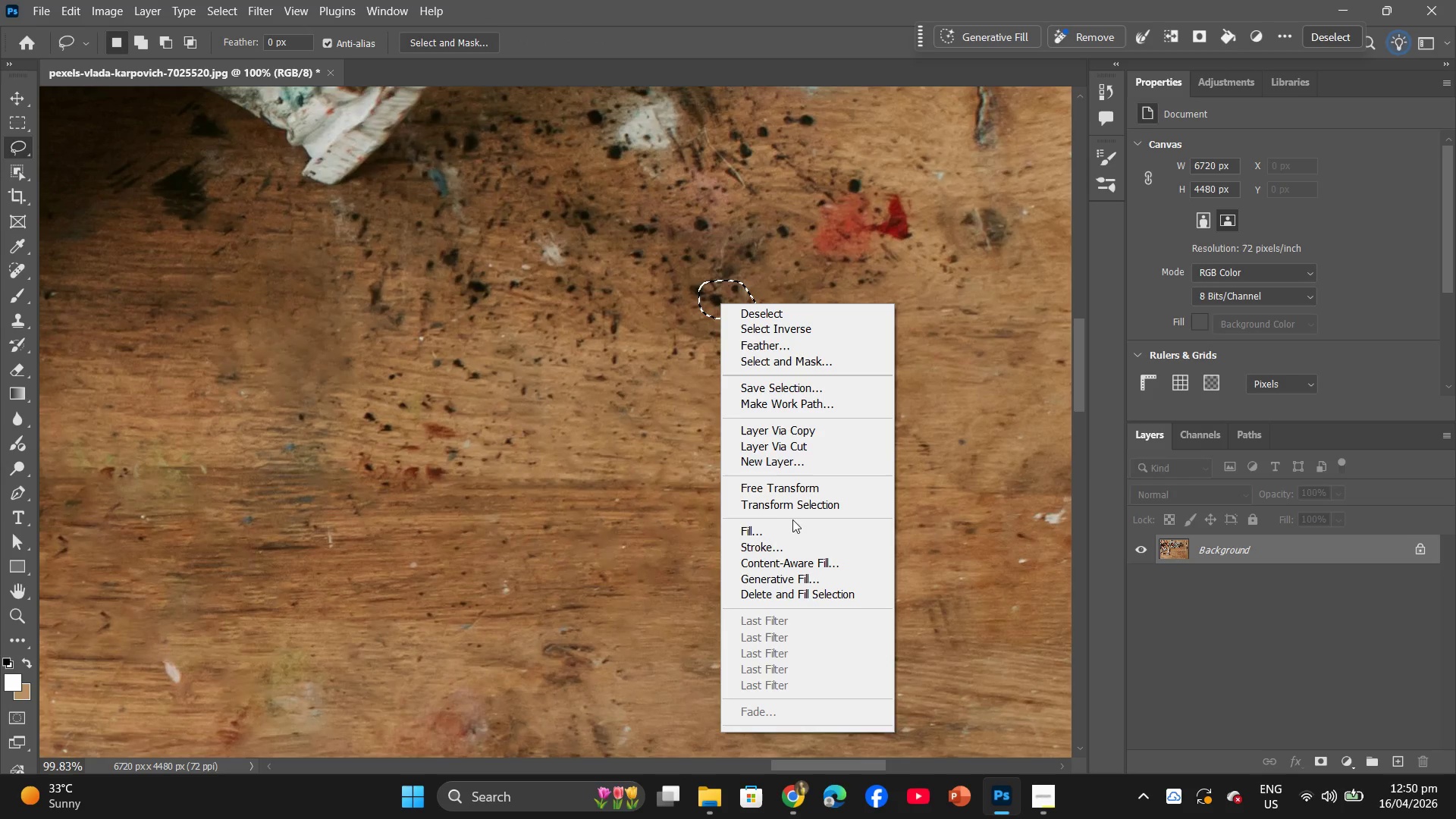 
left_click([795, 524])
 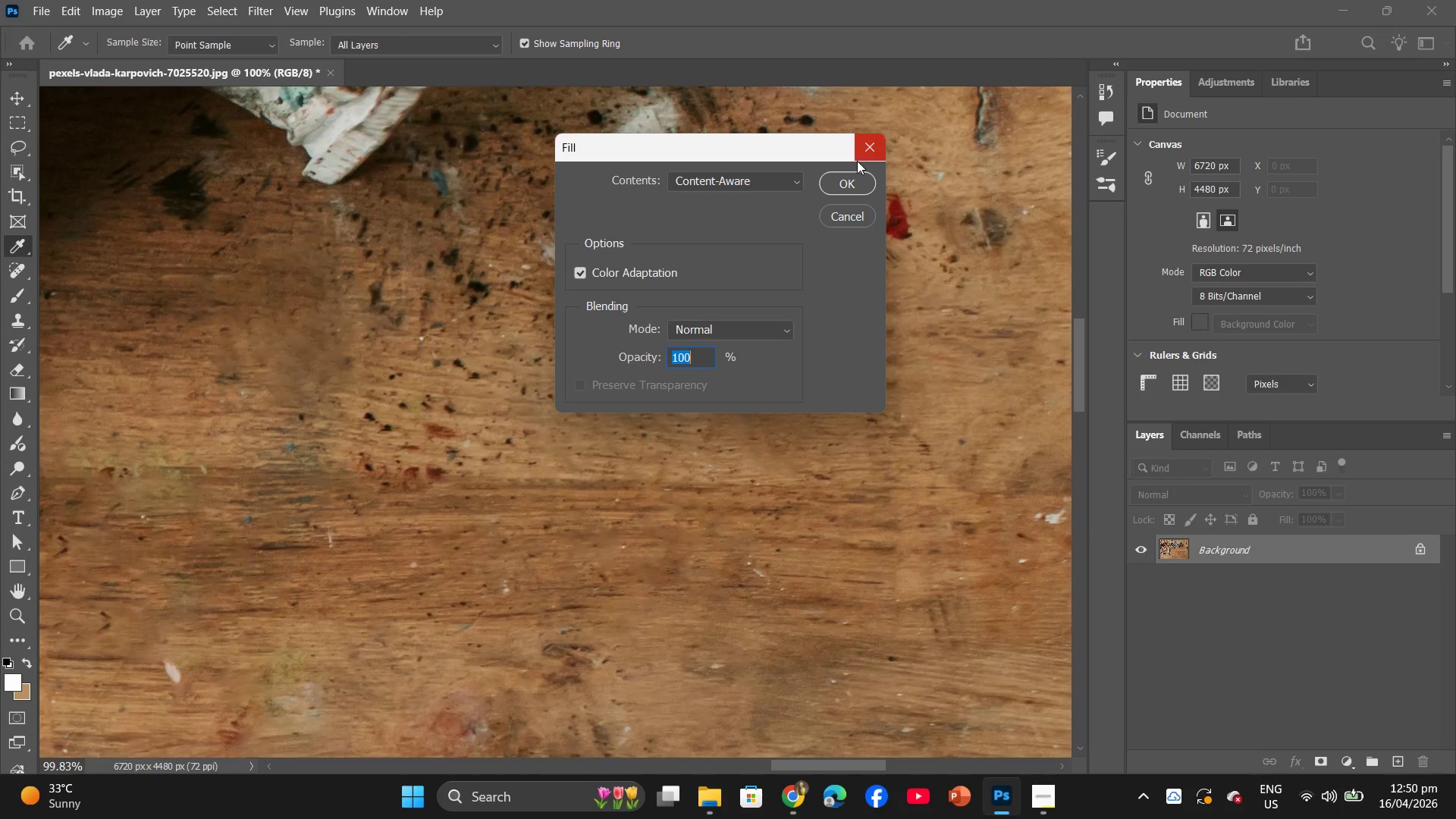 
left_click([858, 187])
 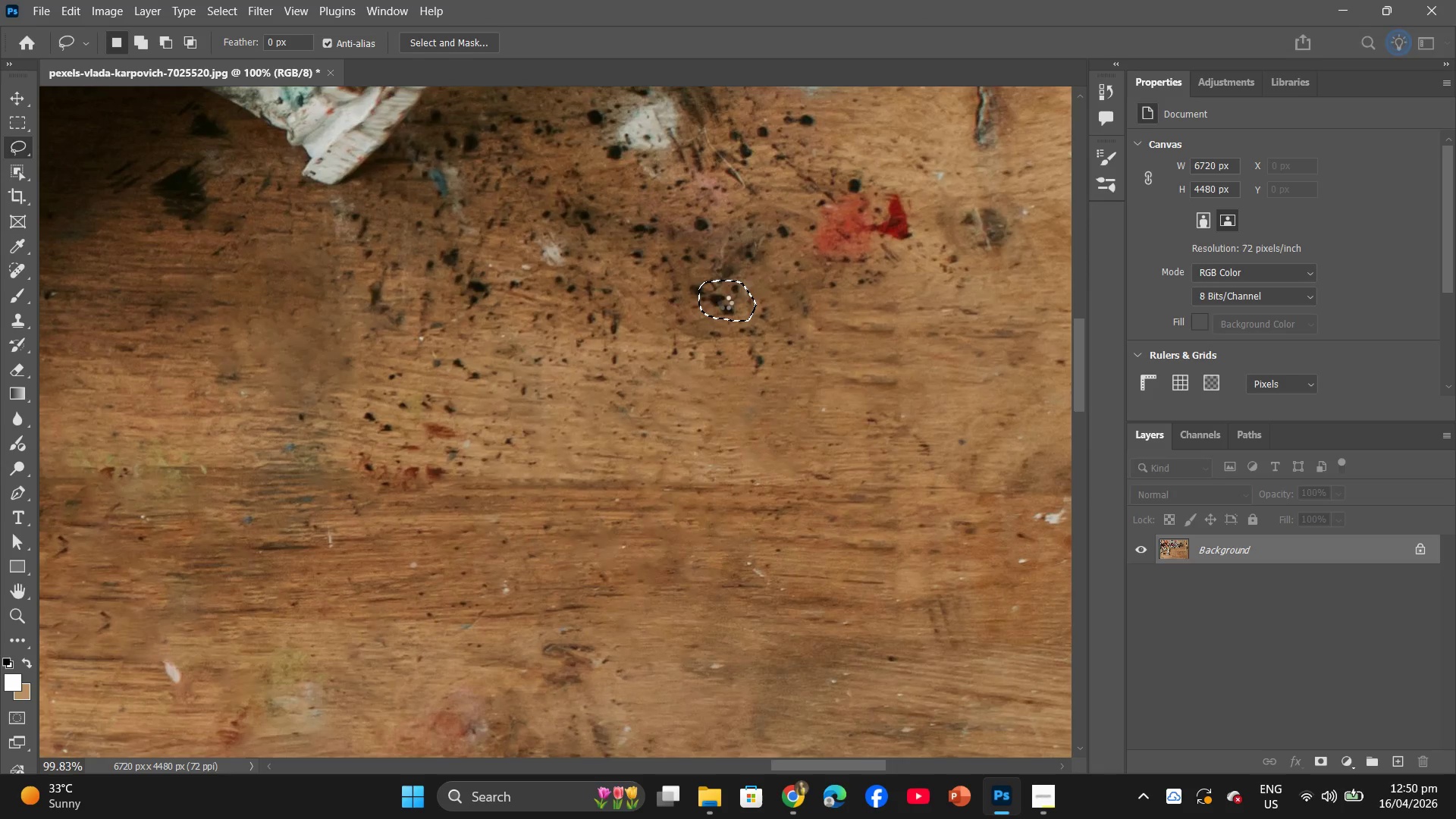 
left_click_drag(start_coordinate=[724, 297], to_coordinate=[712, 261])
 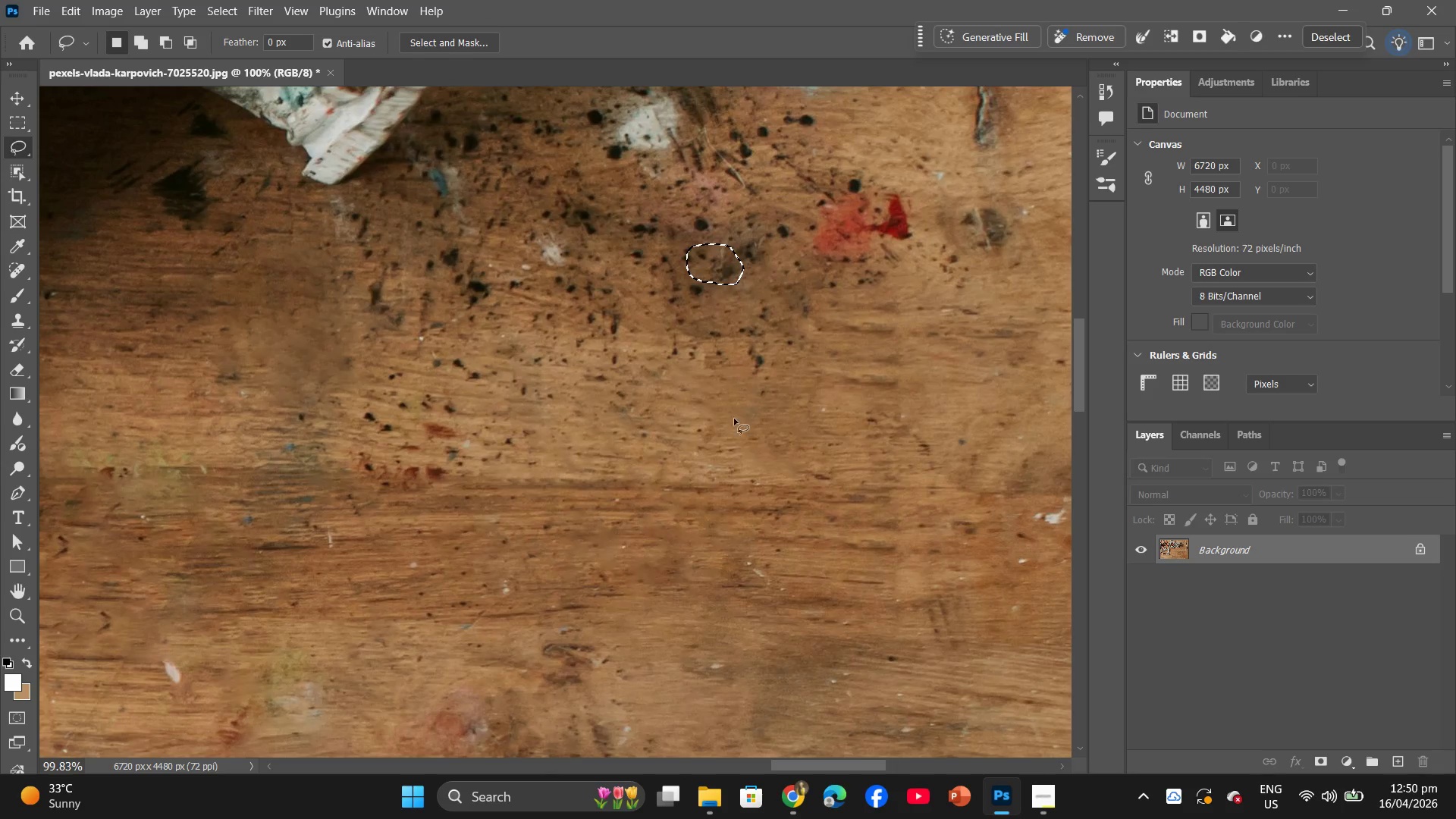 
left_click([712, 261])
 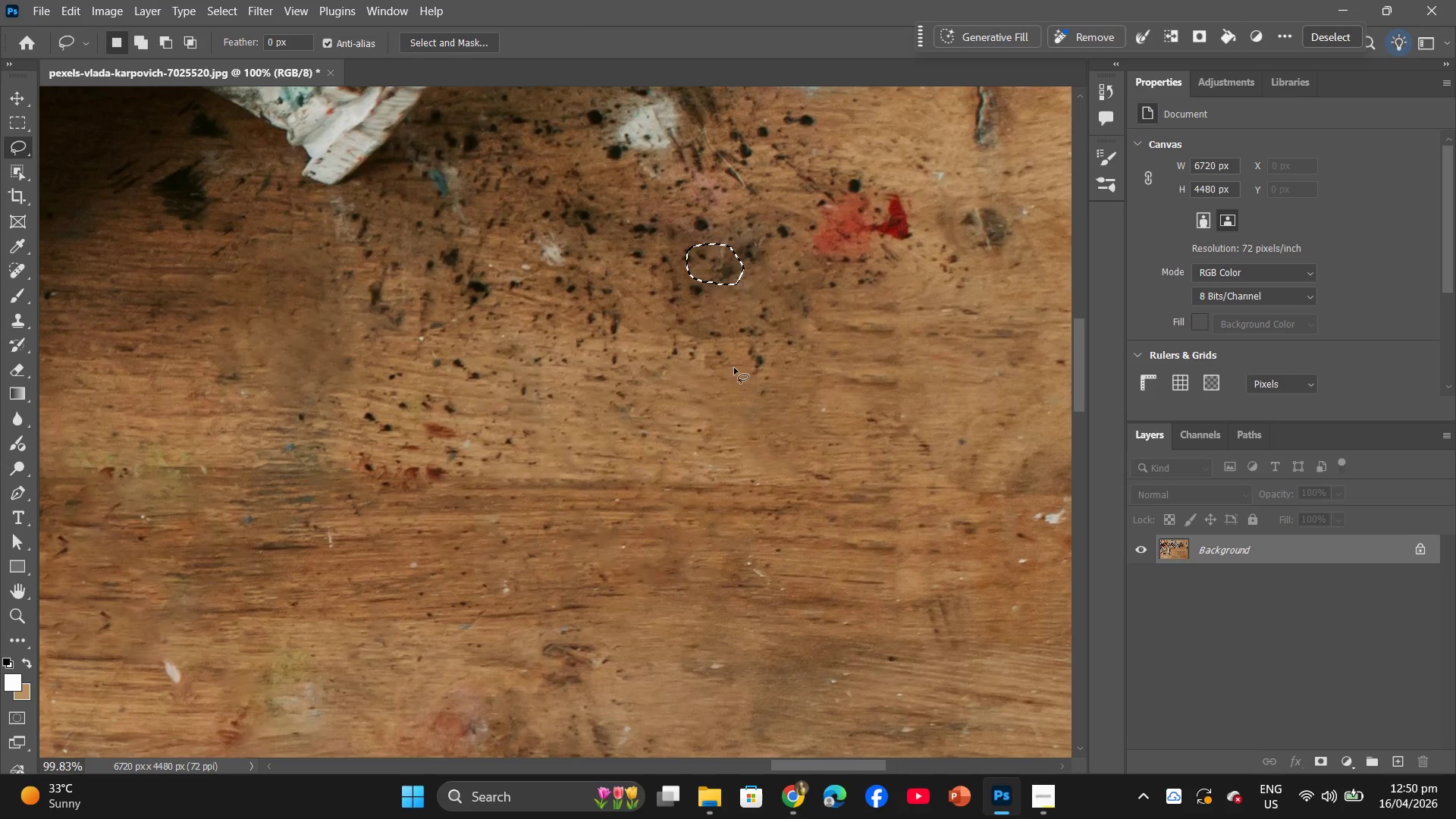 
right_click([712, 261])
 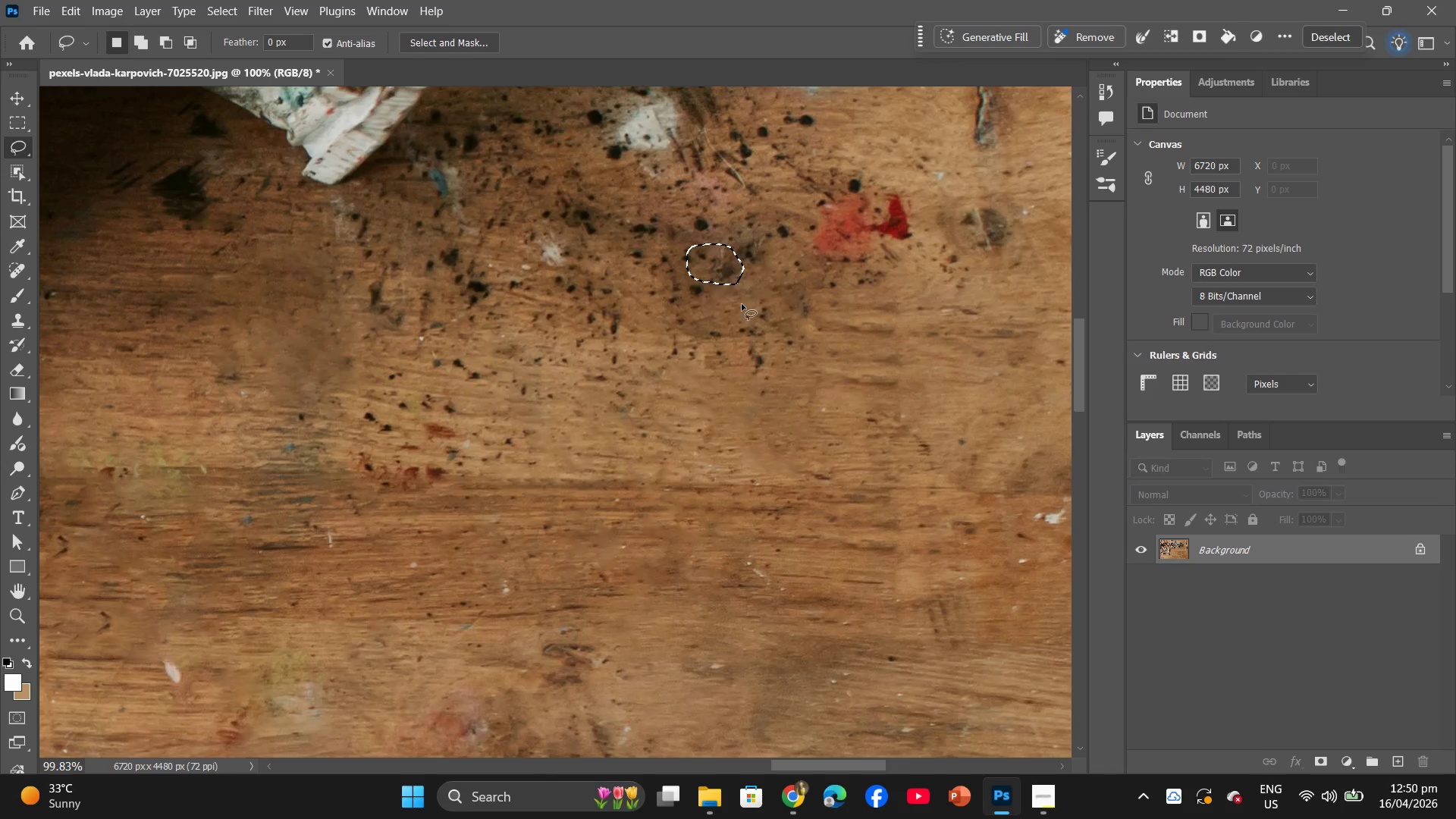 
right_click([716, 269])
 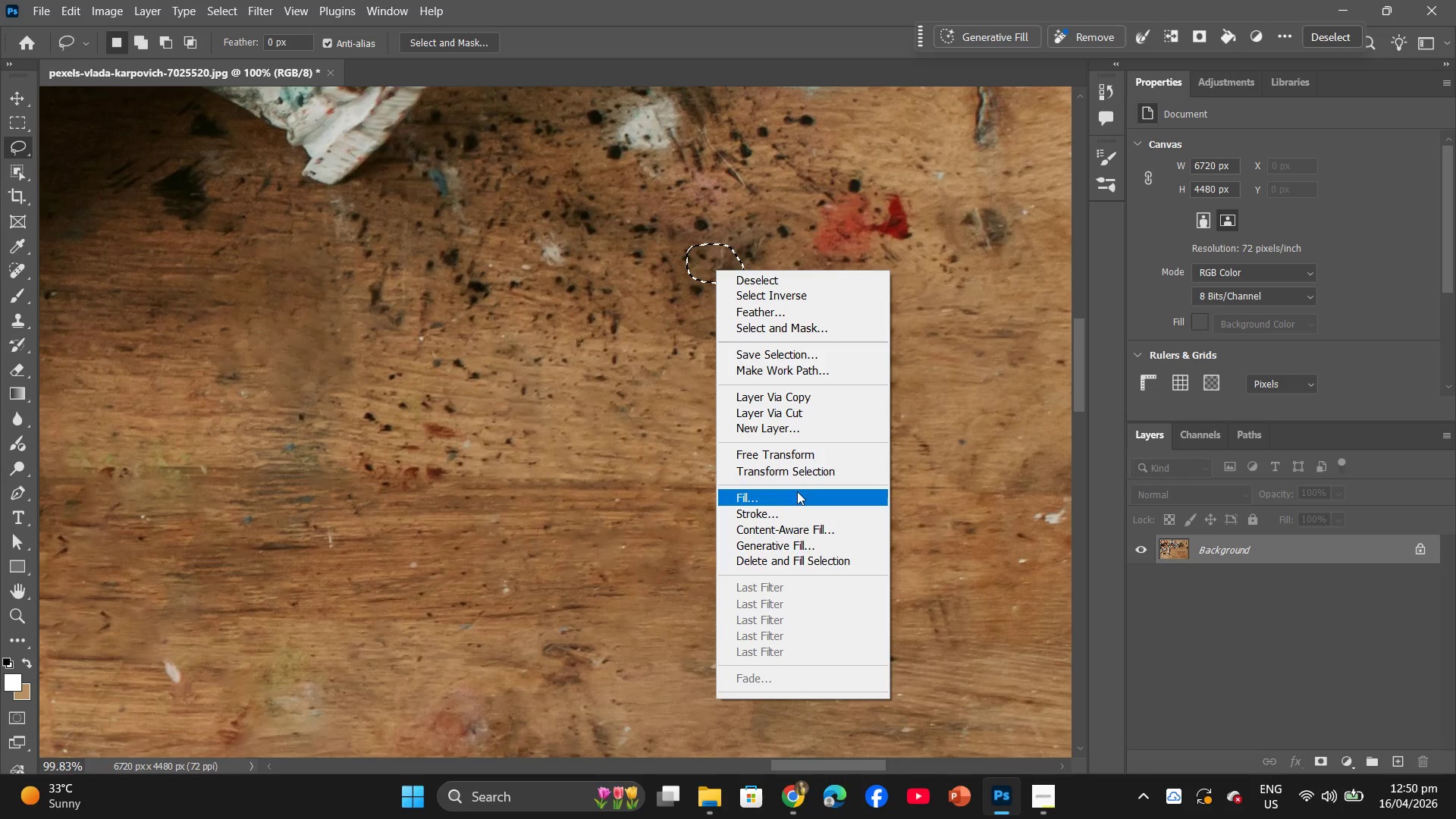 
left_click([800, 496])
 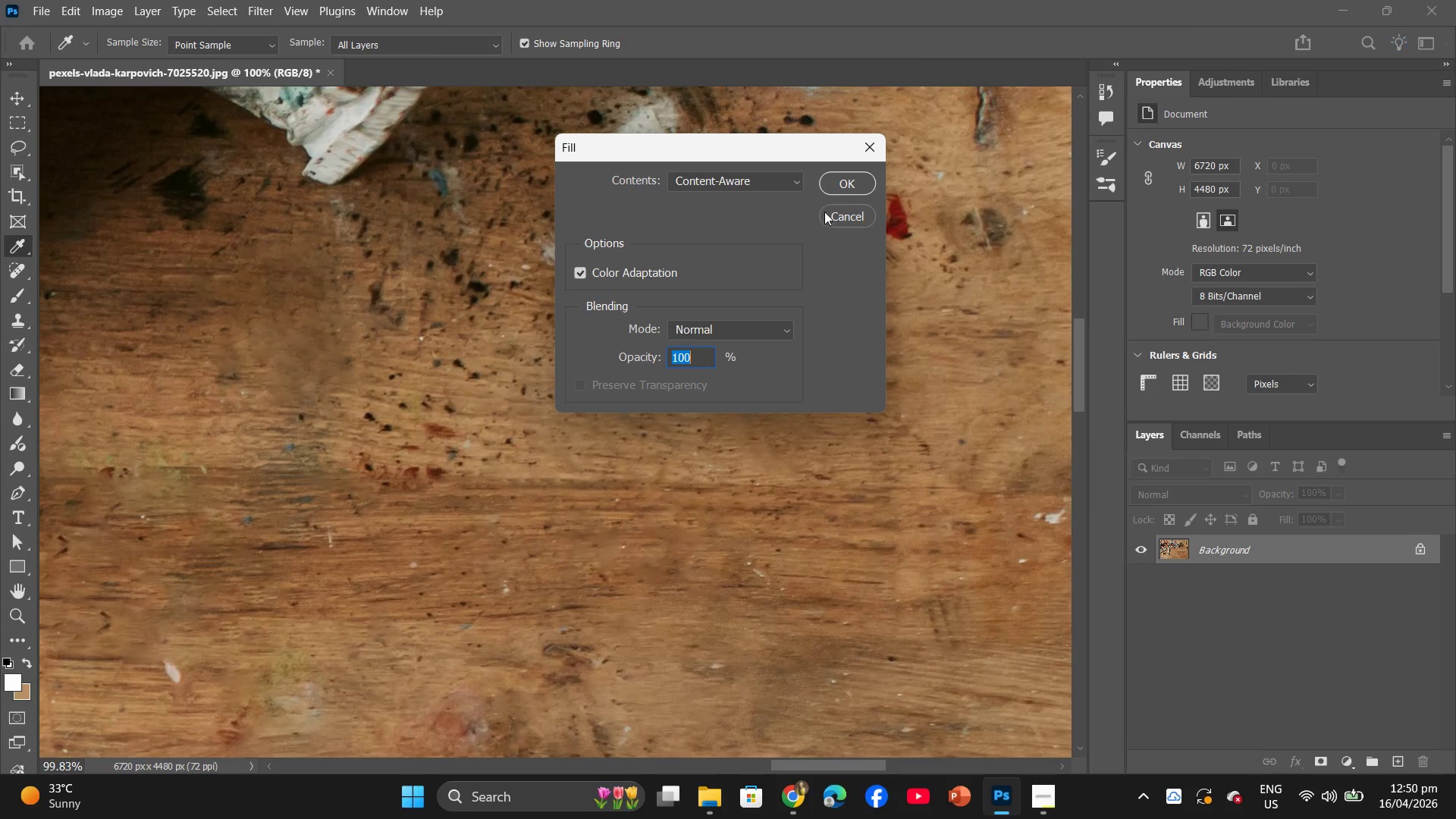 
left_click([840, 193])
 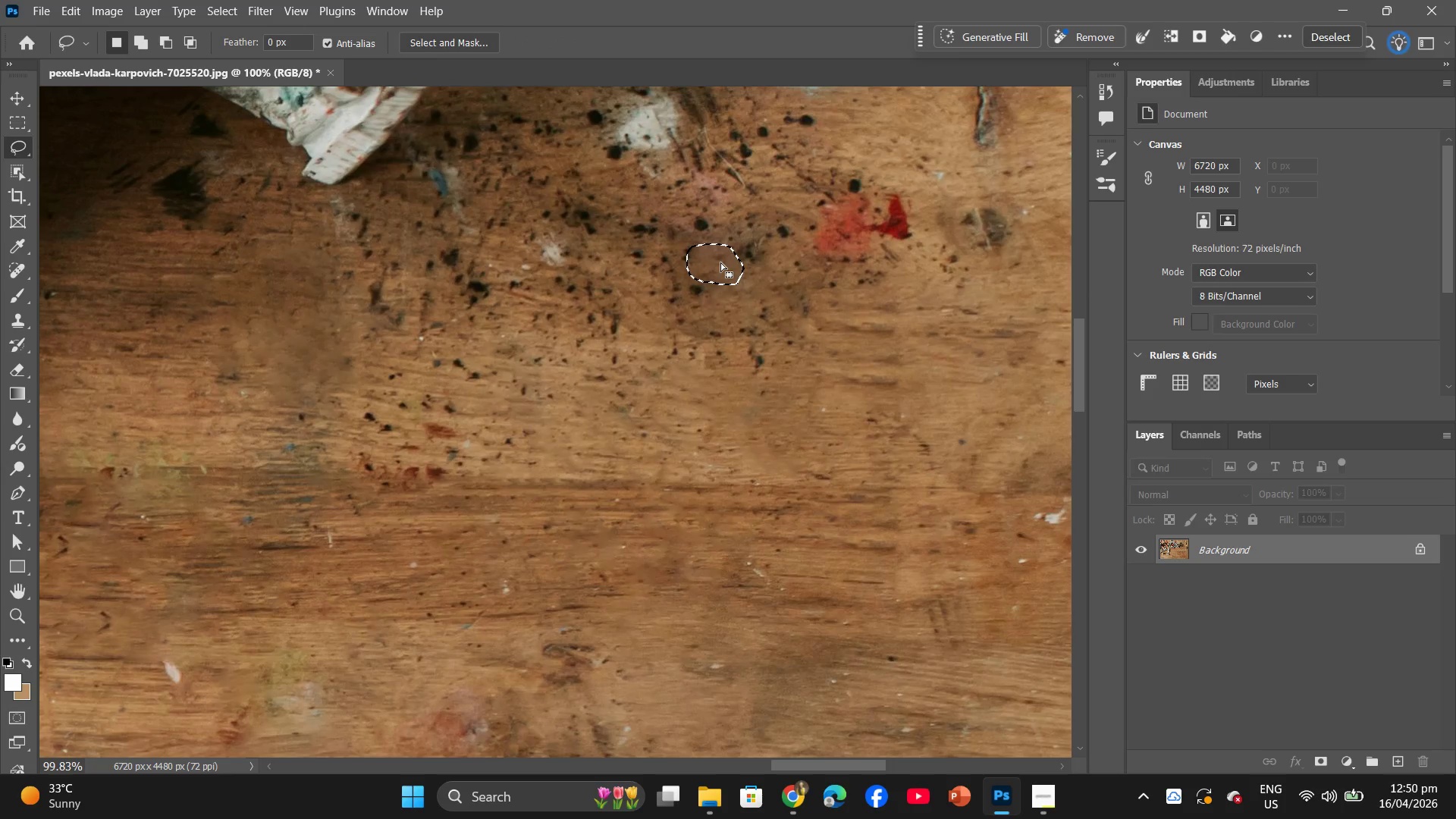 
left_click_drag(start_coordinate=[720, 262], to_coordinate=[693, 290])
 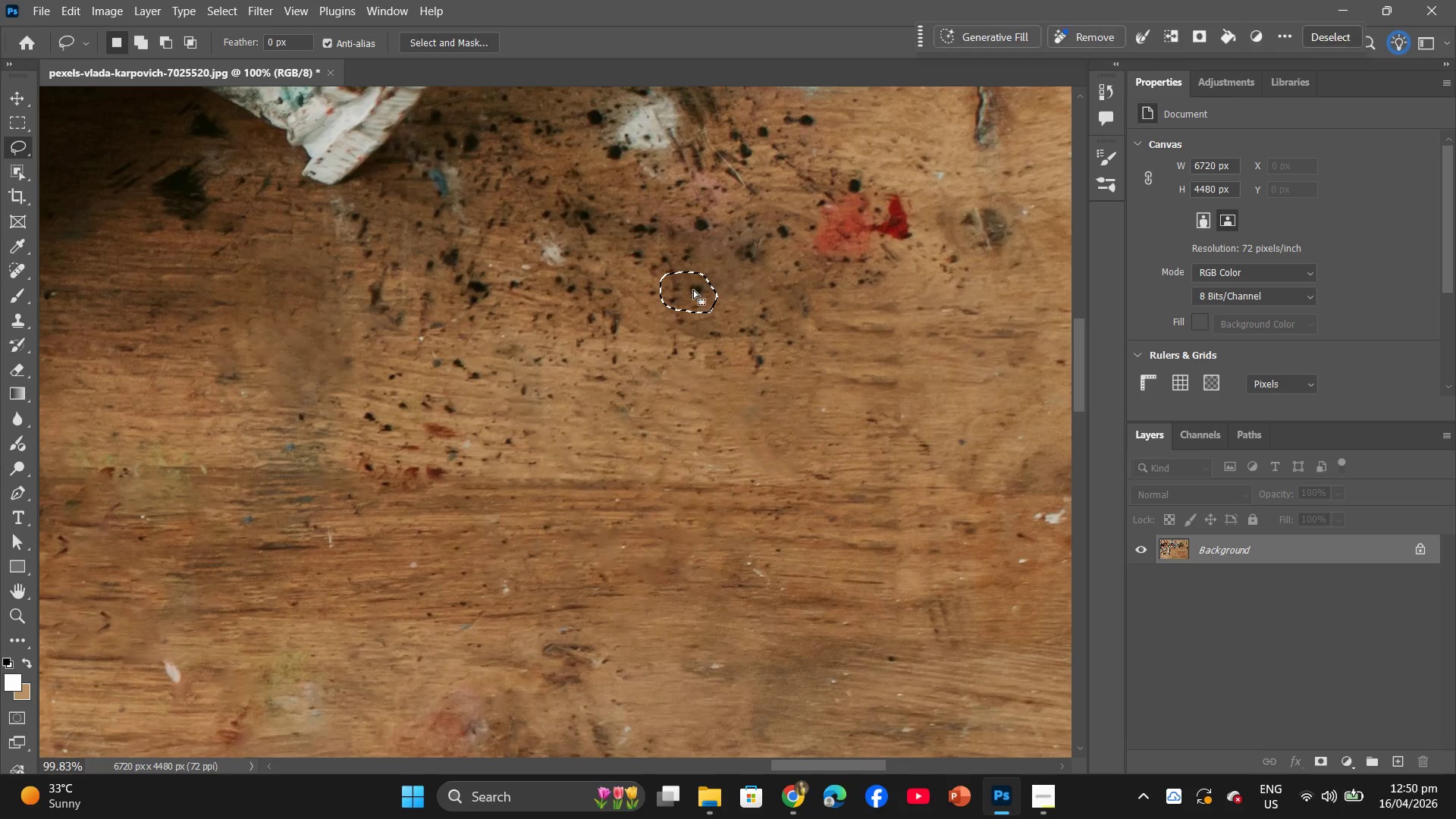 
right_click([693, 290])
 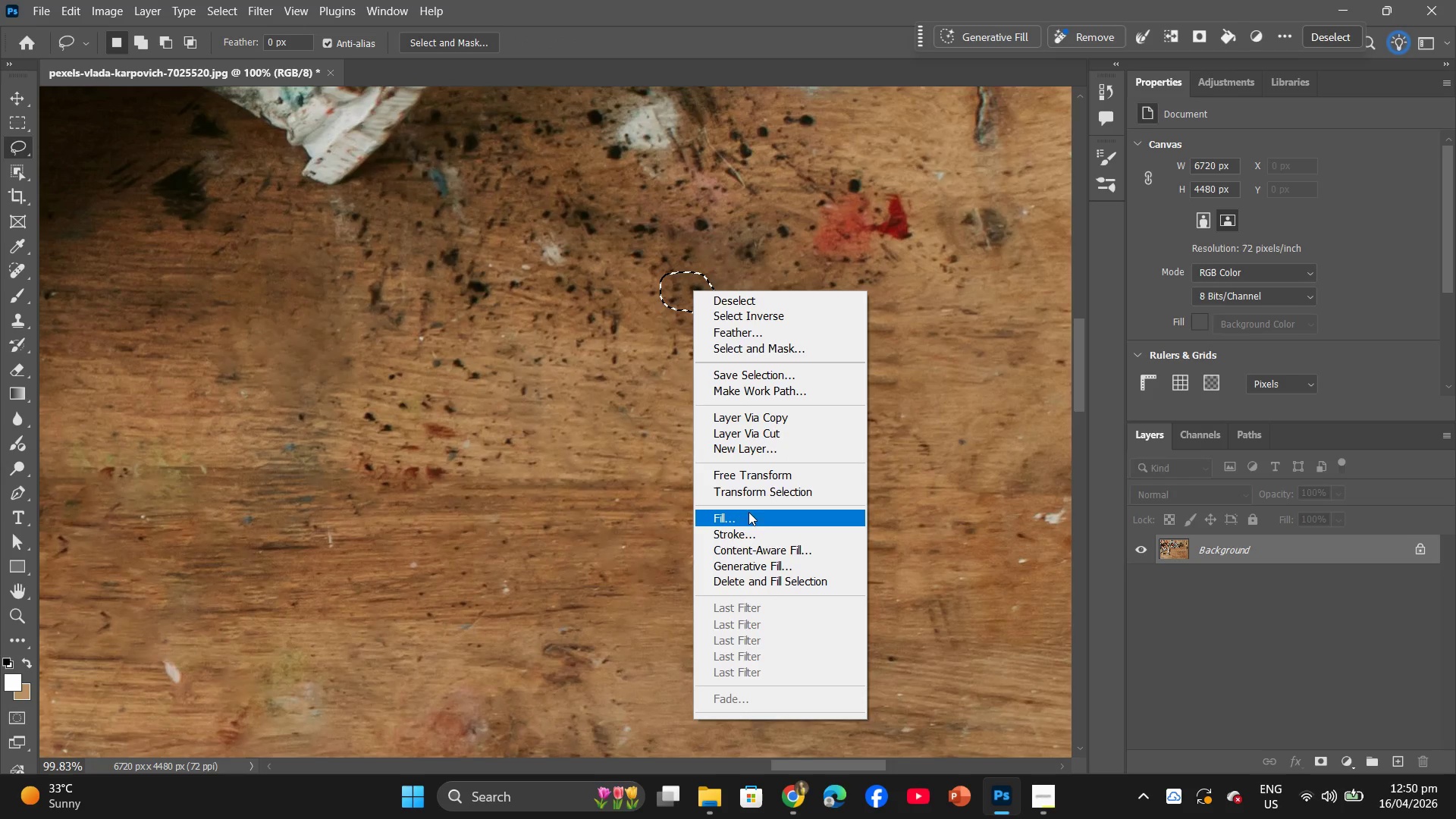 
left_click([753, 518])
 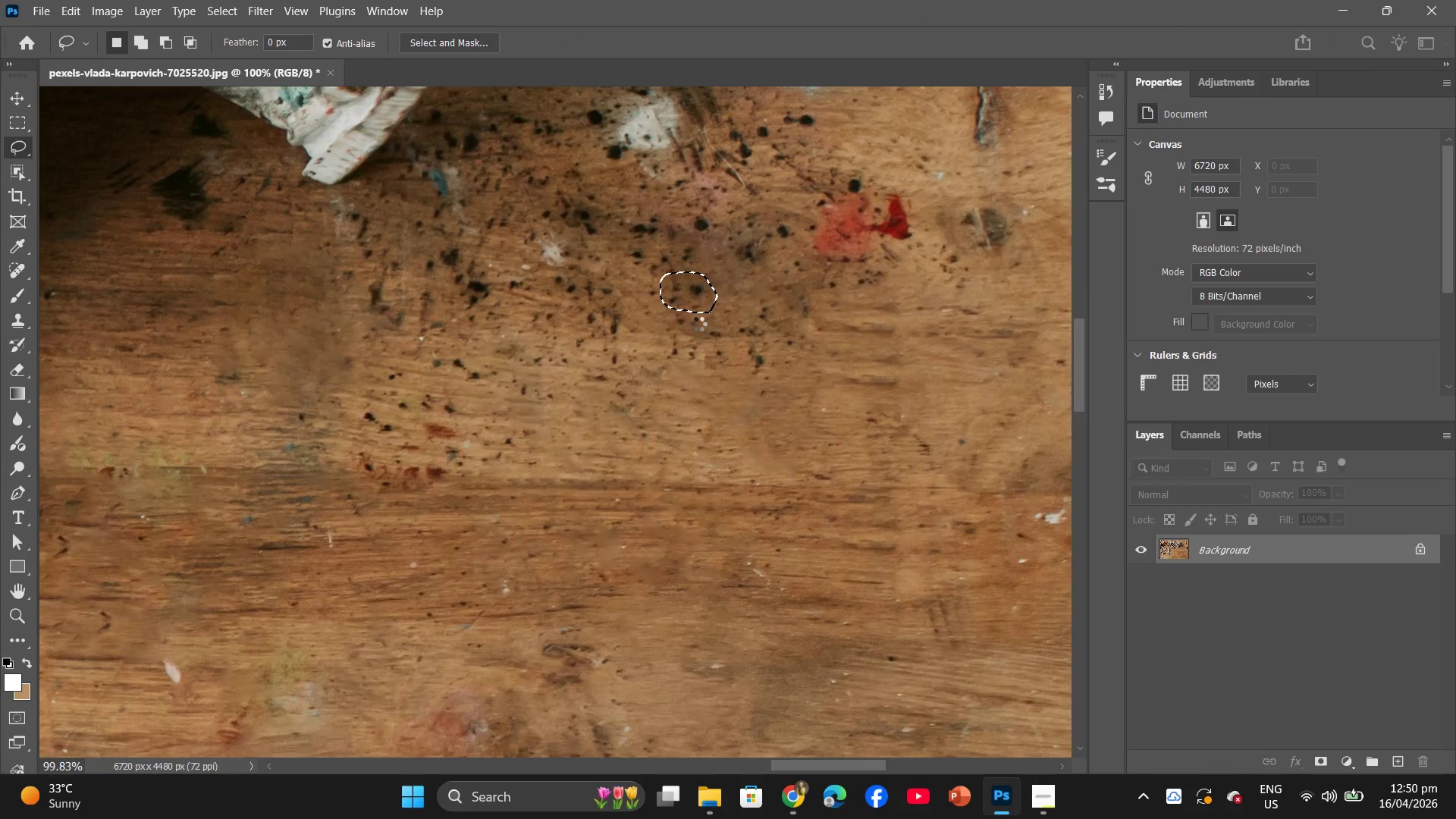 
left_click_drag(start_coordinate=[683, 297], to_coordinate=[648, 263])
 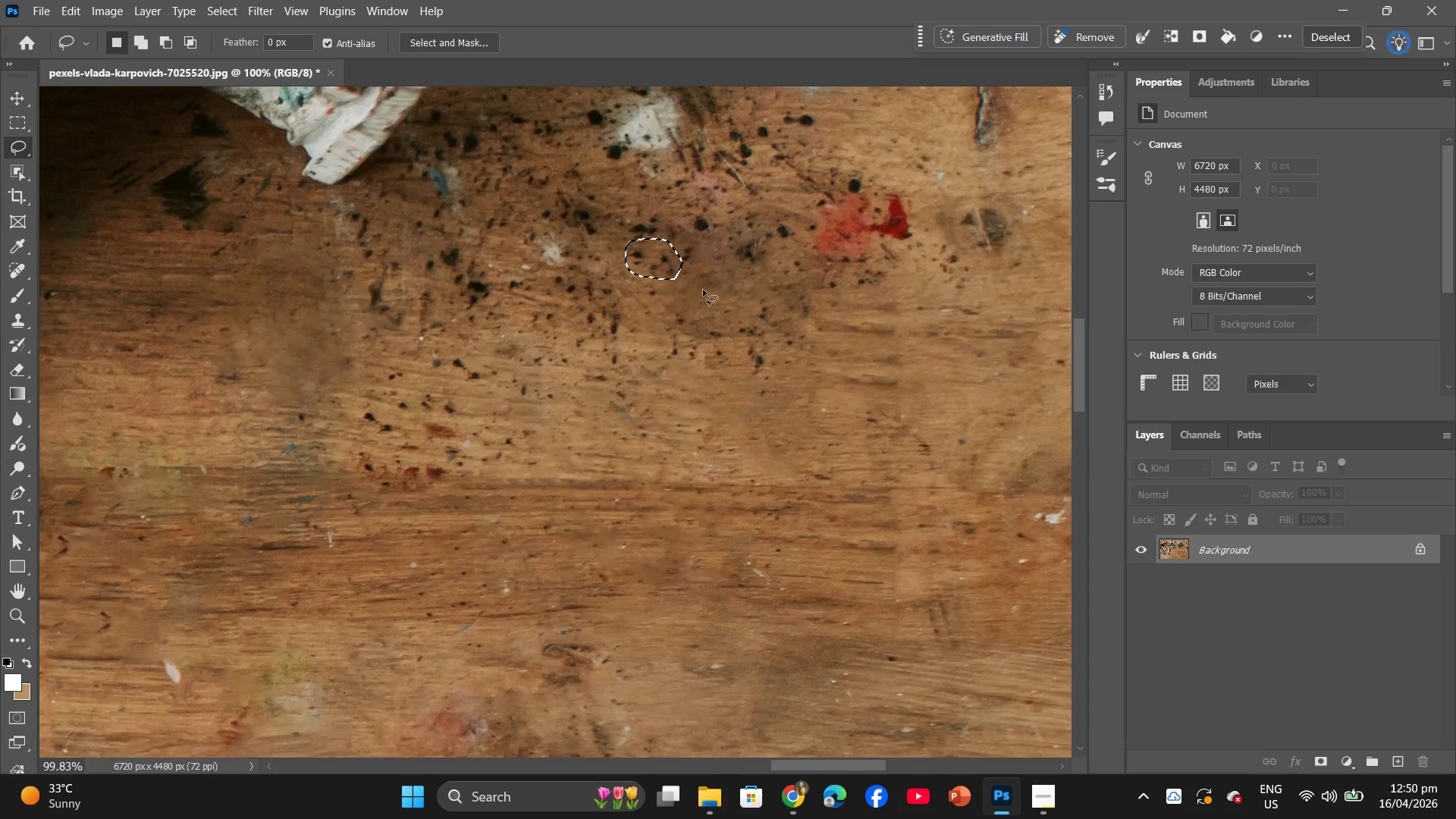 
right_click([648, 263])
 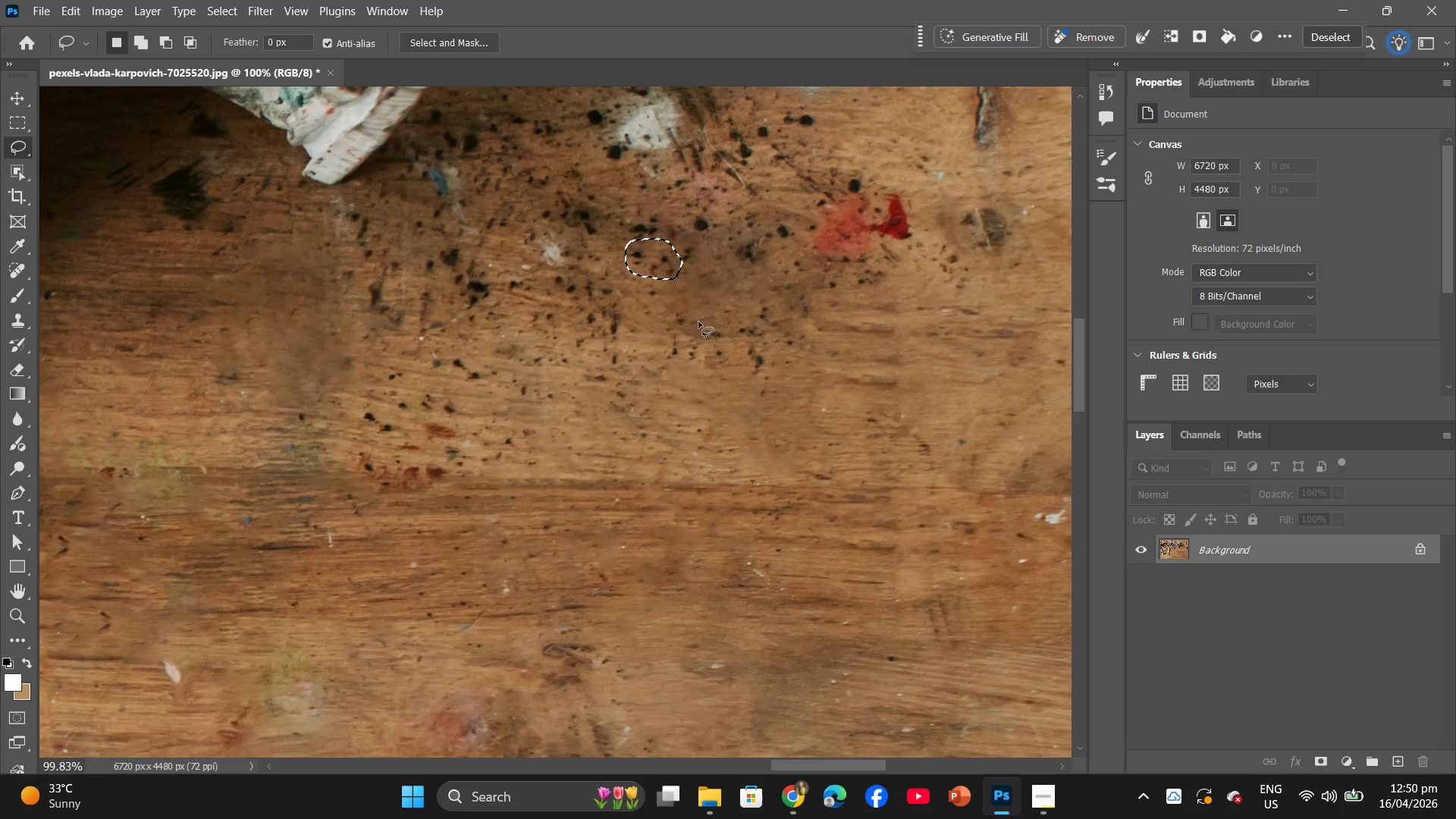 
left_click([648, 263])
 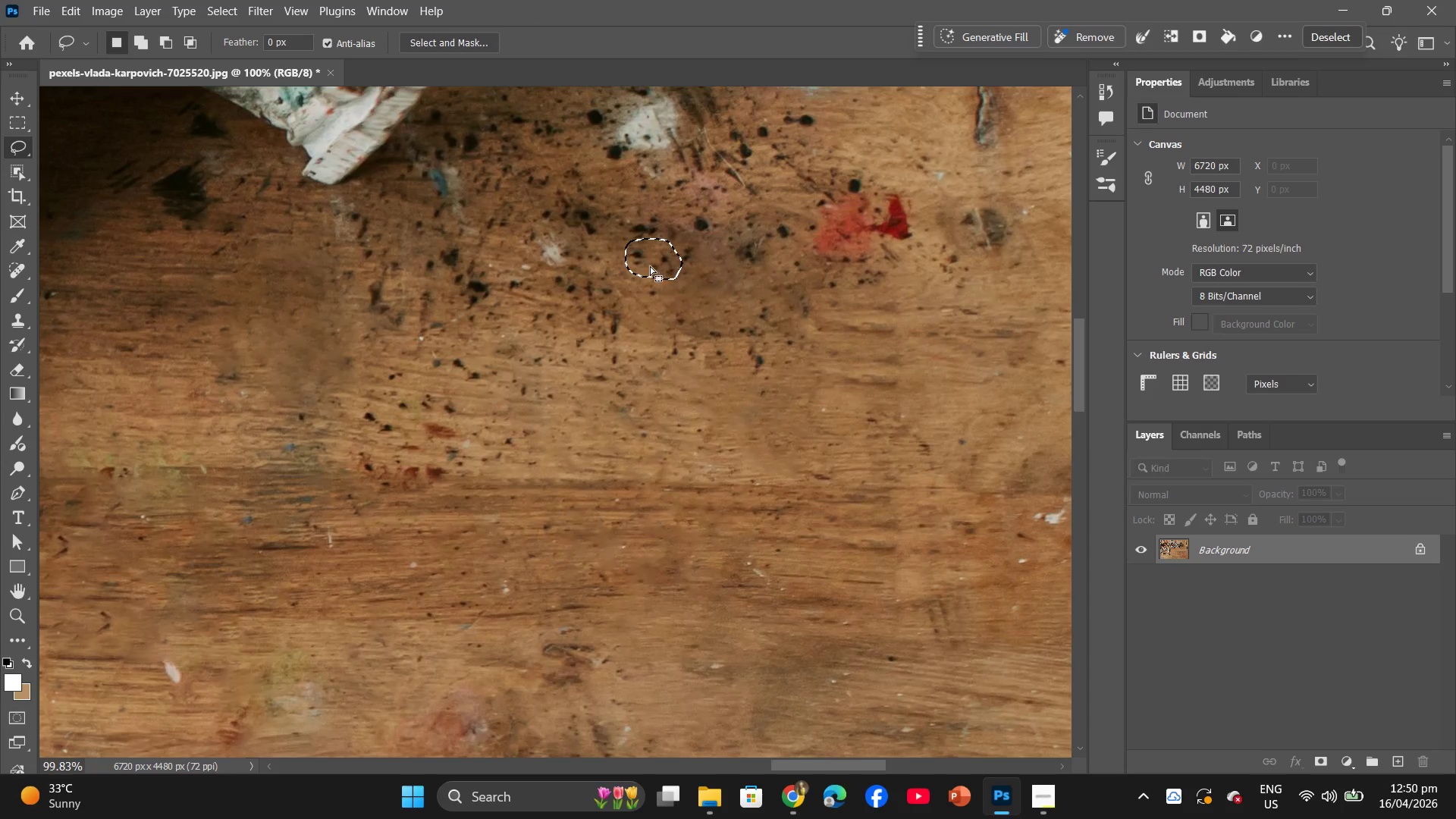 
right_click([668, 269])
 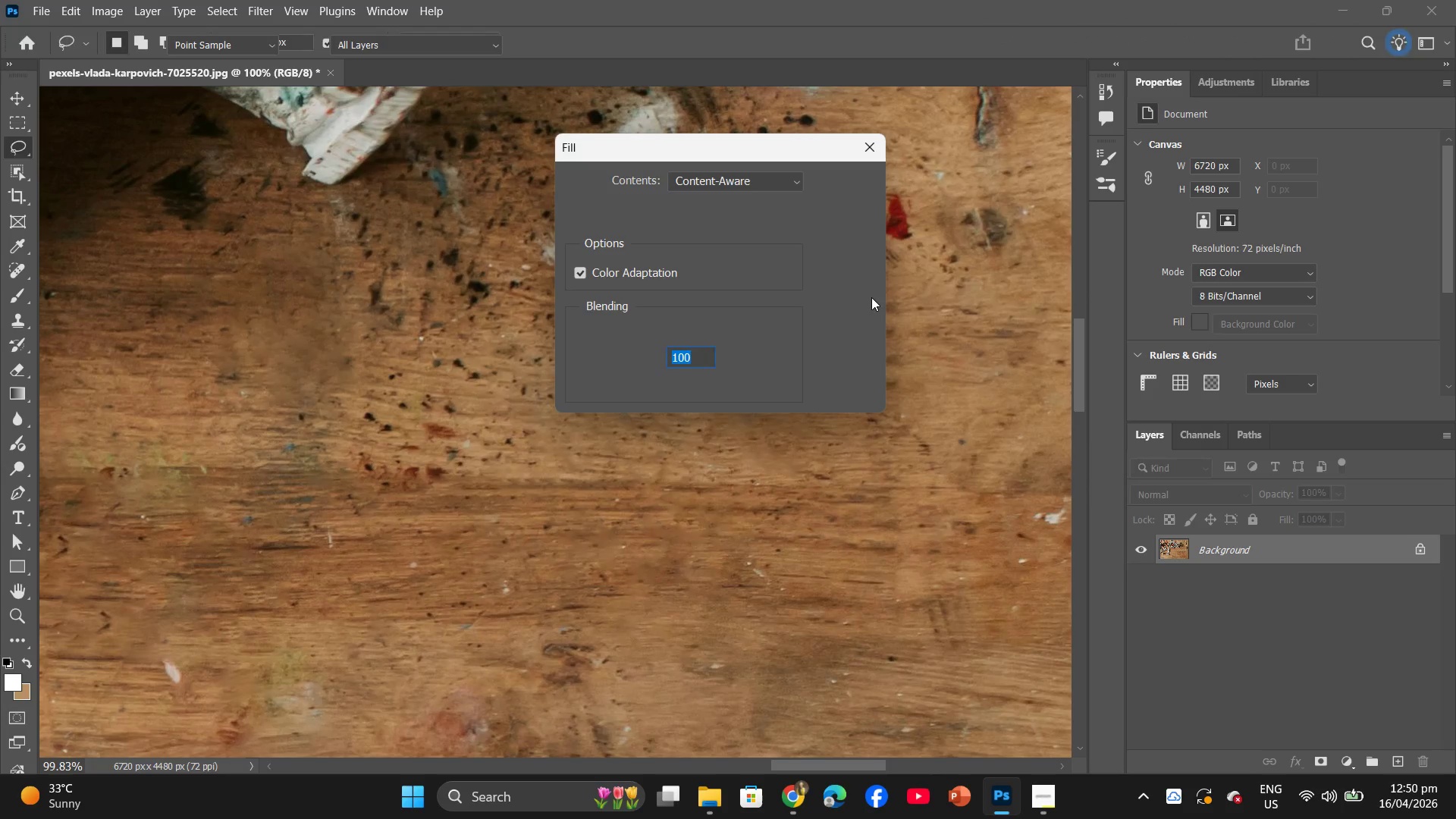 
left_click([840, 187])
 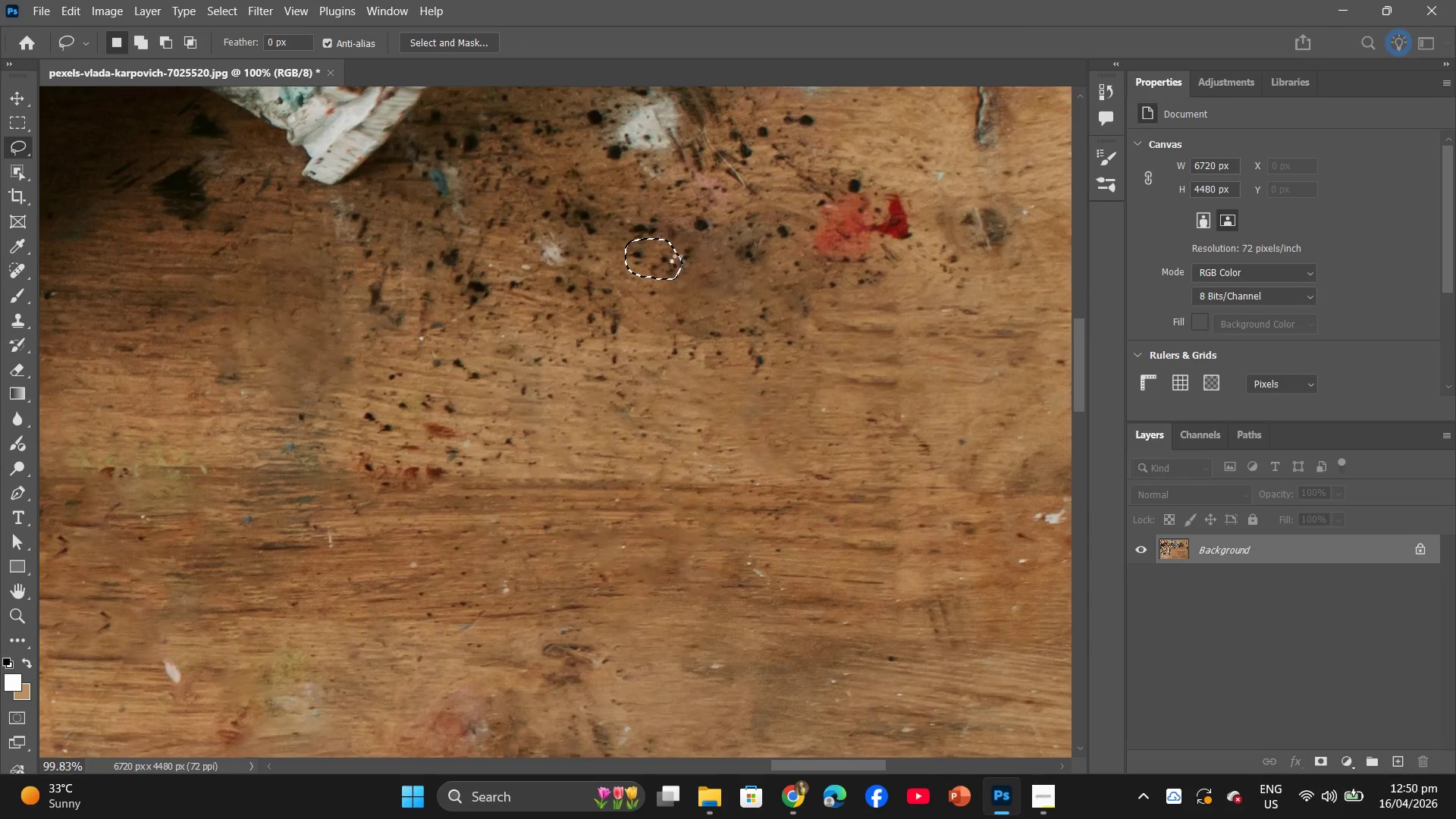 
left_click_drag(start_coordinate=[676, 257], to_coordinate=[623, 295])
 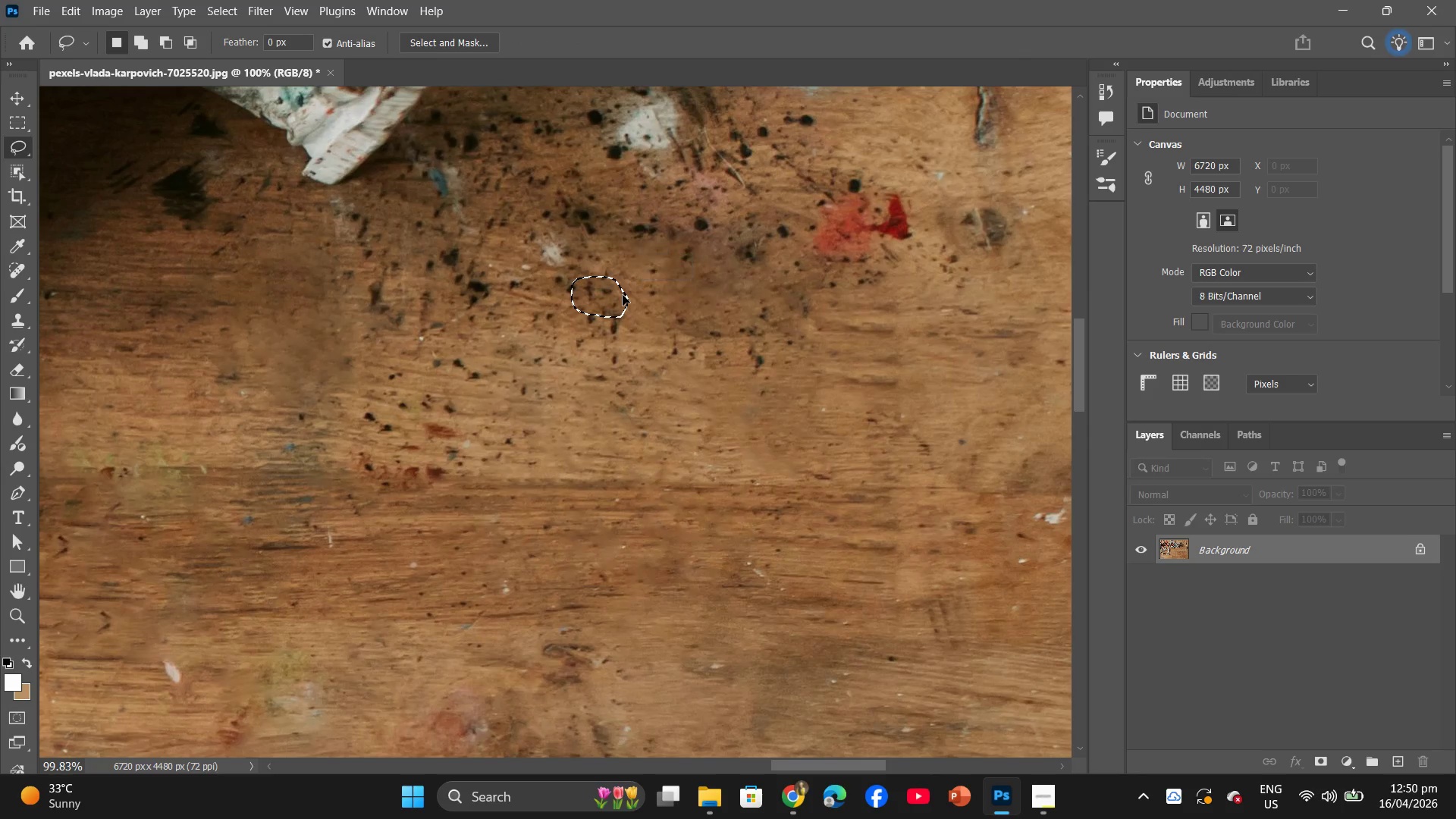 
right_click([623, 295])
 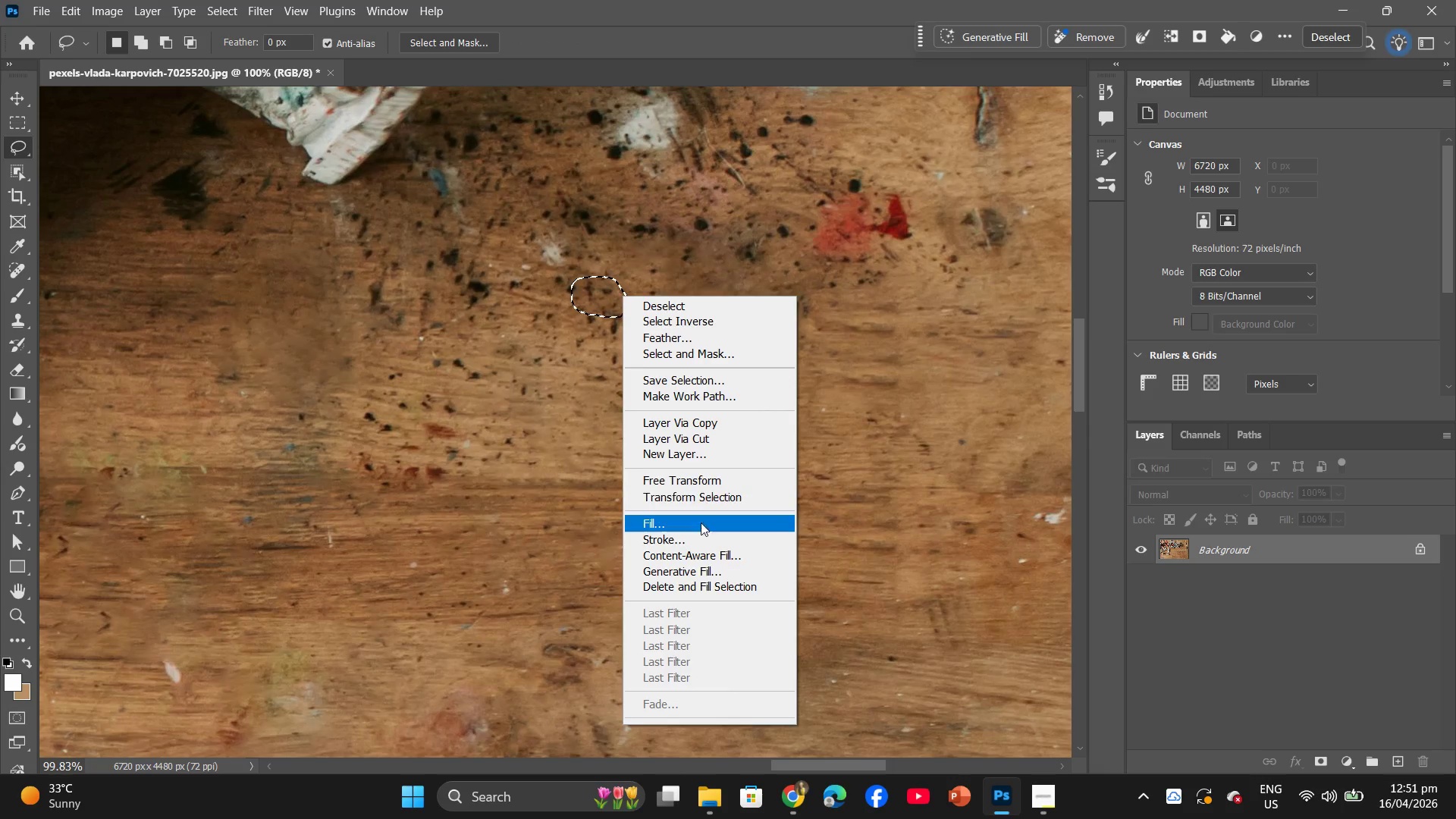 
left_click([714, 520])
 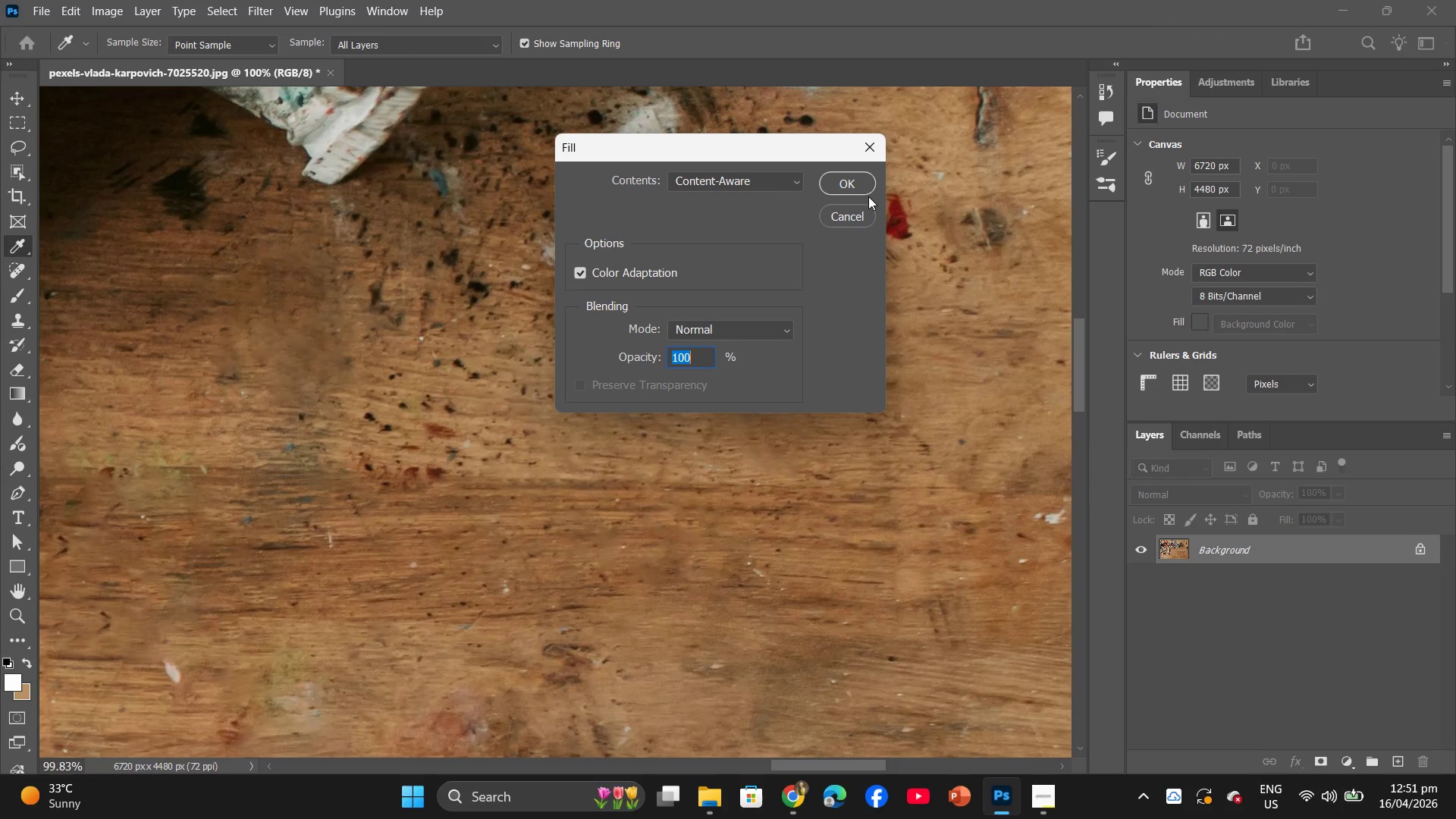 
left_click([868, 187])
 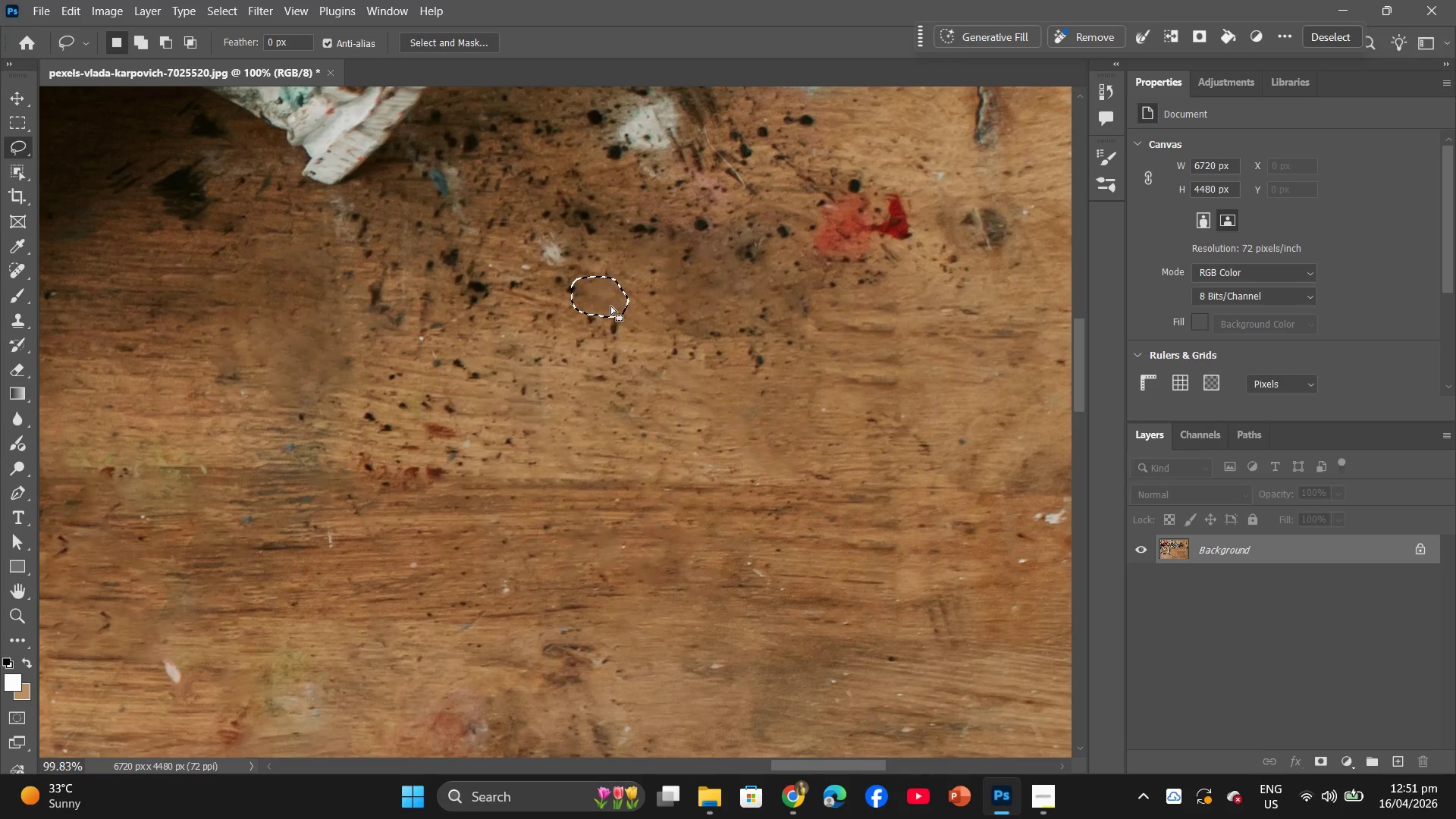 
left_click_drag(start_coordinate=[609, 304], to_coordinate=[613, 329])
 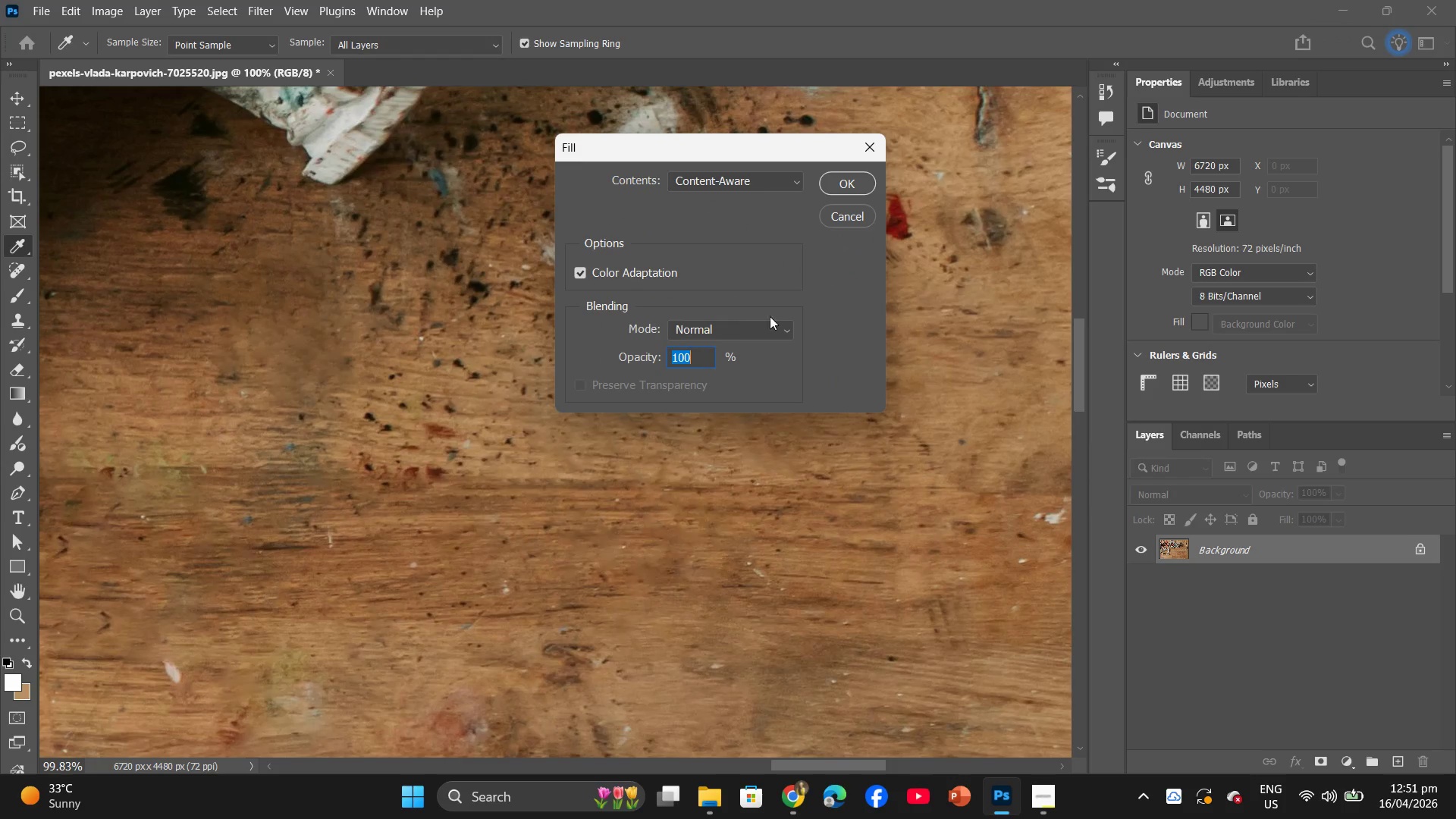 
left_click([833, 180])
 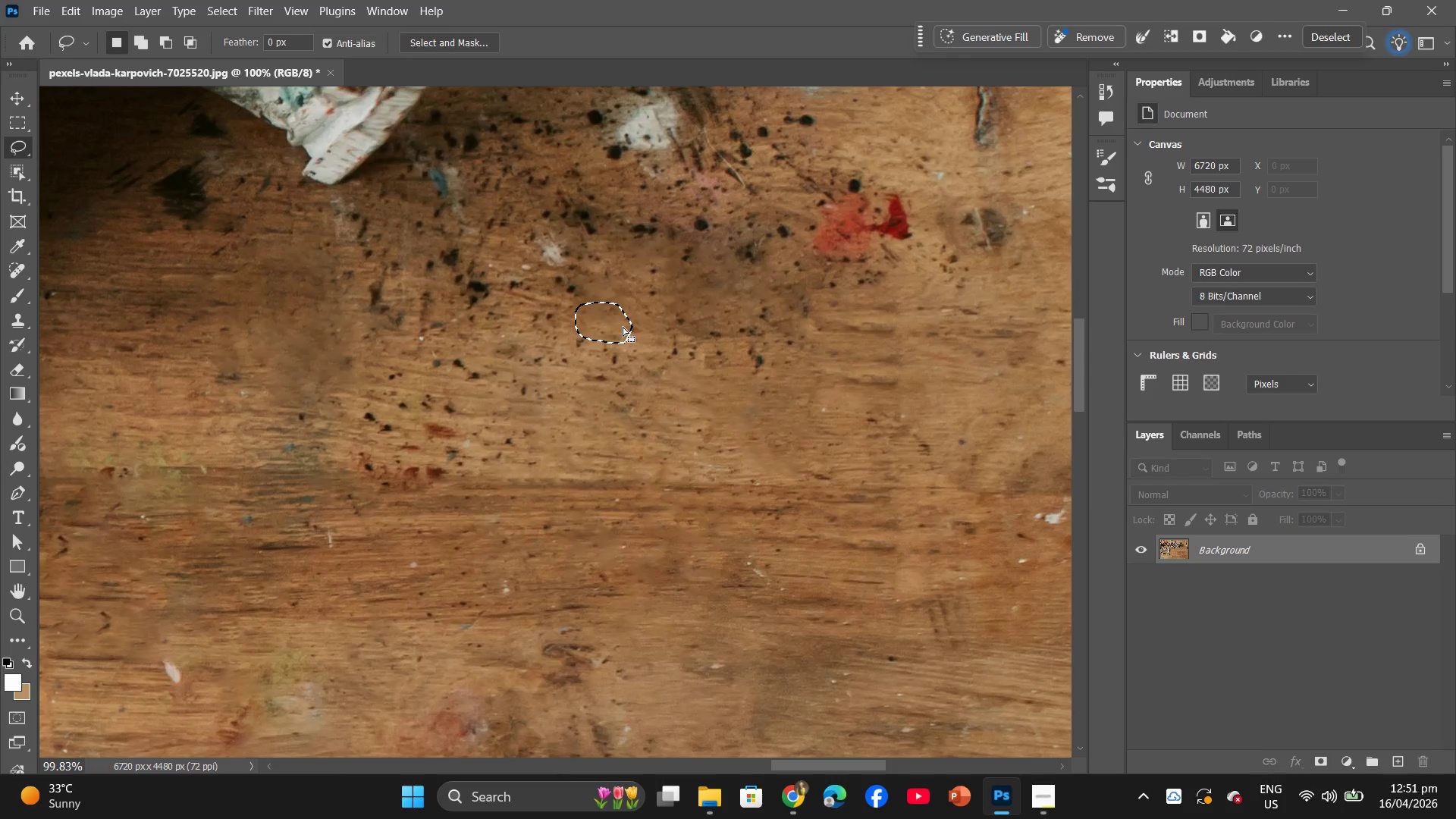 
left_click_drag(start_coordinate=[611, 337], to_coordinate=[606, 366])
 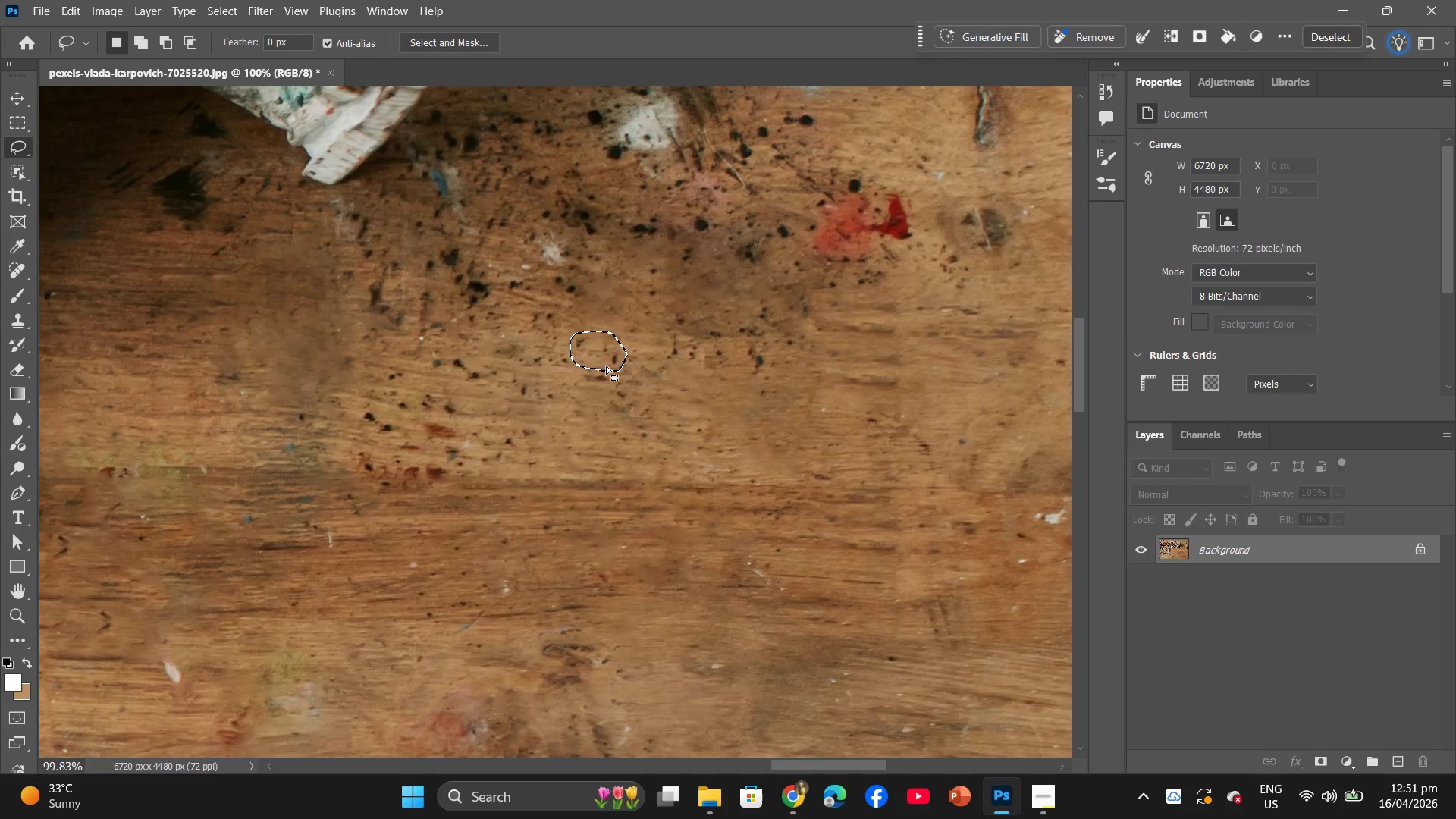 
right_click([606, 366])
 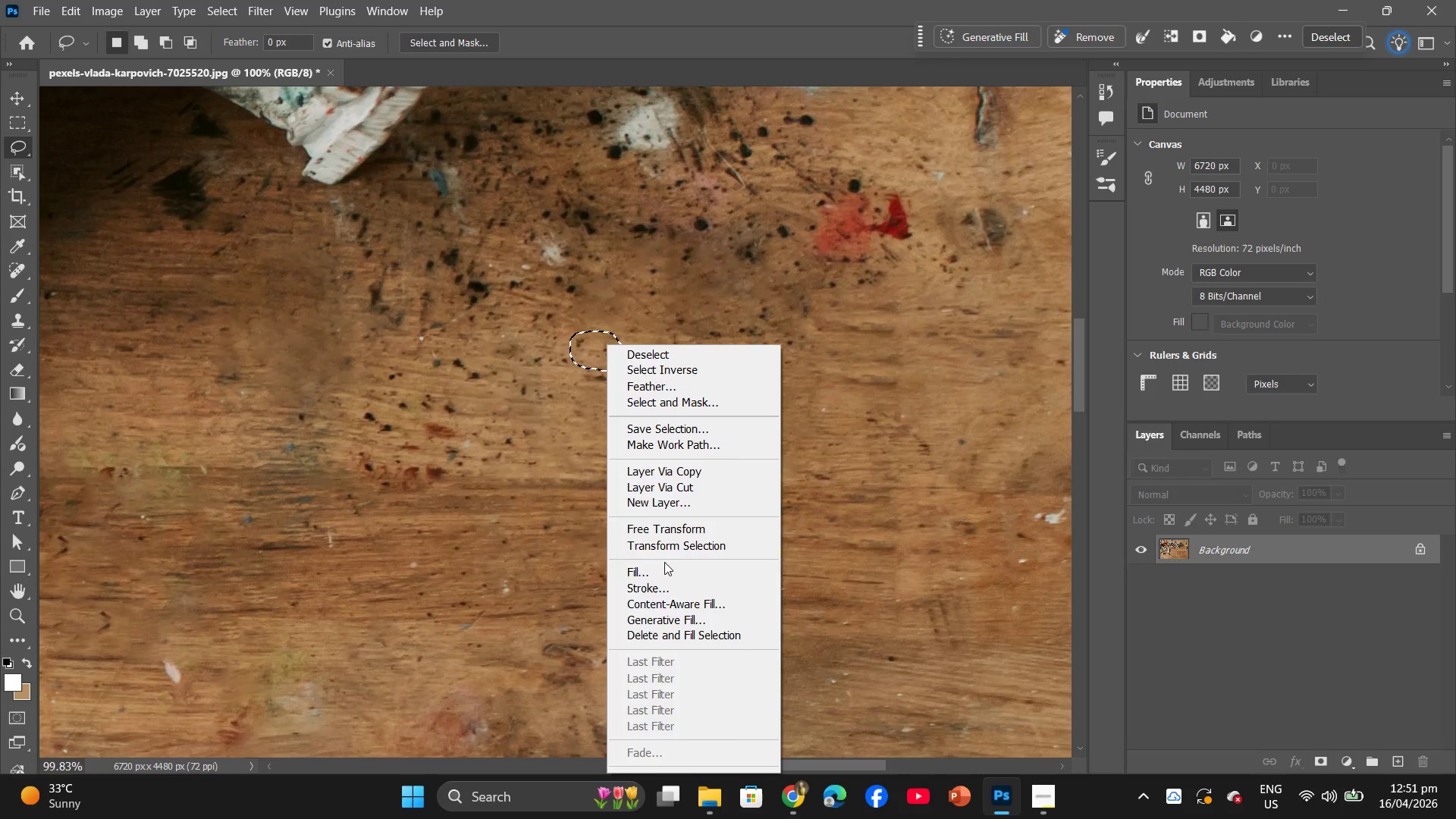 
double_click([677, 571])
 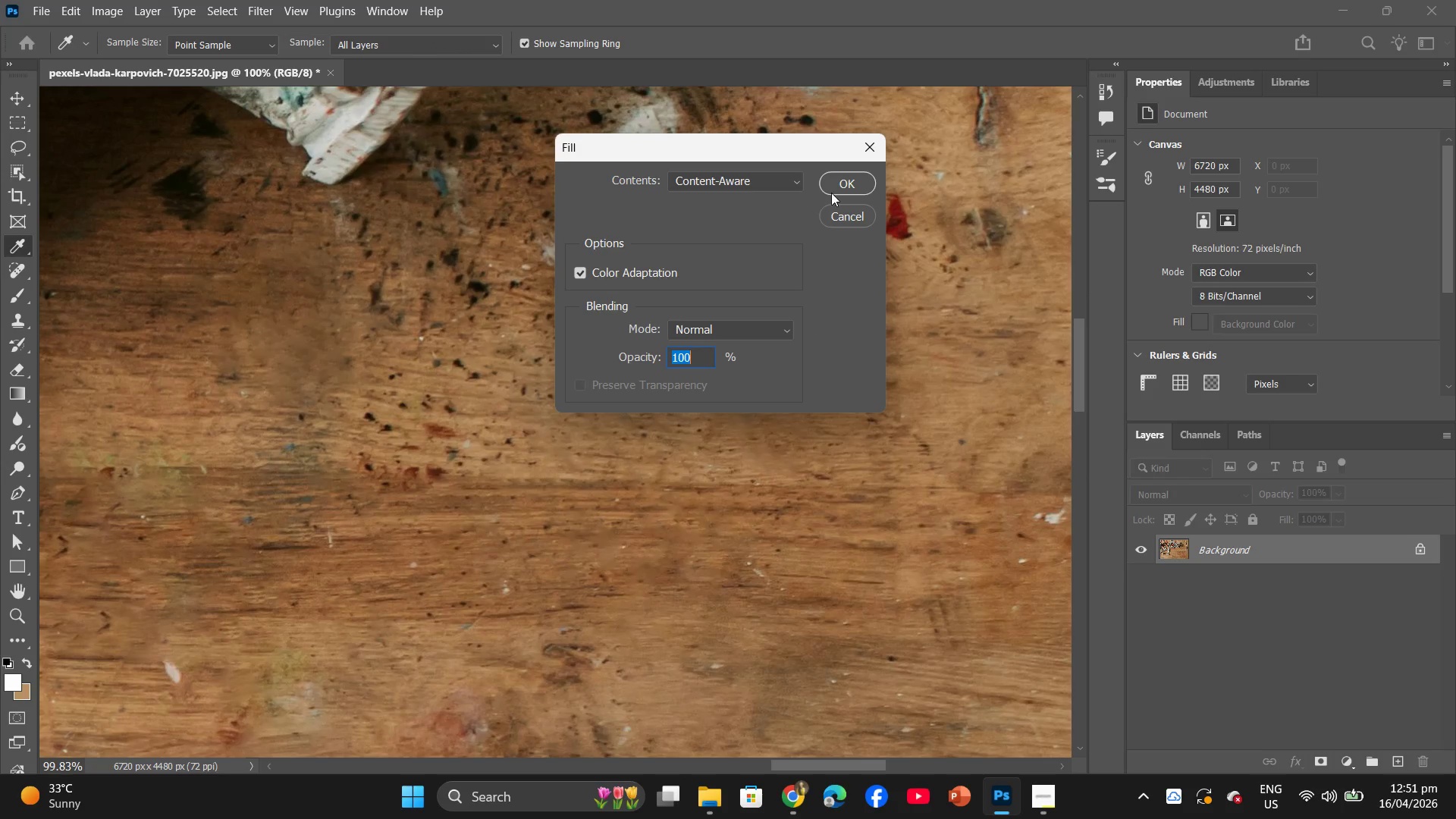 
left_click([834, 192])
 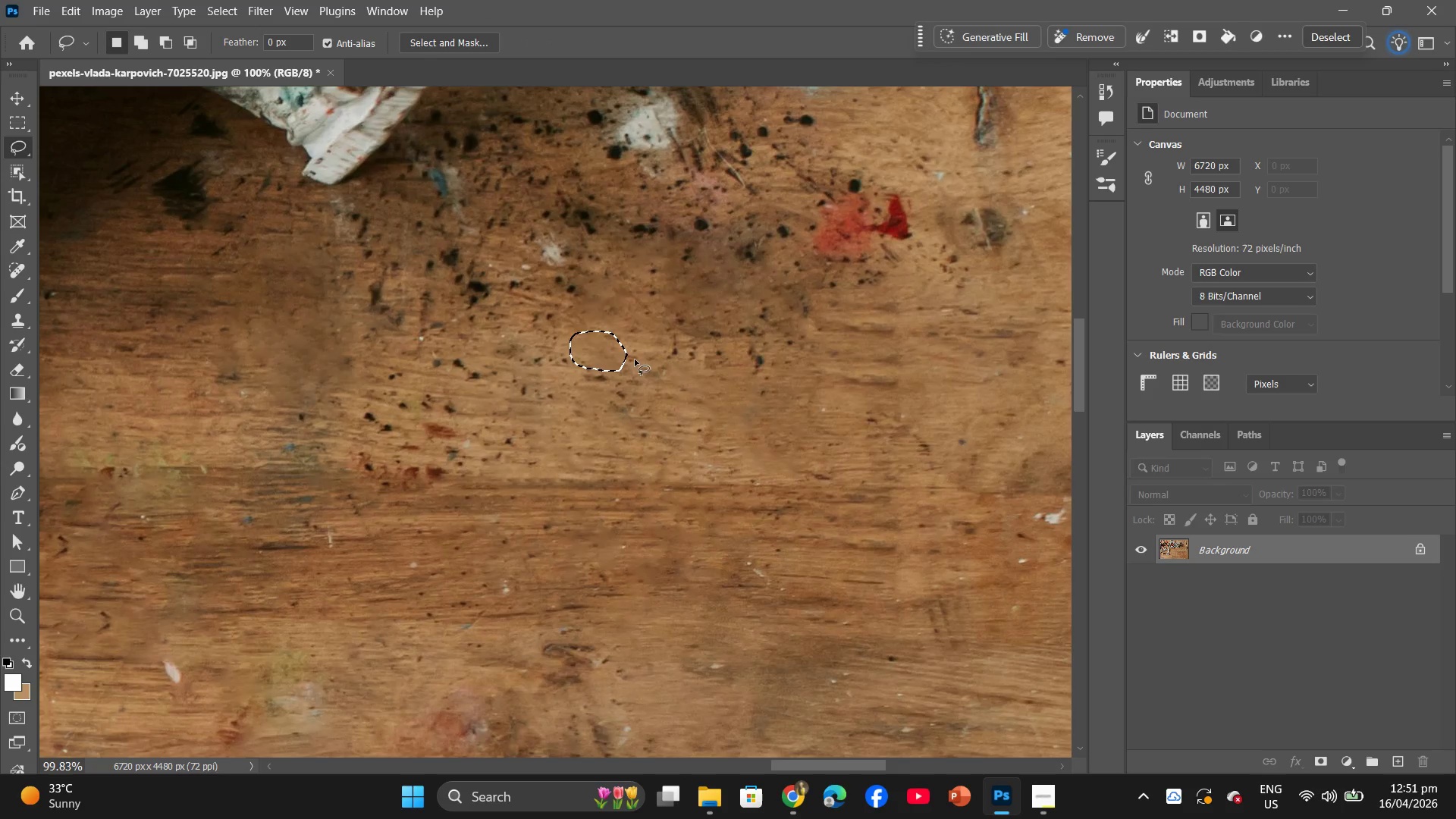 
left_click_drag(start_coordinate=[609, 355], to_coordinate=[760, 356])
 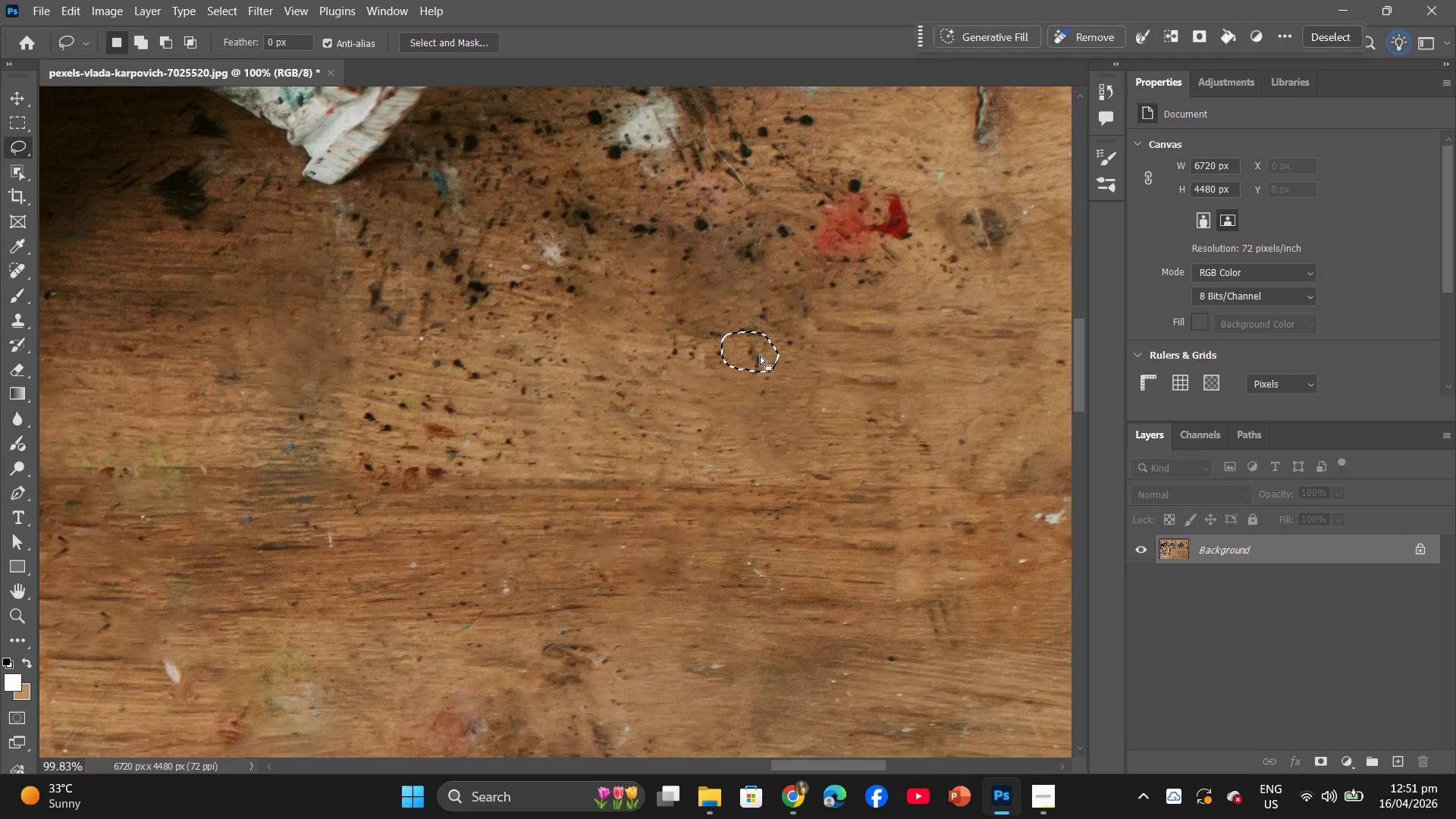 
right_click([760, 356])
 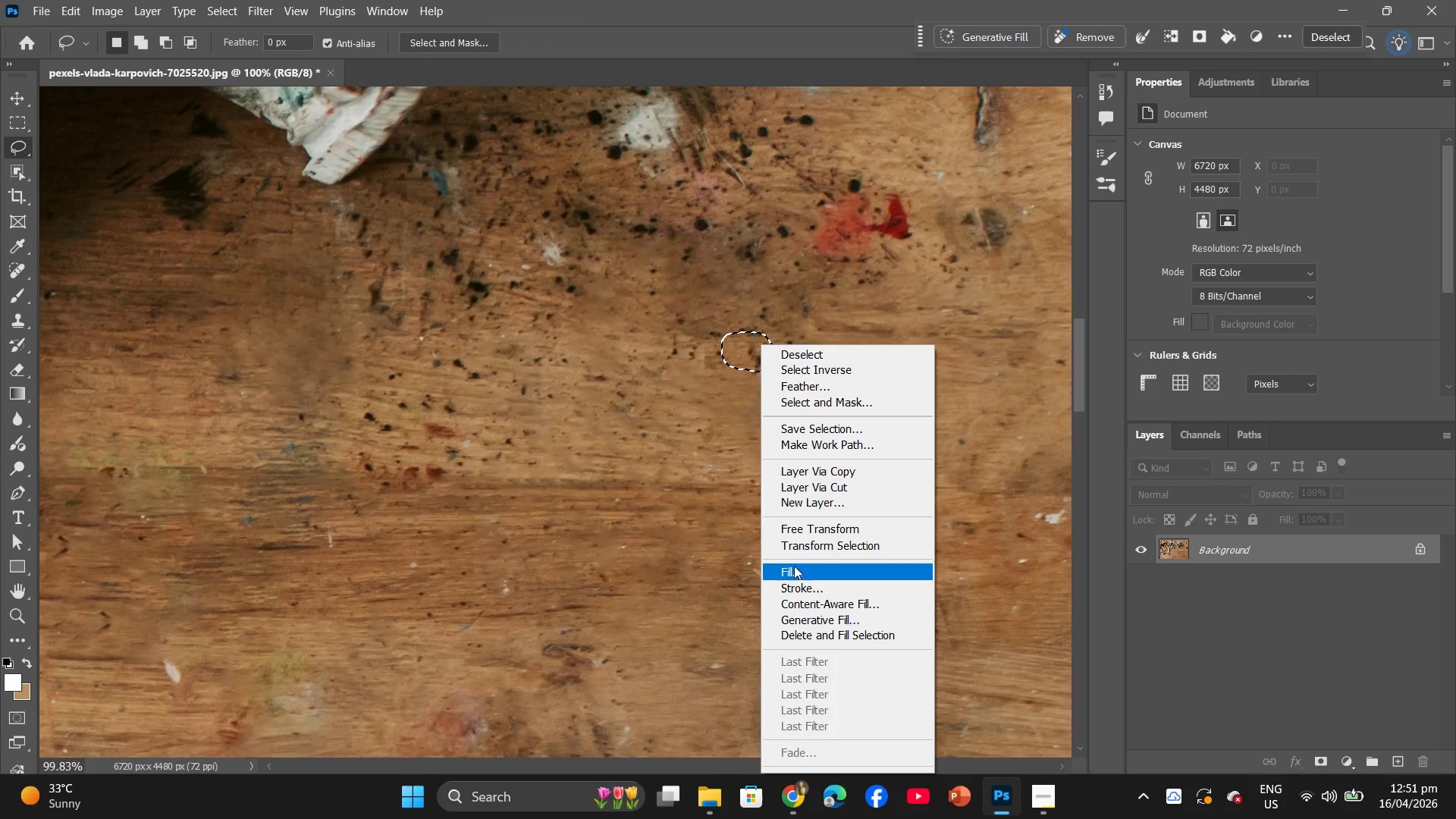 
left_click([799, 575])
 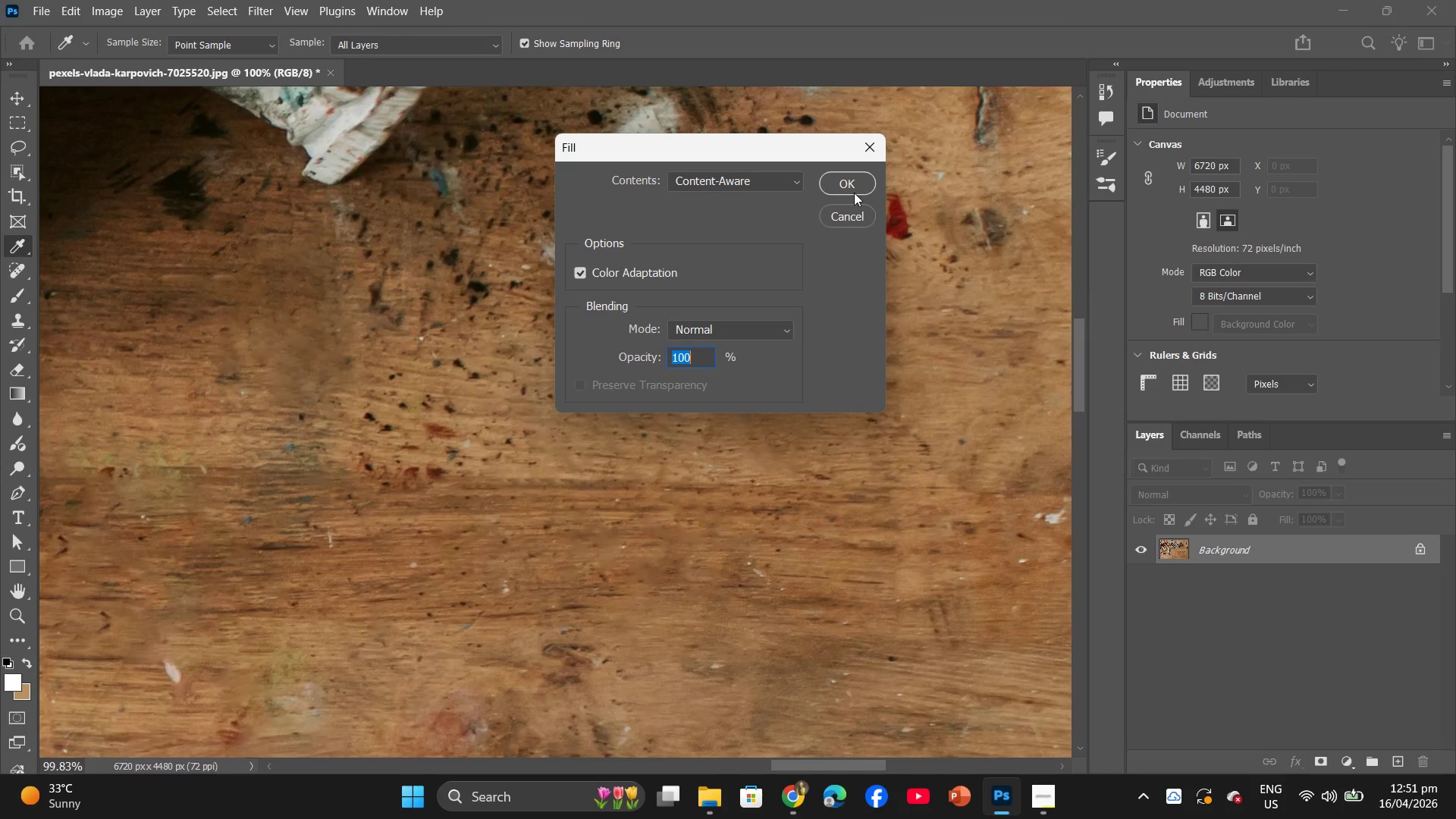 
left_click([846, 187])
 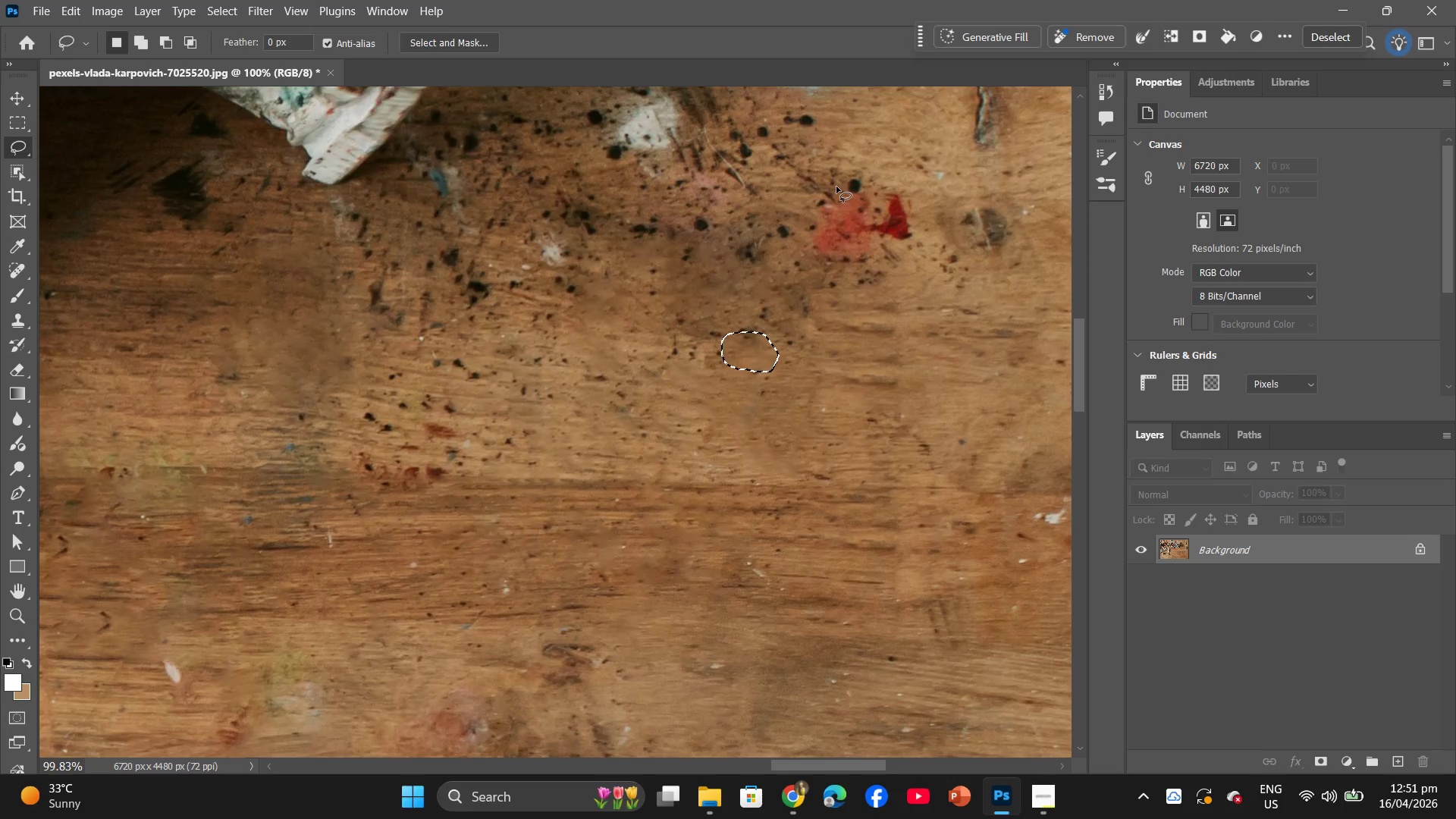 
wait(5.33)
 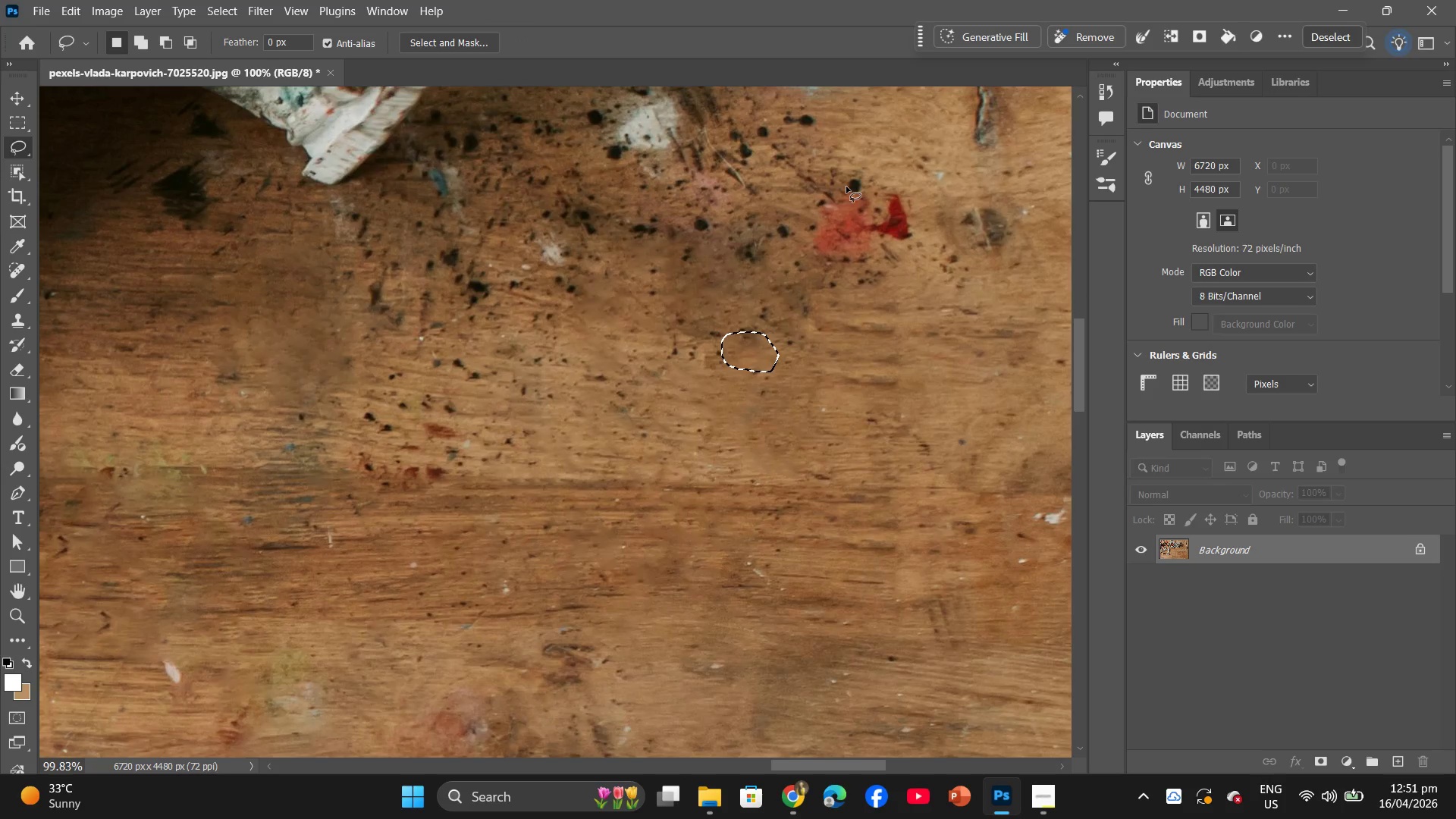 
left_click_drag(start_coordinate=[752, 356], to_coordinate=[786, 233])
 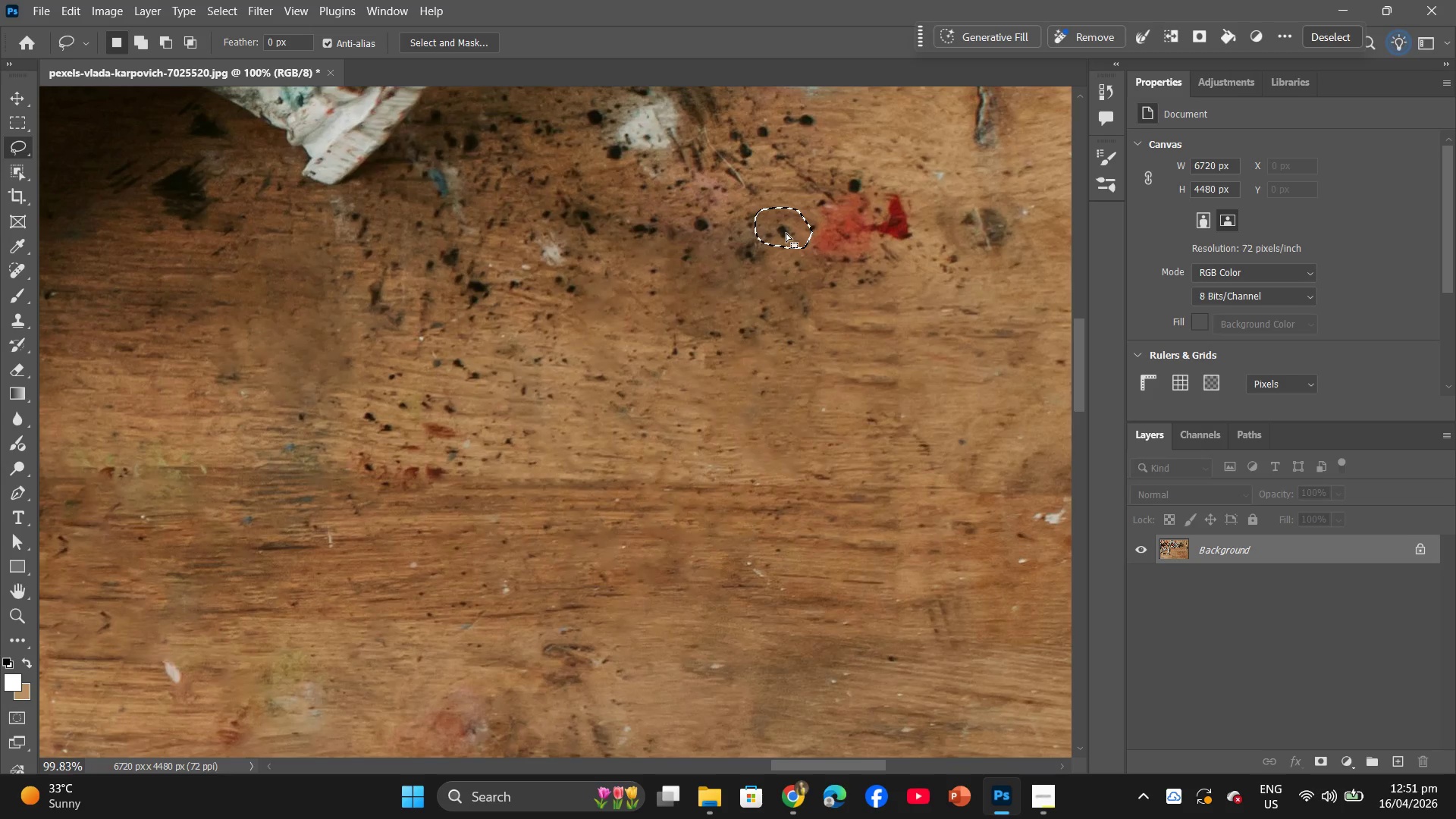 
right_click([786, 233])
 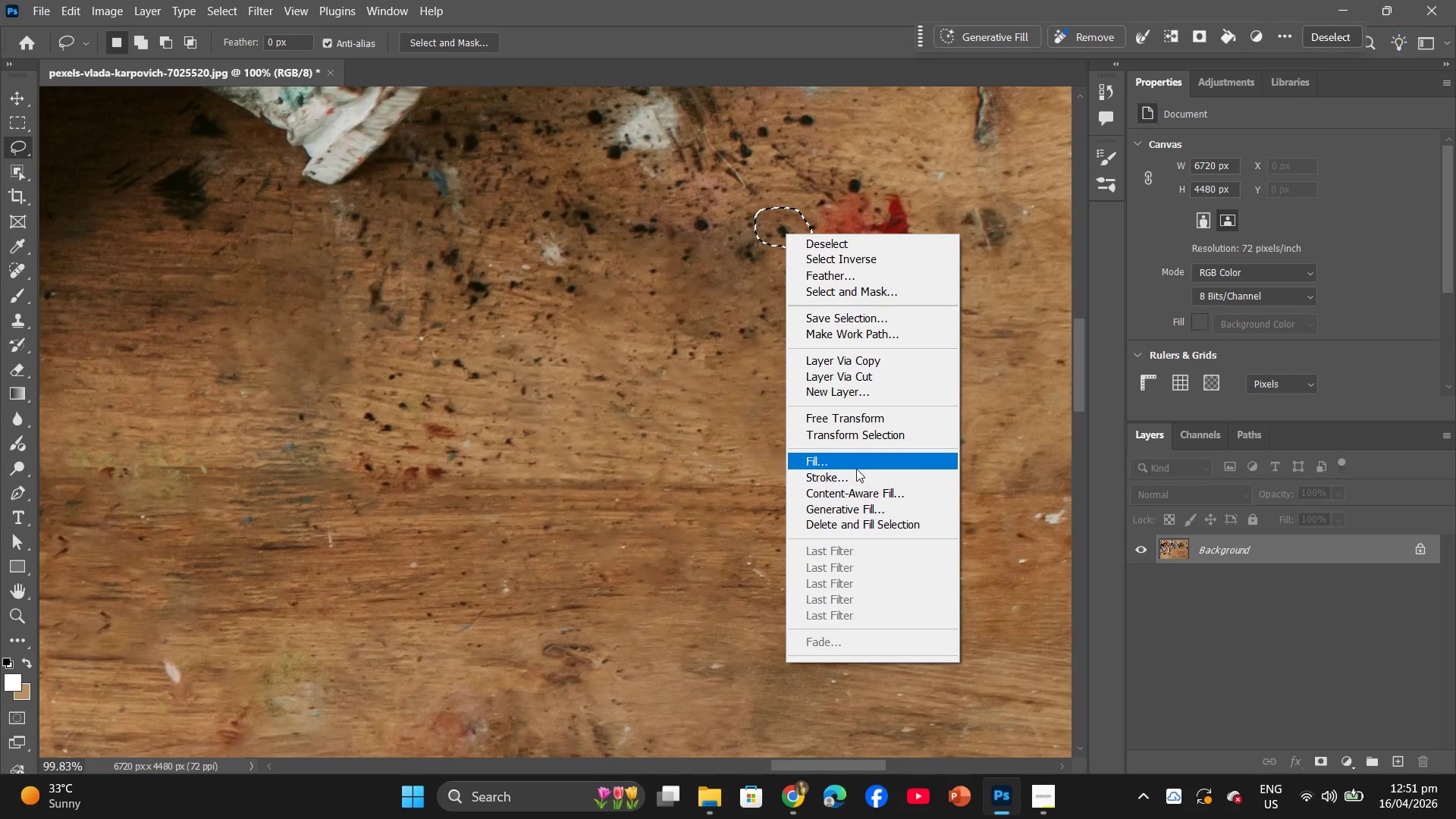 
left_click([856, 467])
 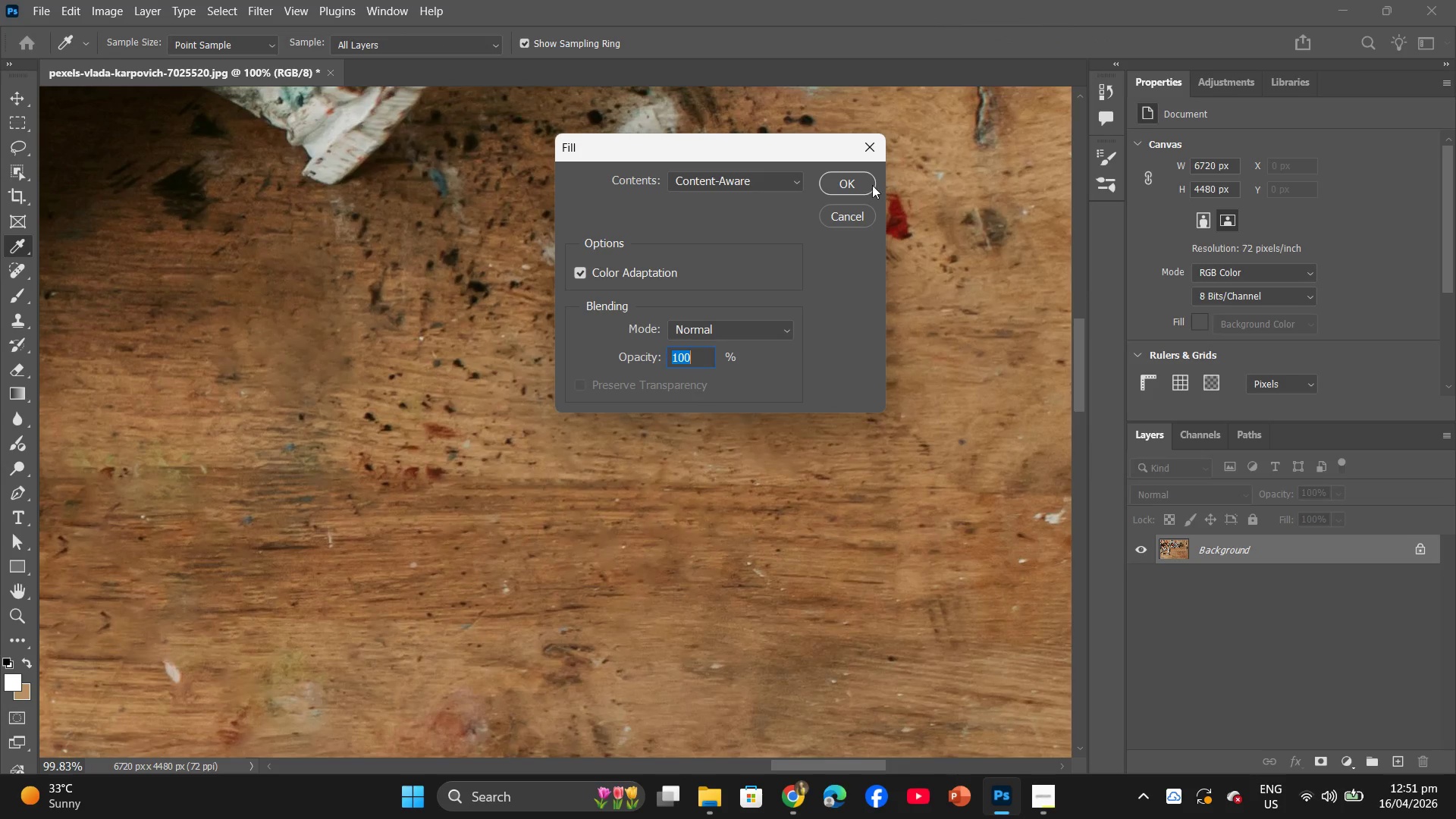 
left_click([848, 192])
 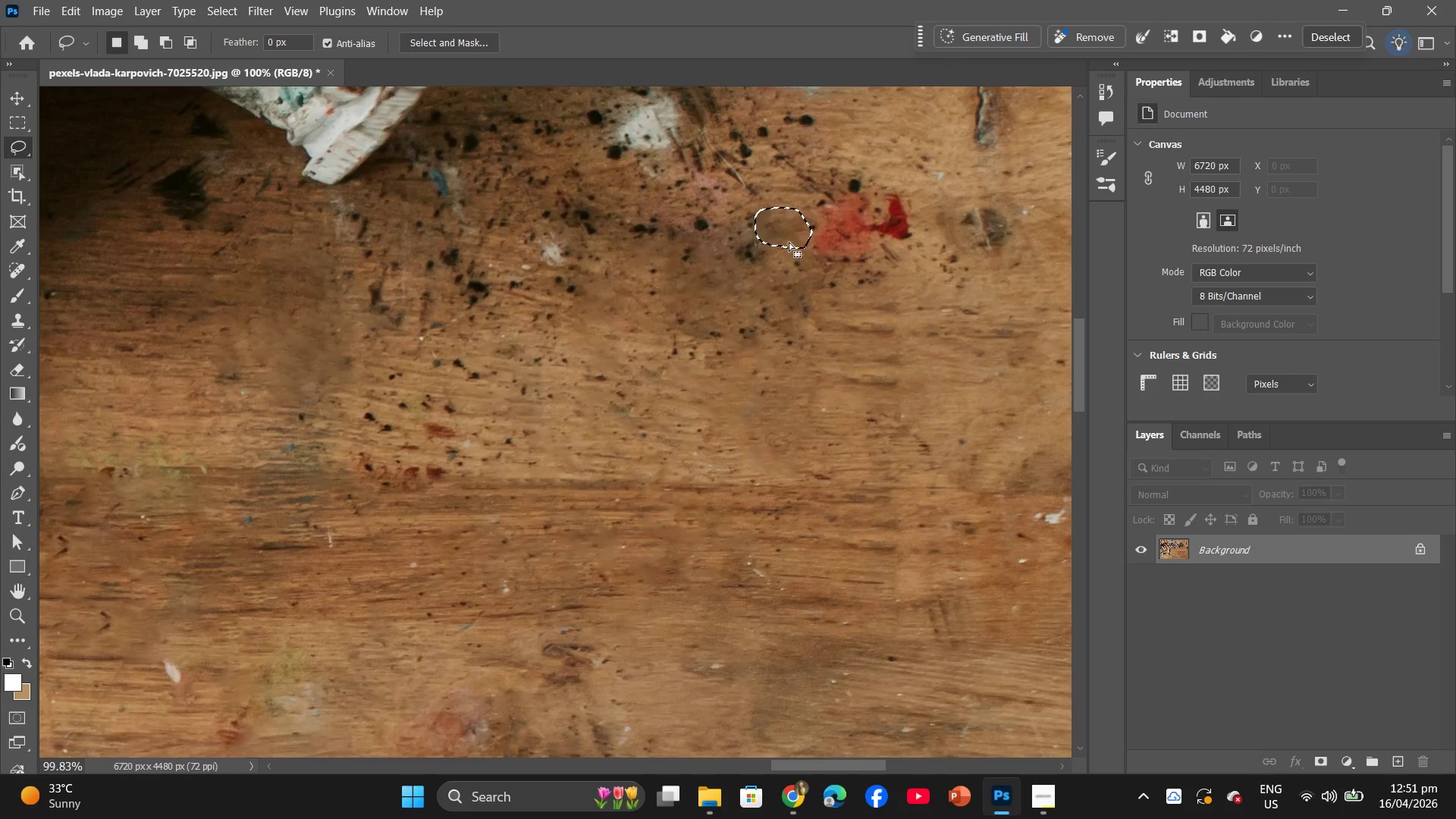 
left_click_drag(start_coordinate=[788, 242], to_coordinate=[760, 265])
 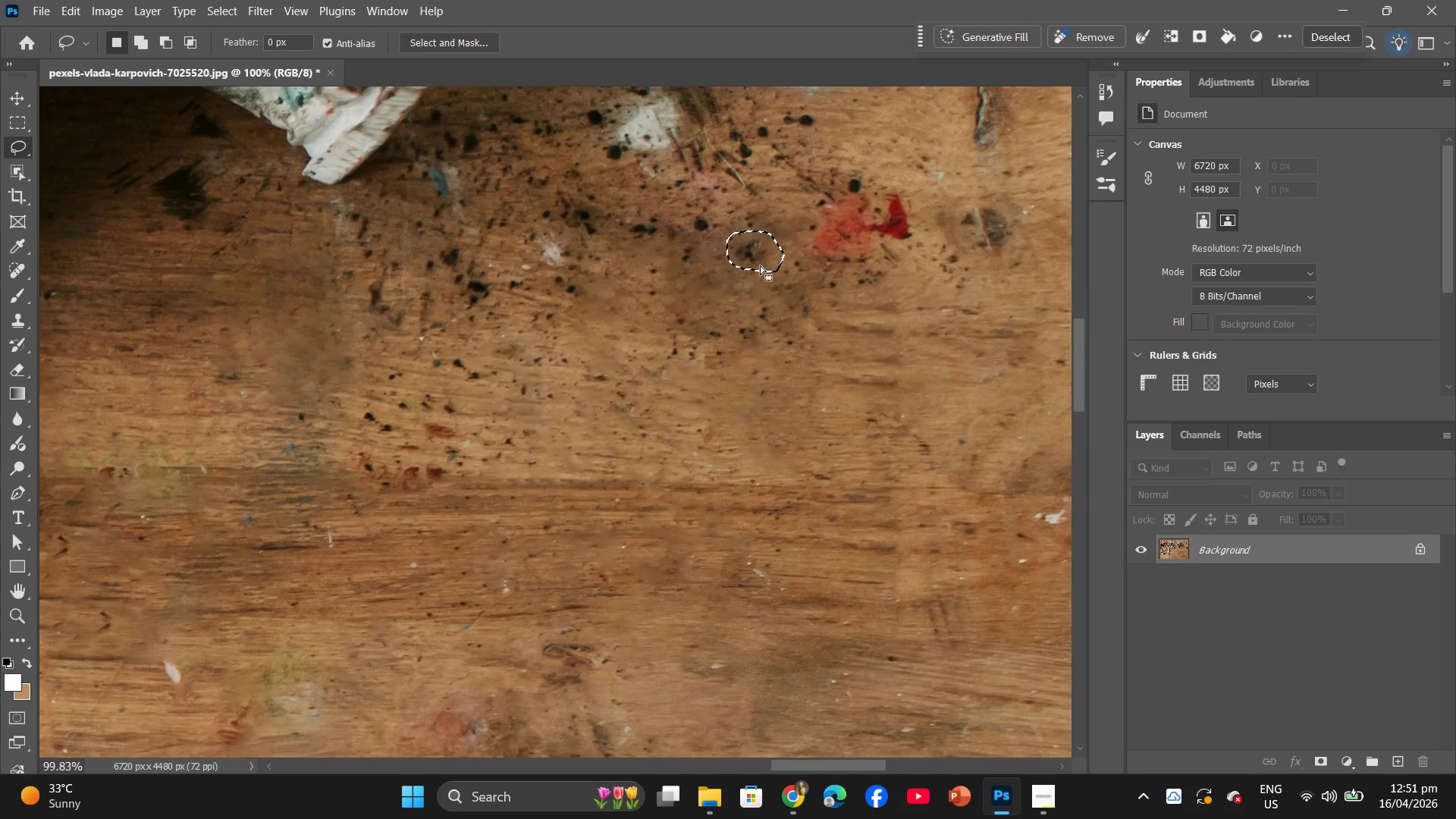 
right_click([760, 265])
 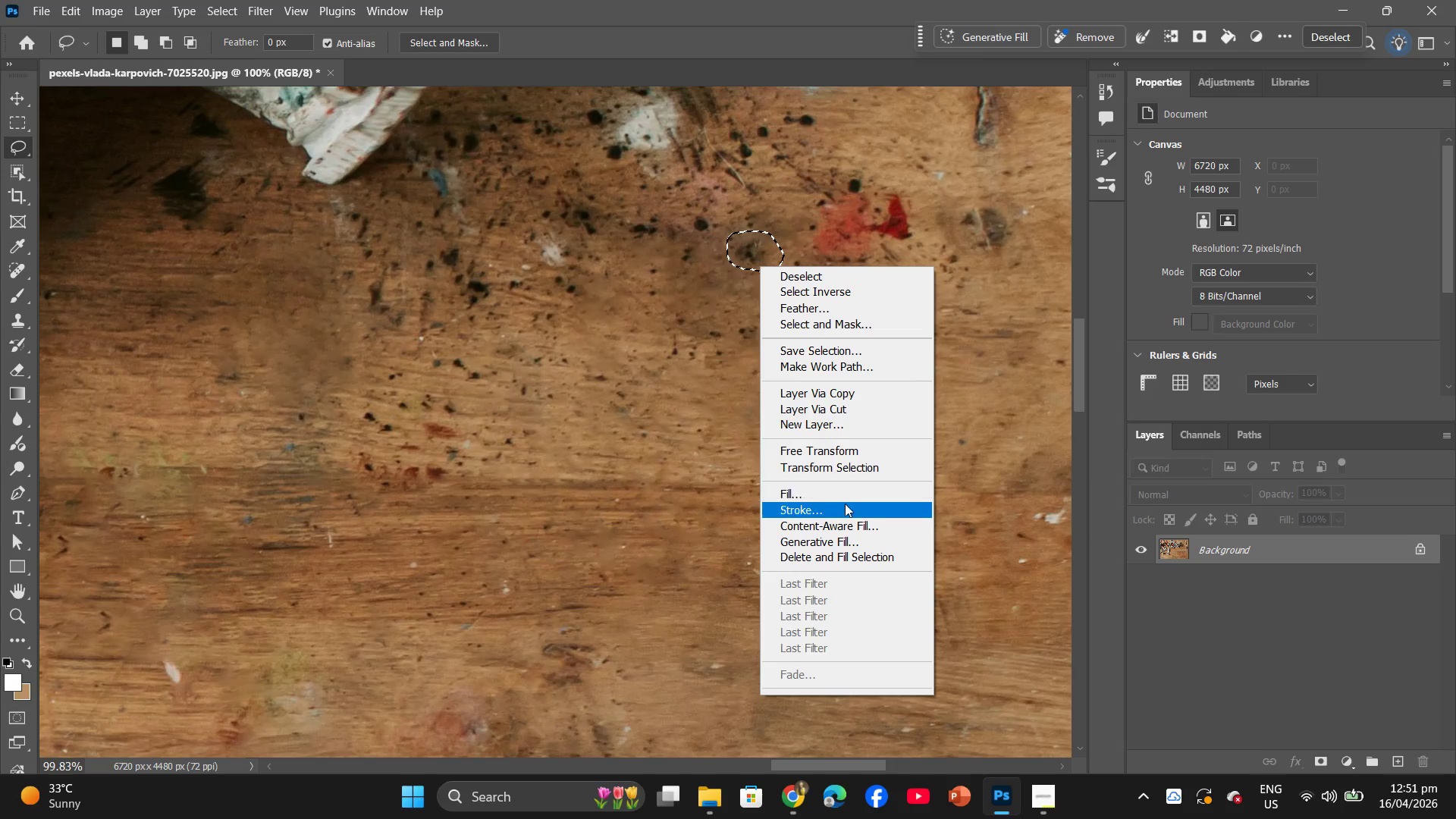 
left_click([855, 494])
 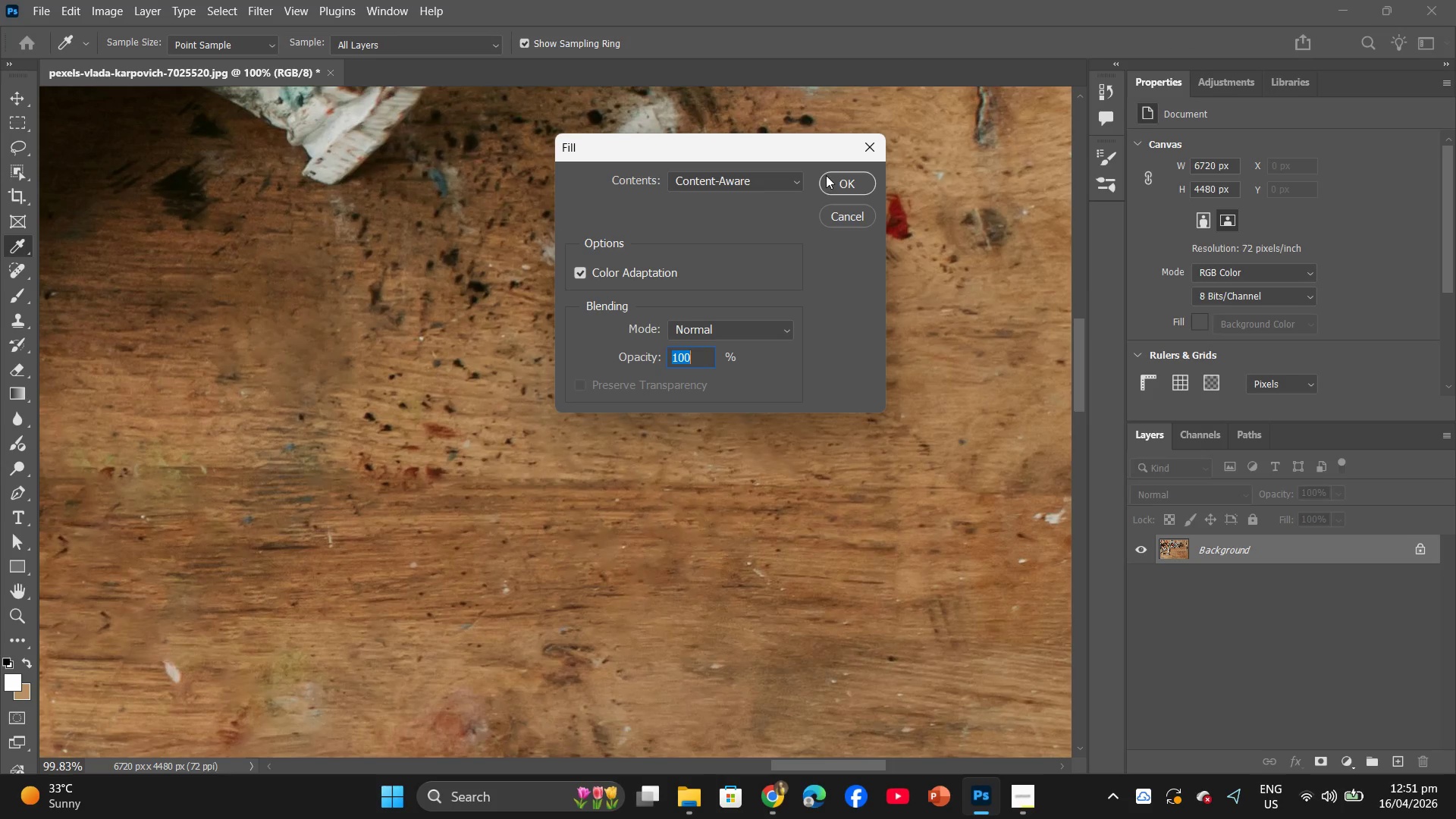 
left_click([845, 181])
 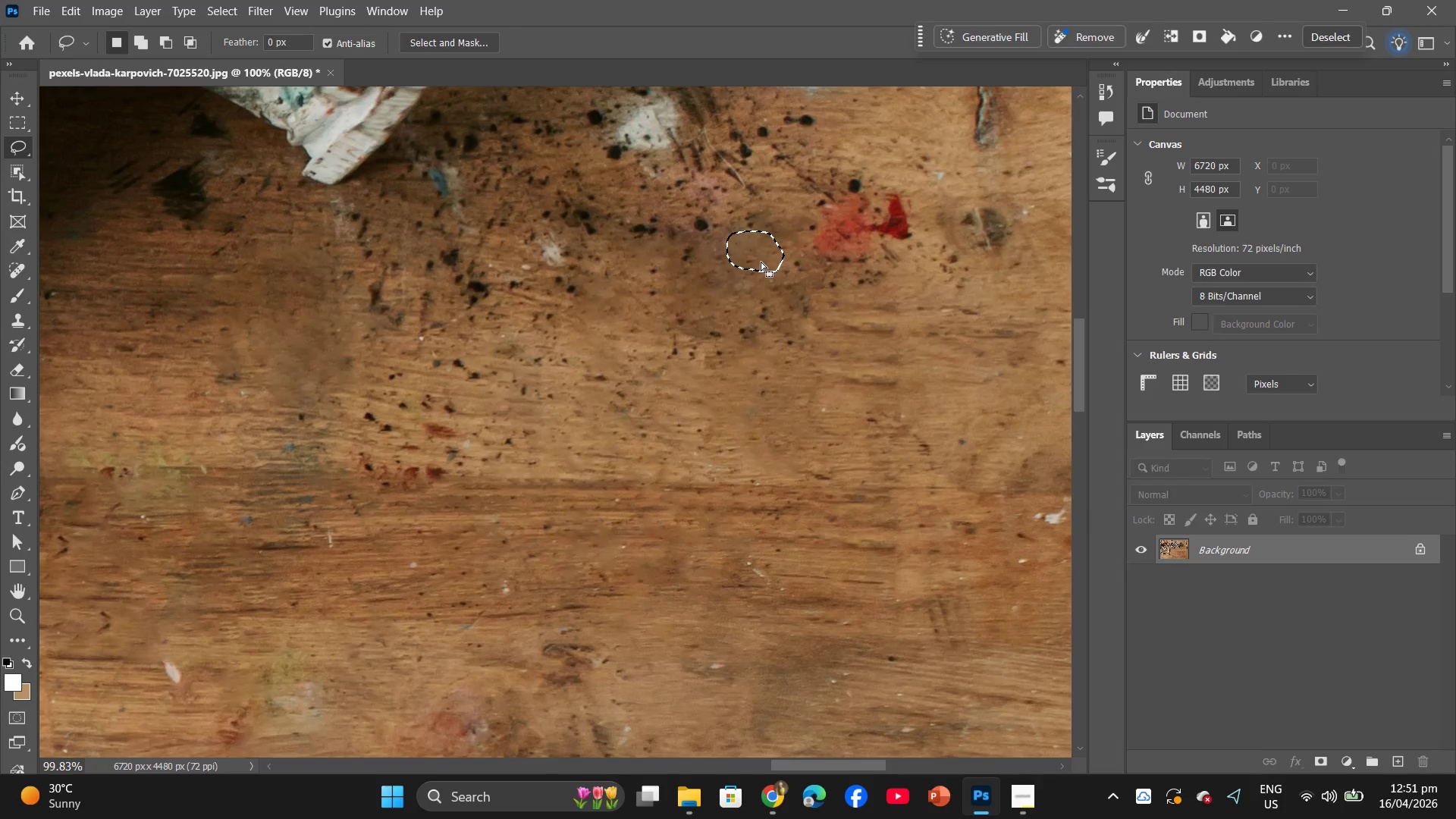 
left_click_drag(start_coordinate=[761, 262], to_coordinate=[712, 238])
 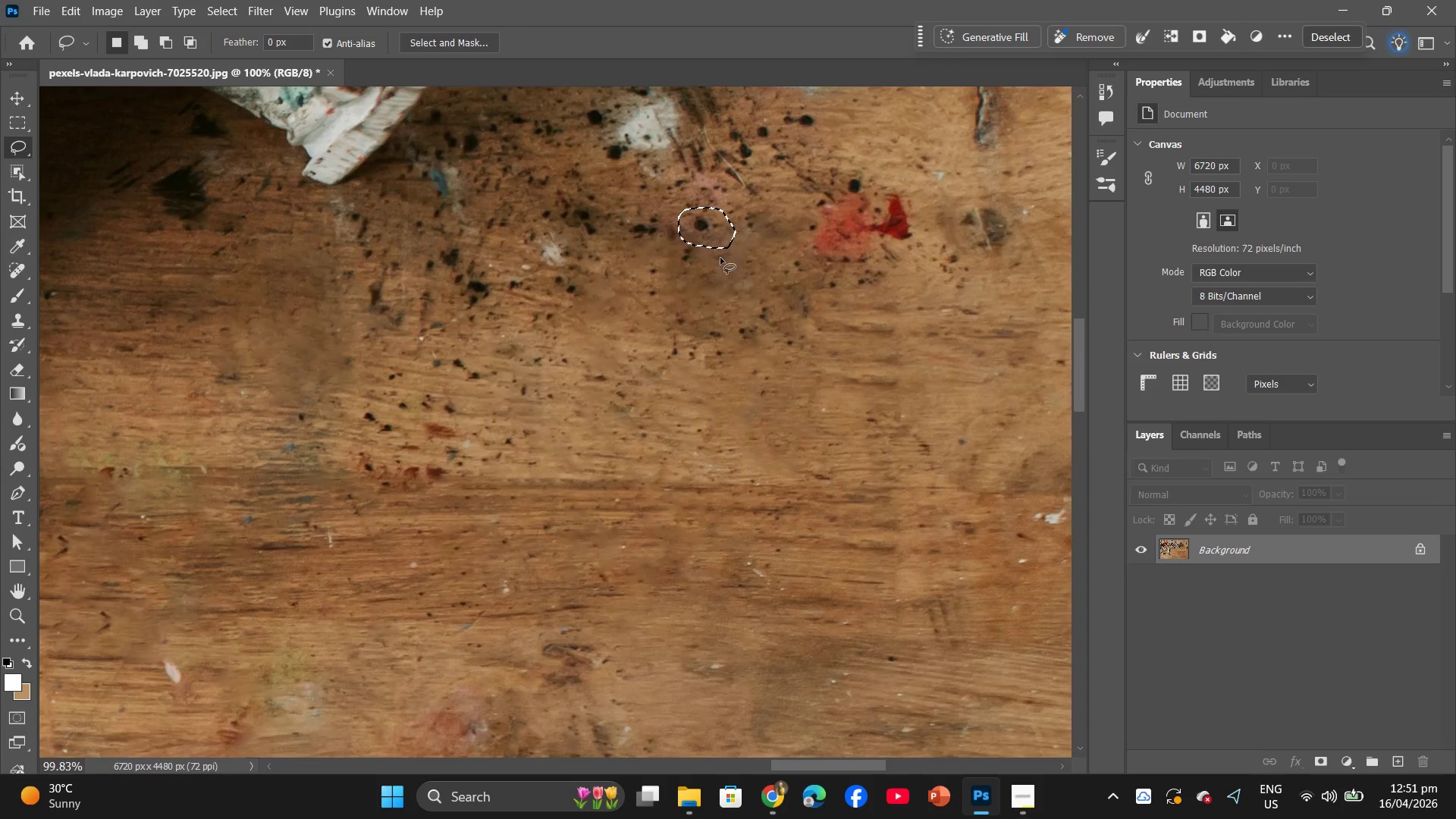 
right_click([712, 238])
 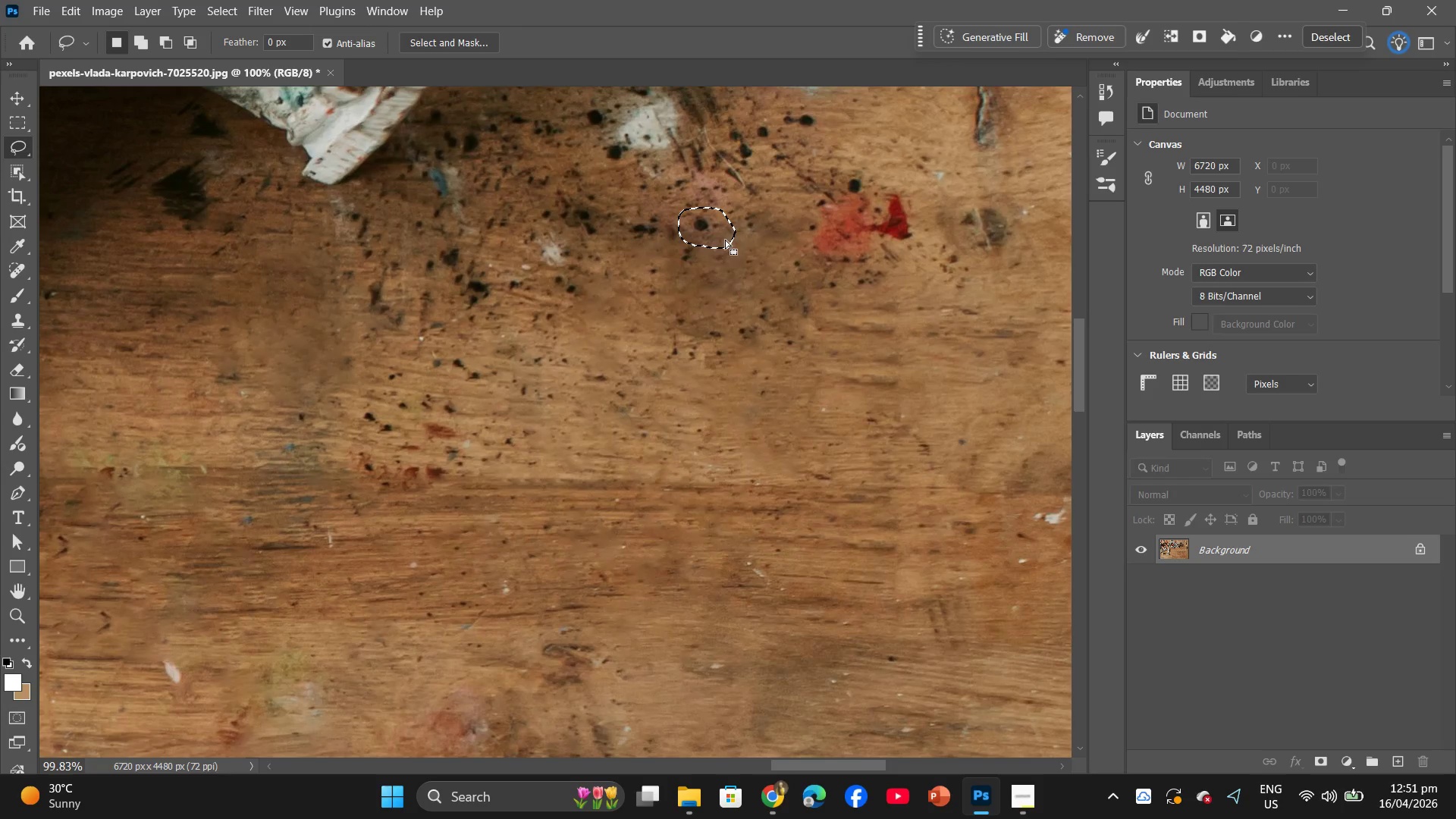 
left_click([712, 238])
 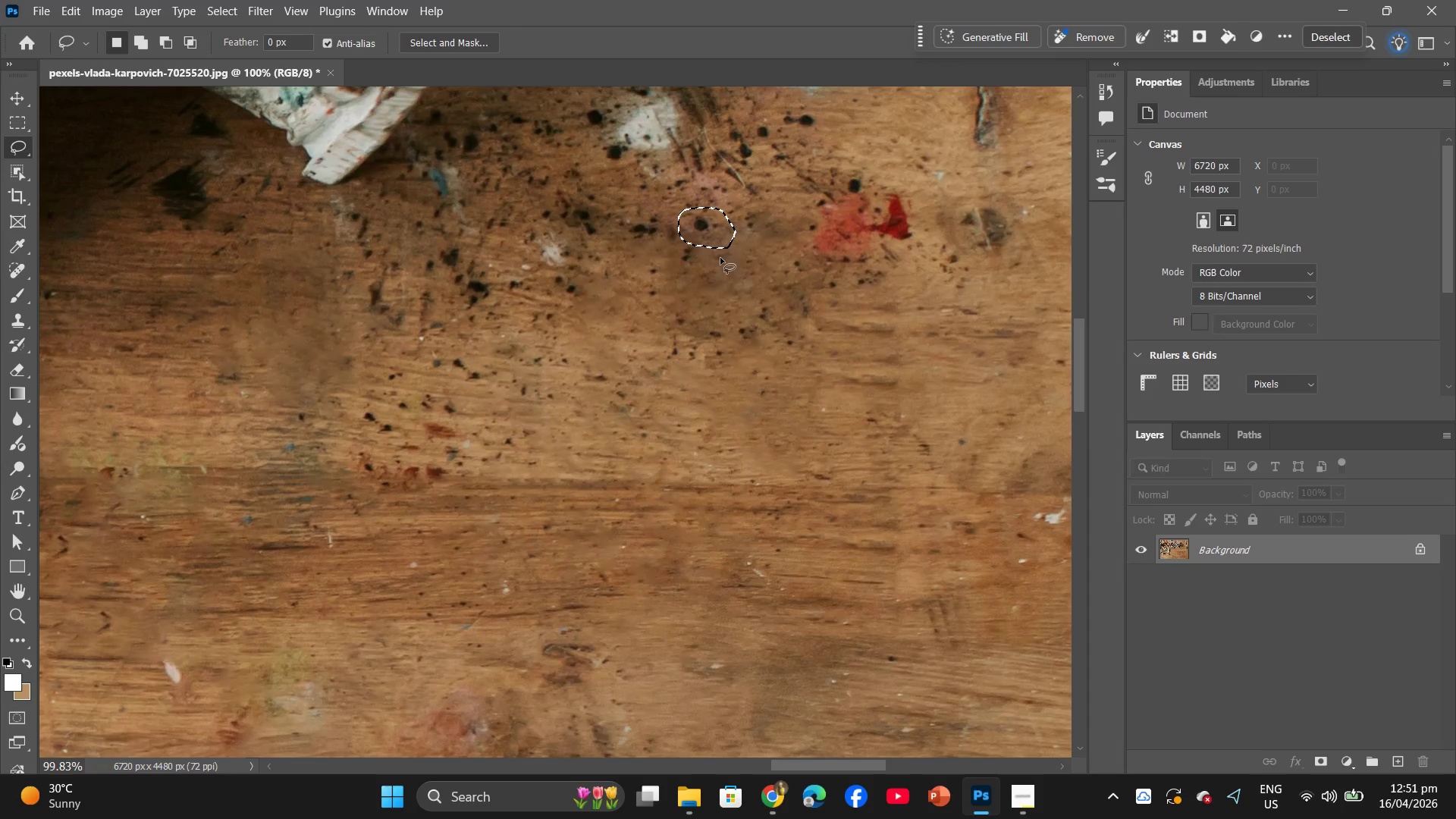 
right_click([723, 240])
 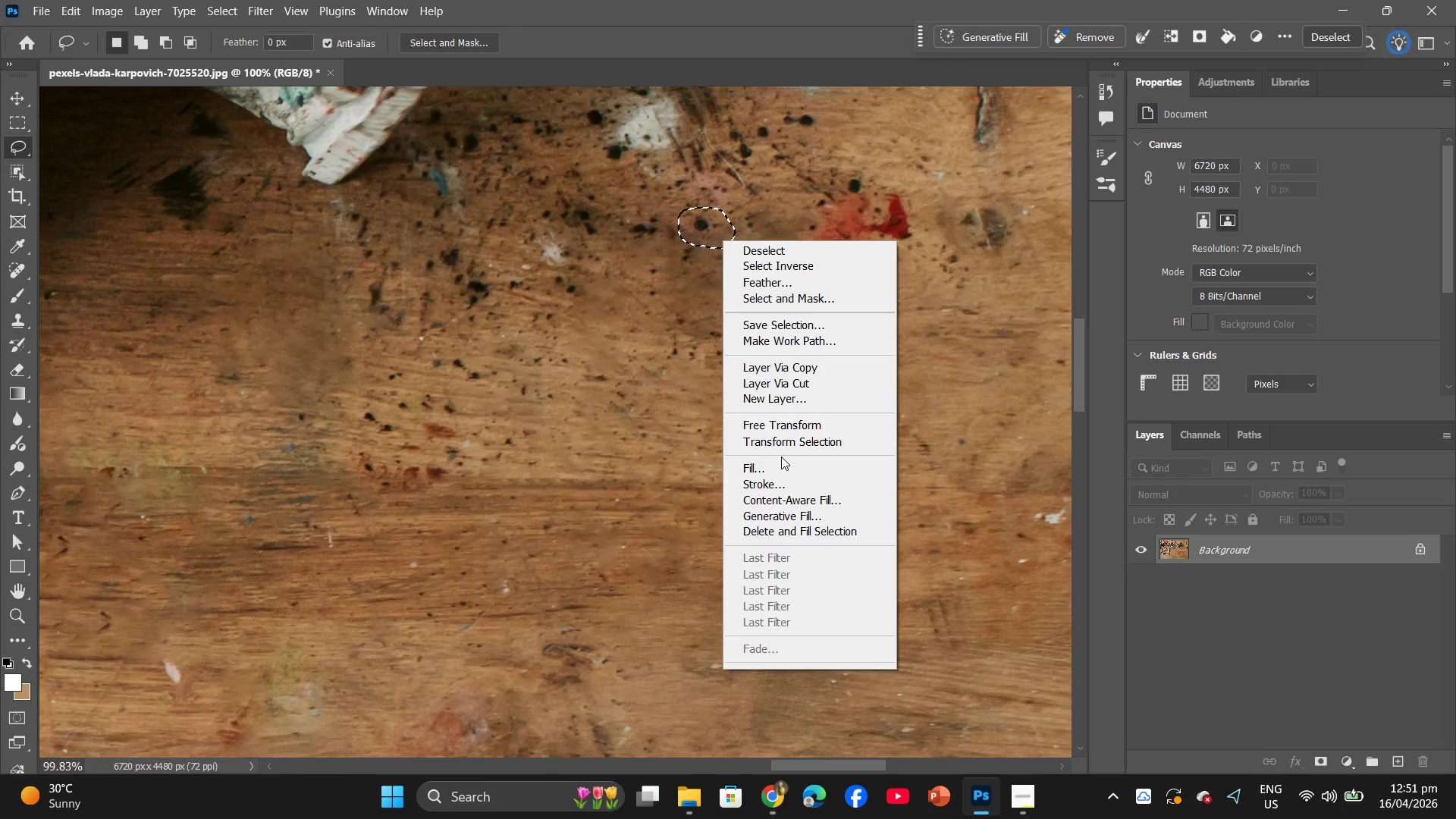 
left_click([785, 463])
 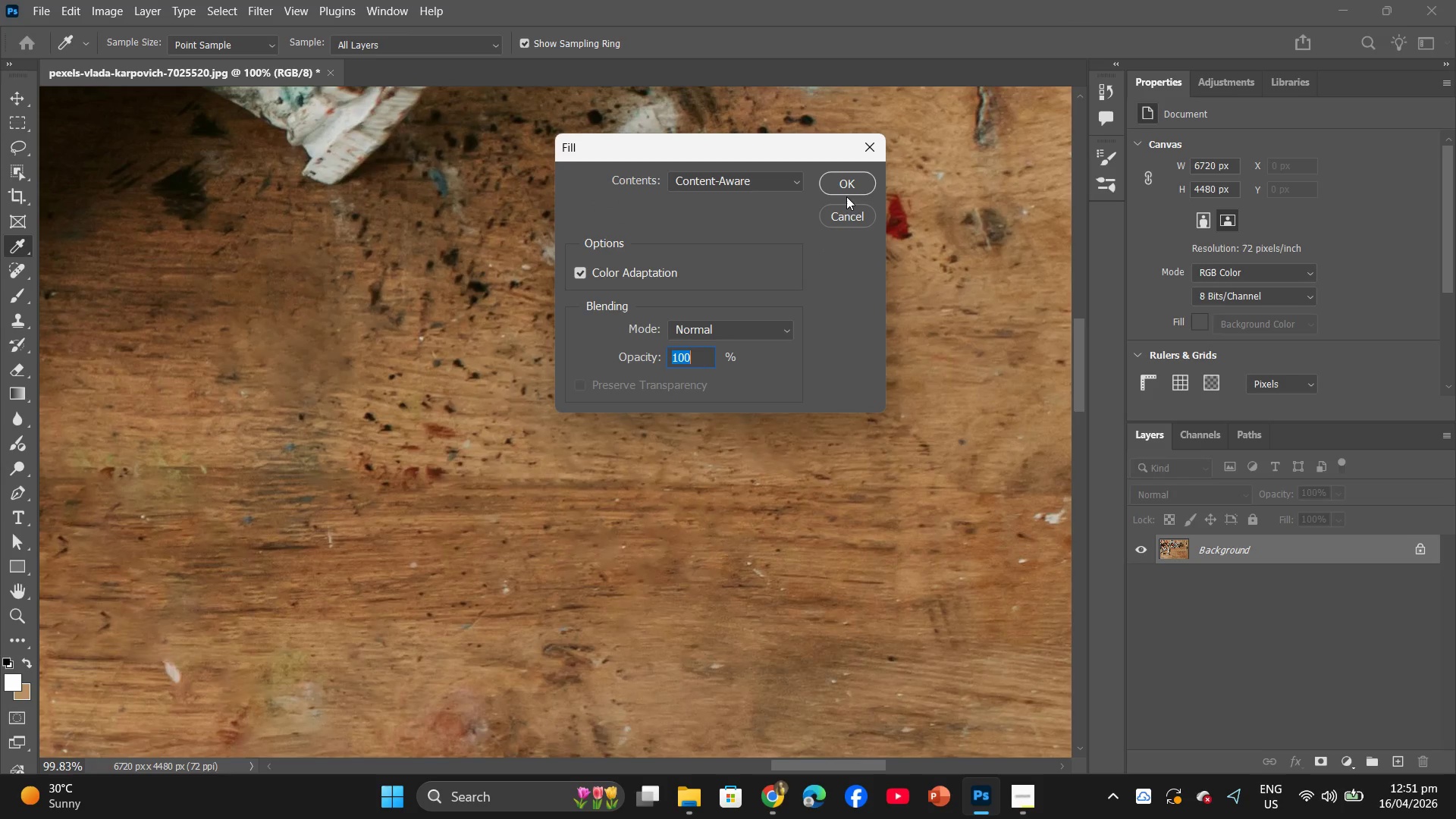 
left_click([854, 186])
 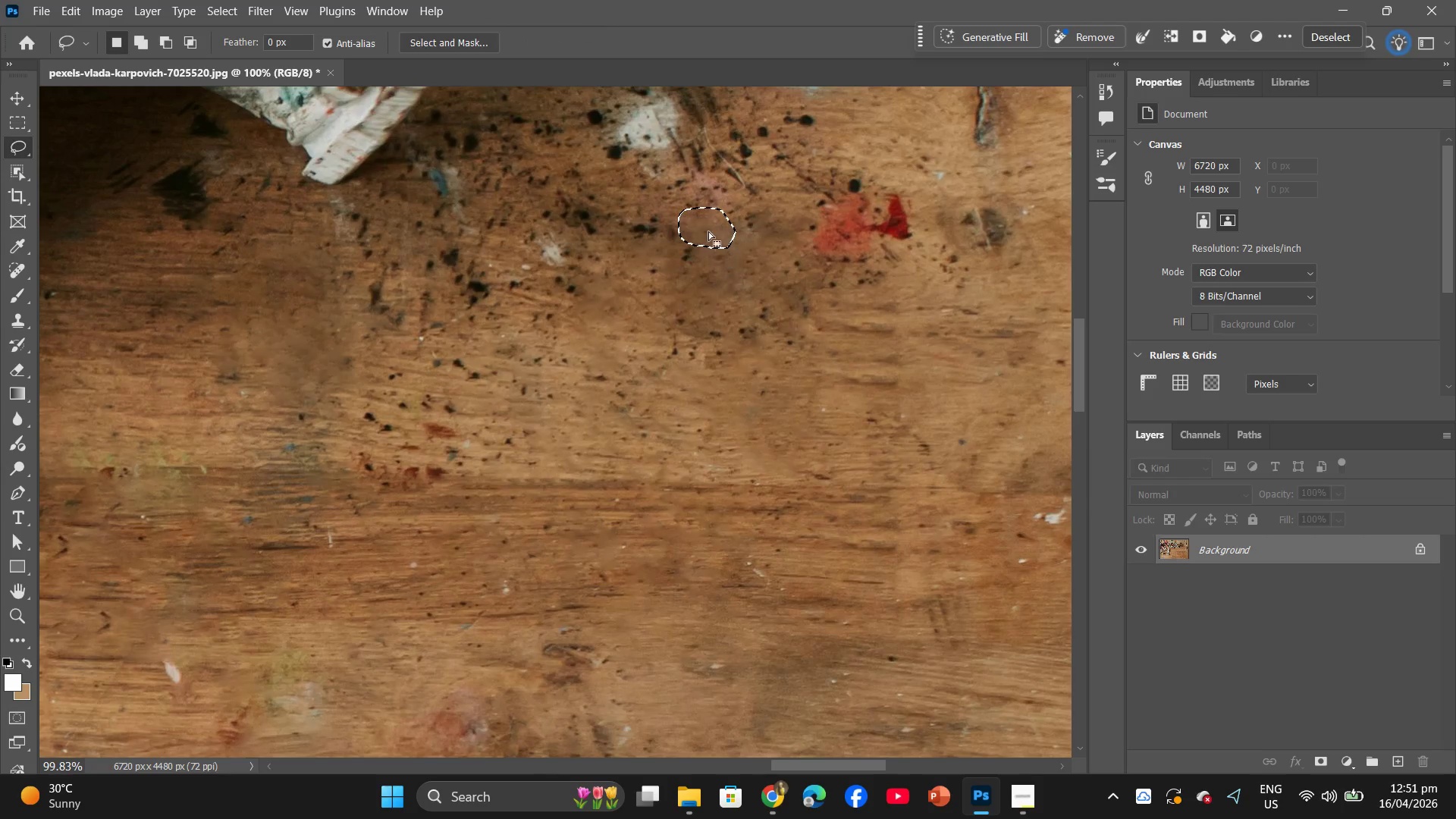 
left_click_drag(start_coordinate=[705, 231], to_coordinate=[645, 231])
 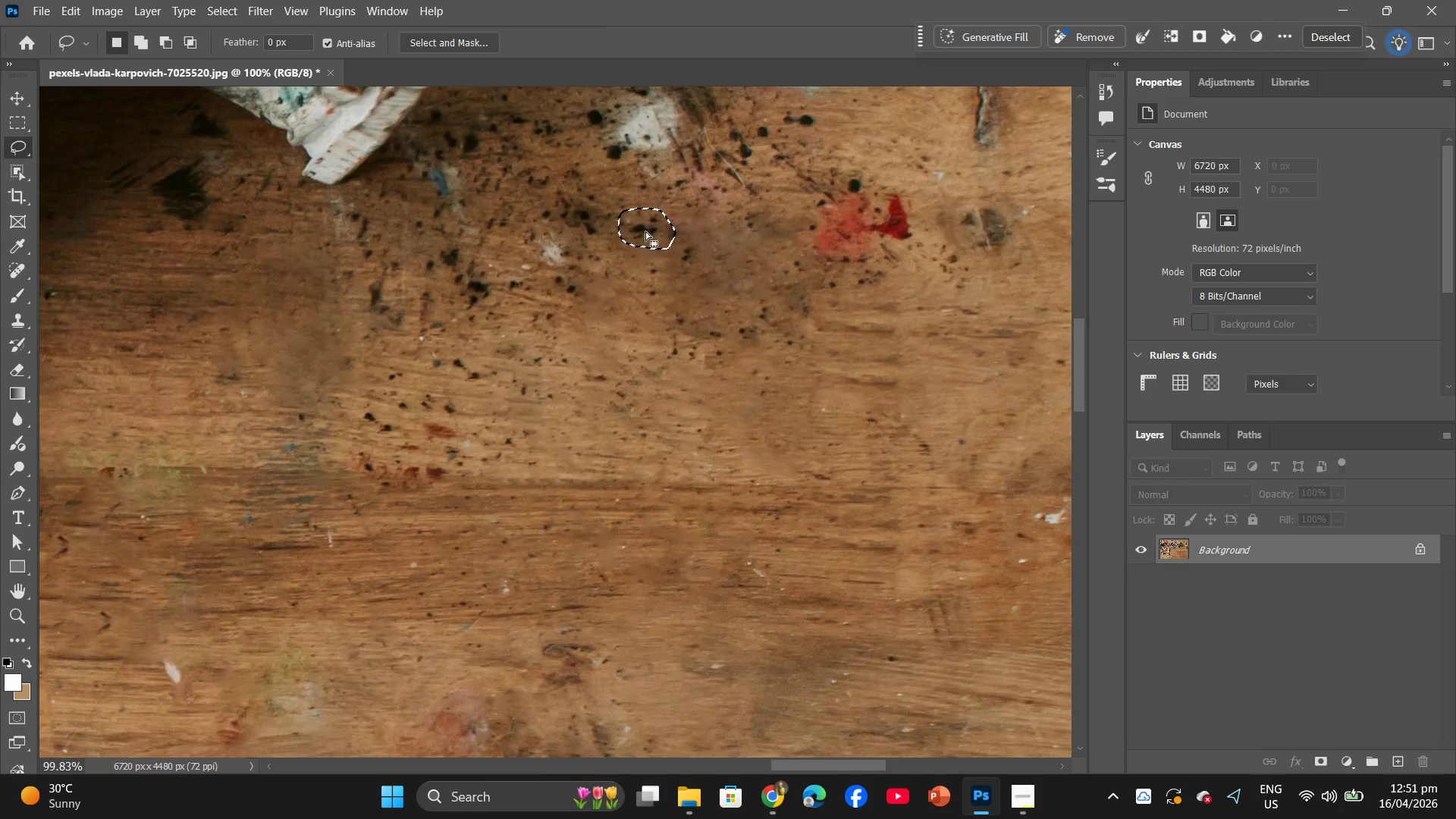 
right_click([645, 231])
 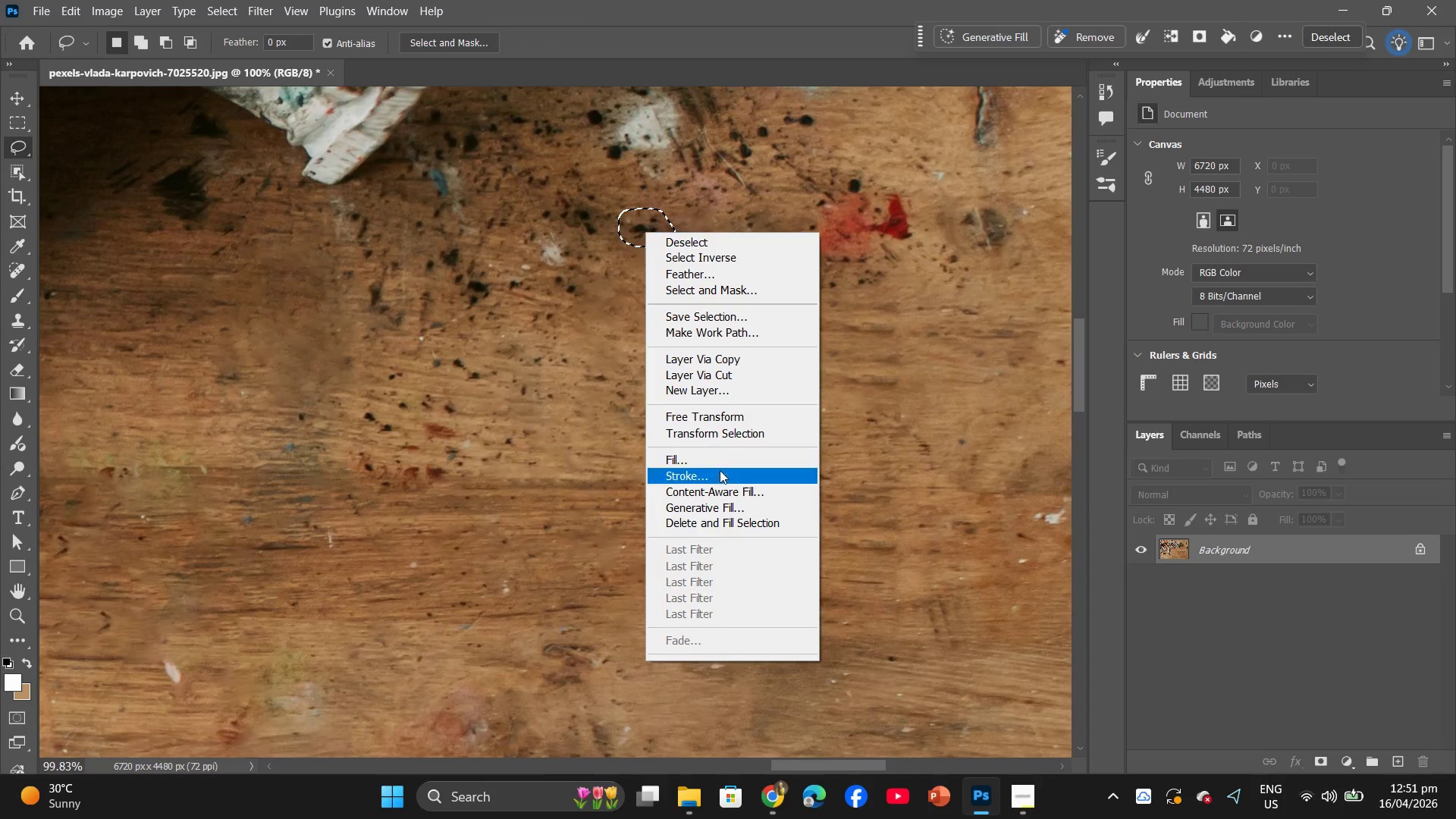 
left_click([731, 459])
 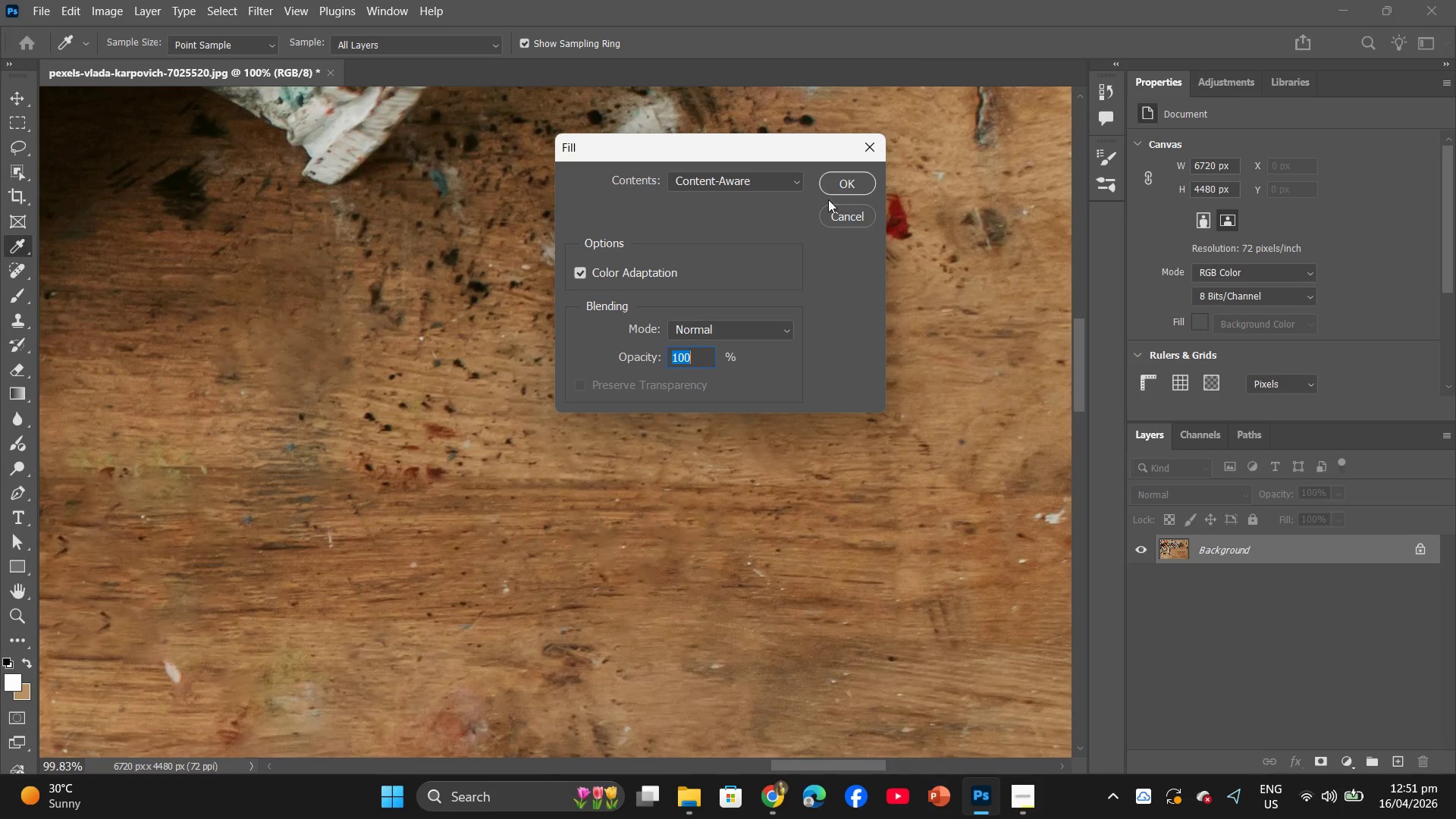 
left_click([848, 186])
 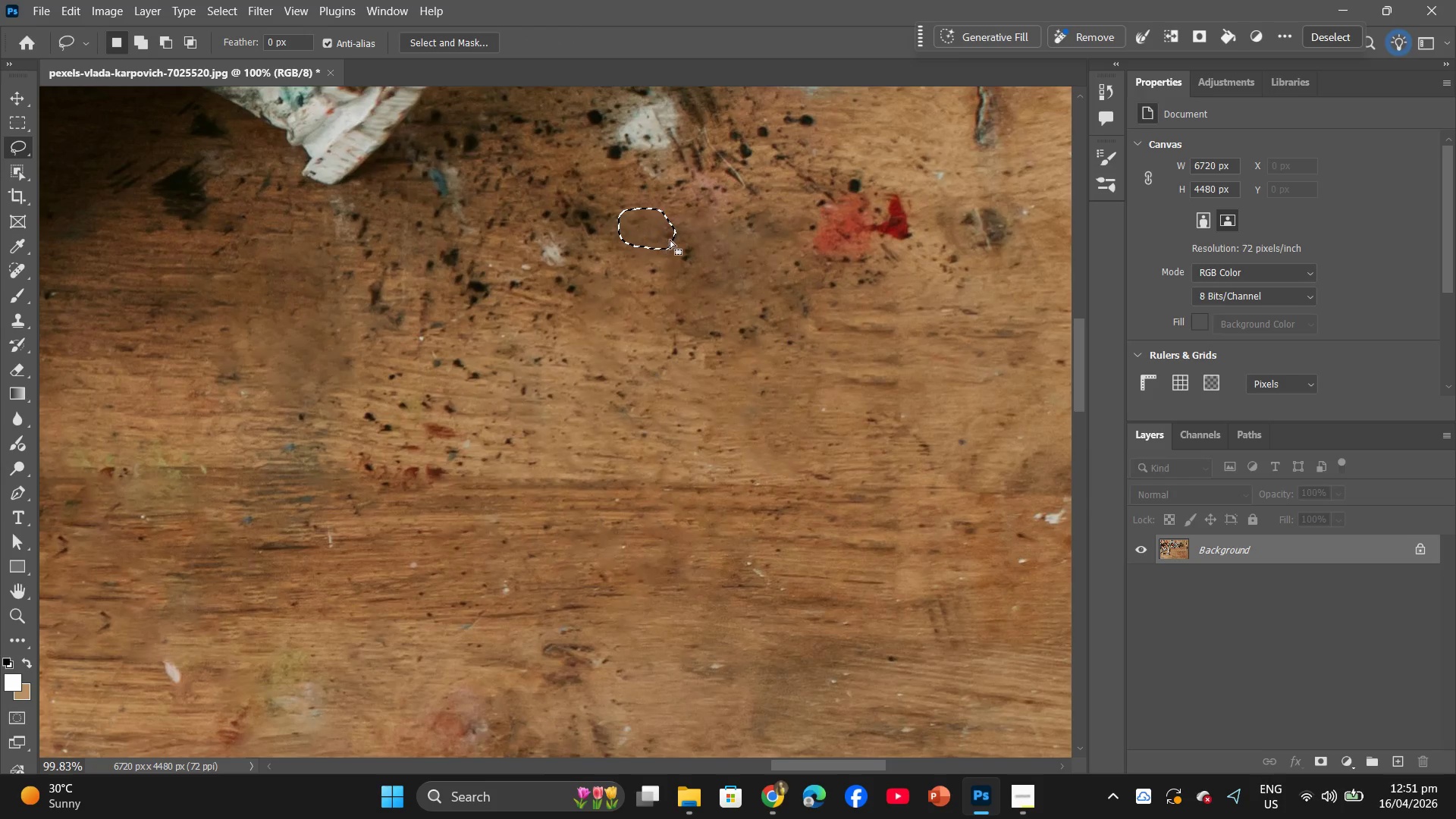 
left_click_drag(start_coordinate=[661, 237], to_coordinate=[600, 230])
 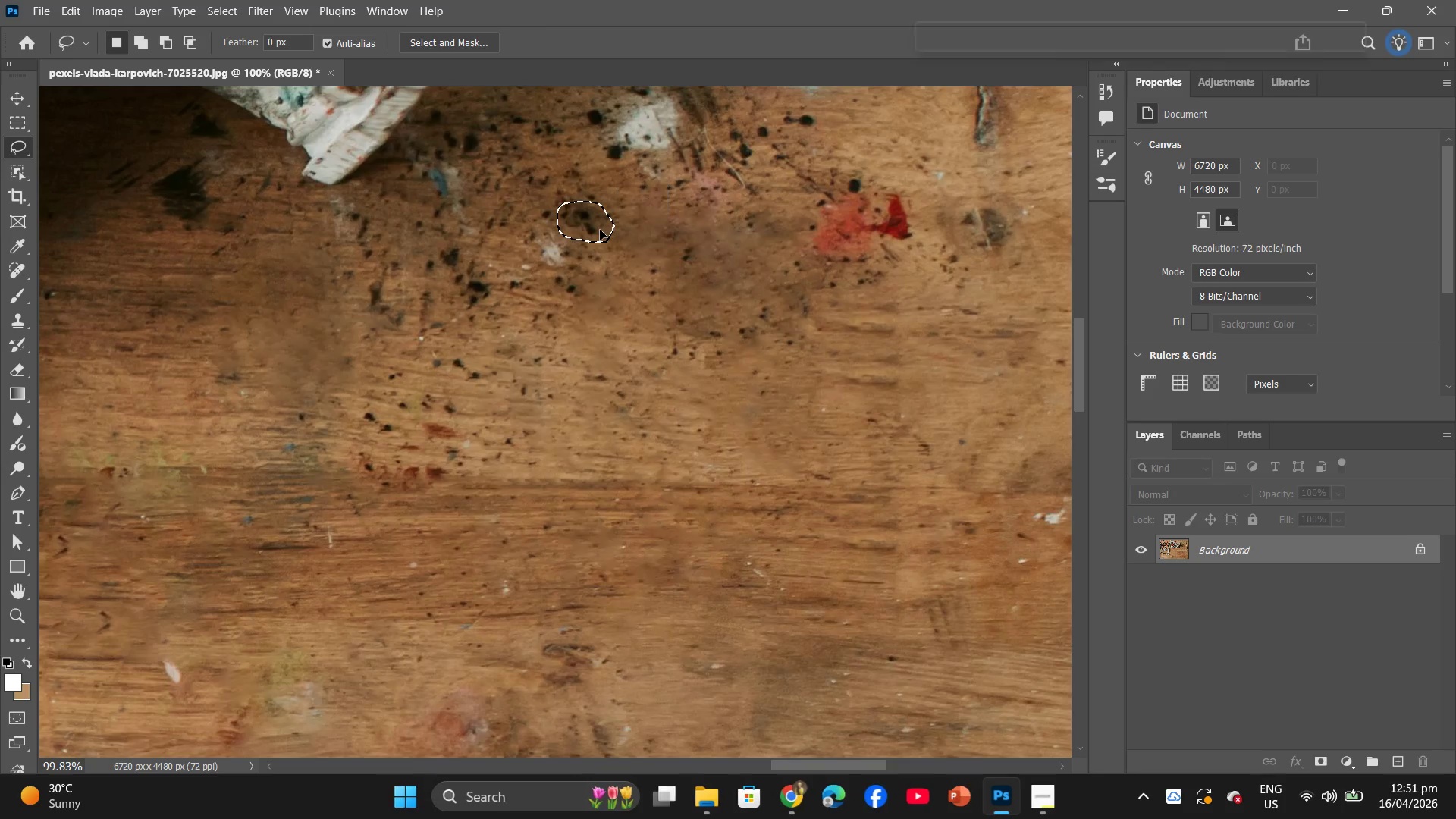 
right_click([600, 230])
 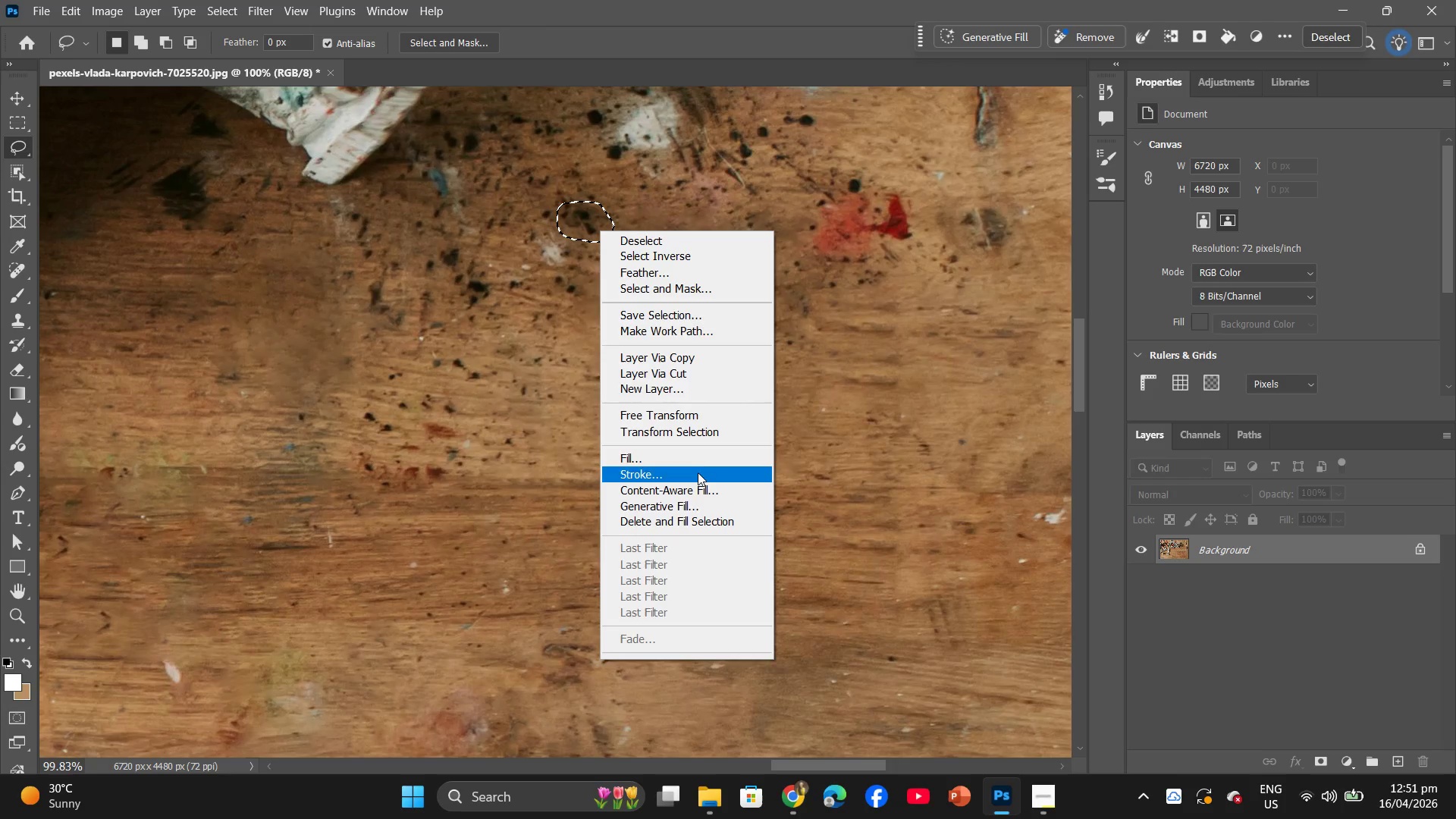 
left_click([704, 460])
 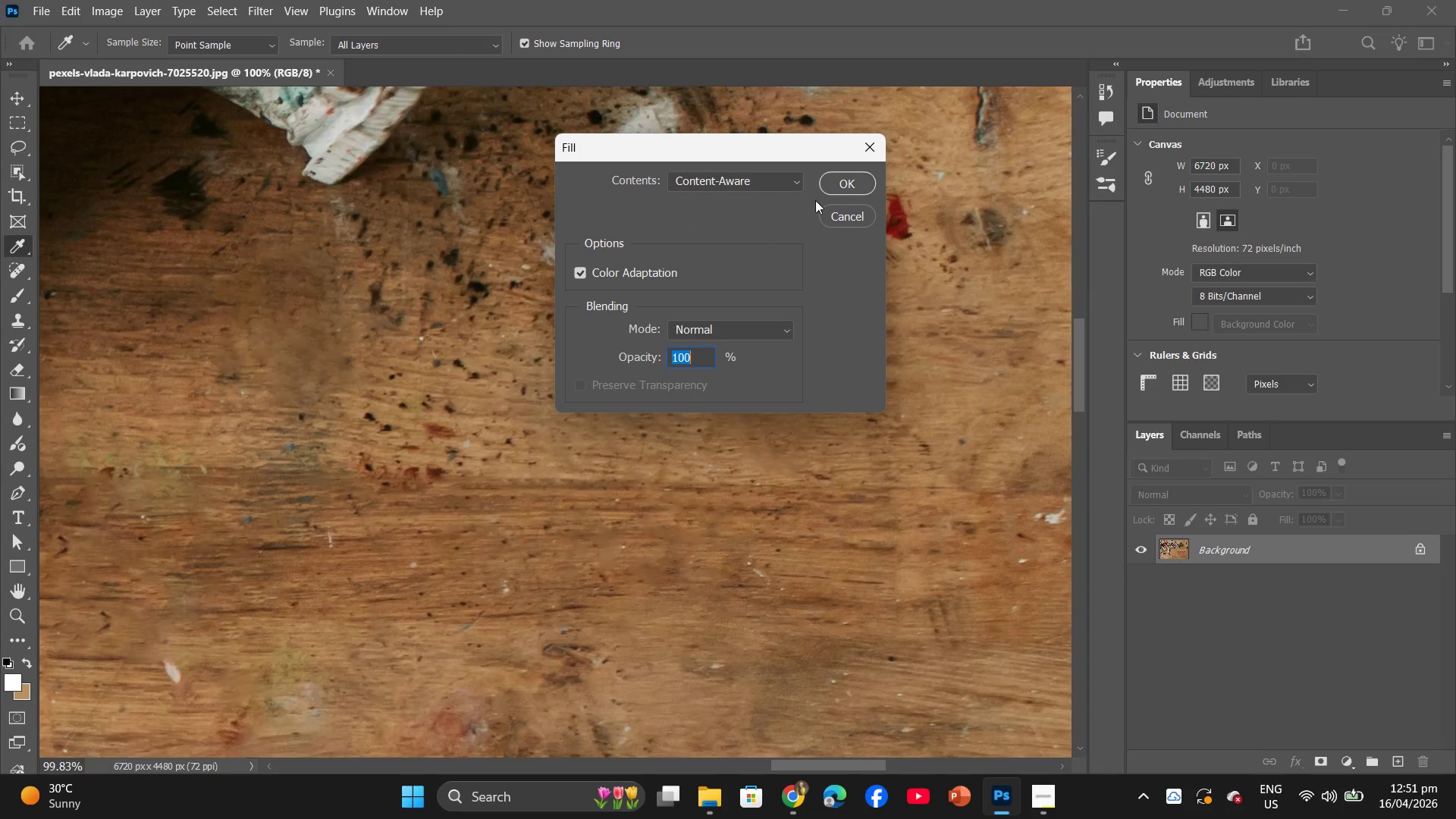 
left_click([846, 187])
 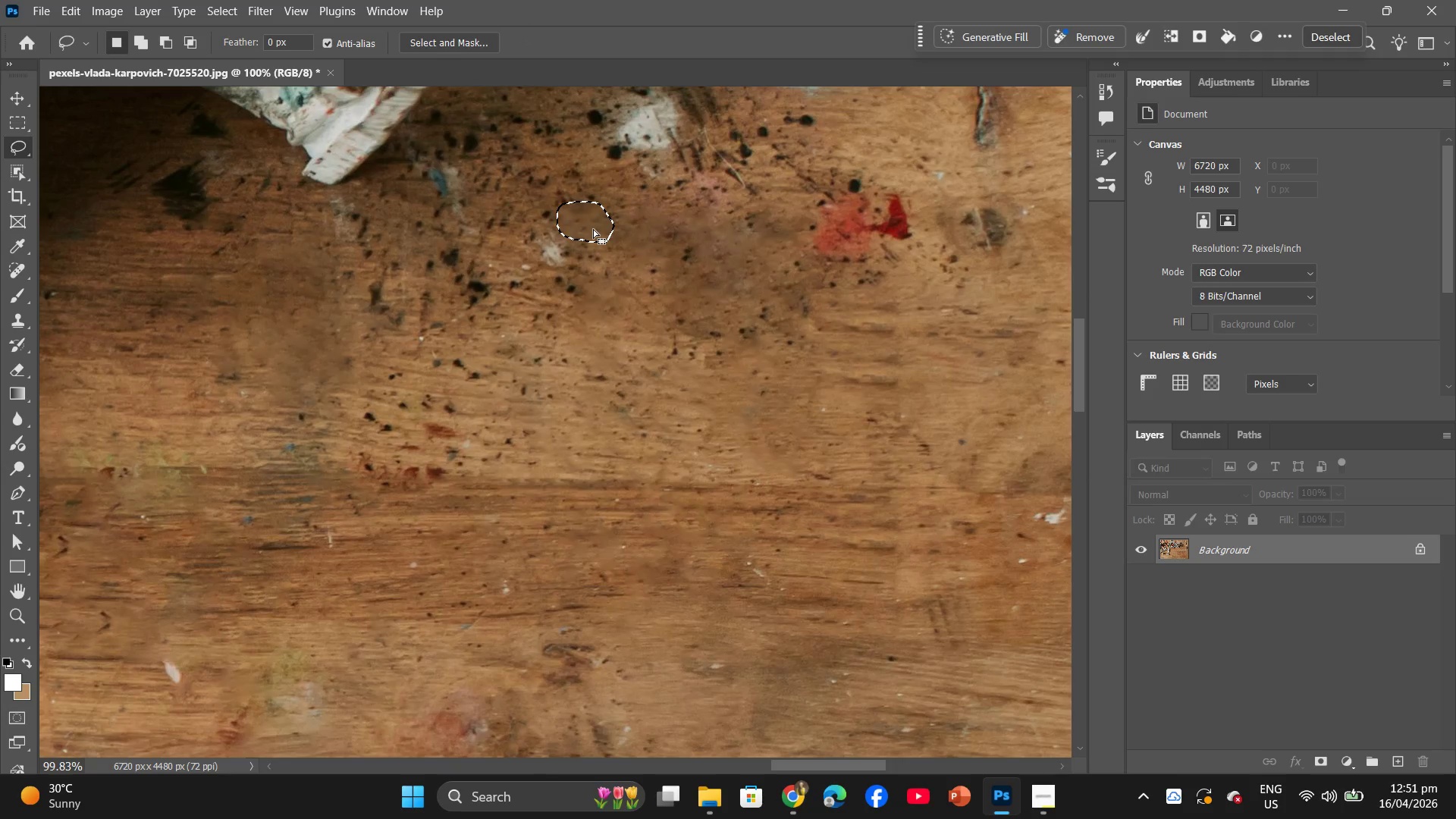 
left_click_drag(start_coordinate=[590, 237], to_coordinate=[579, 274])
 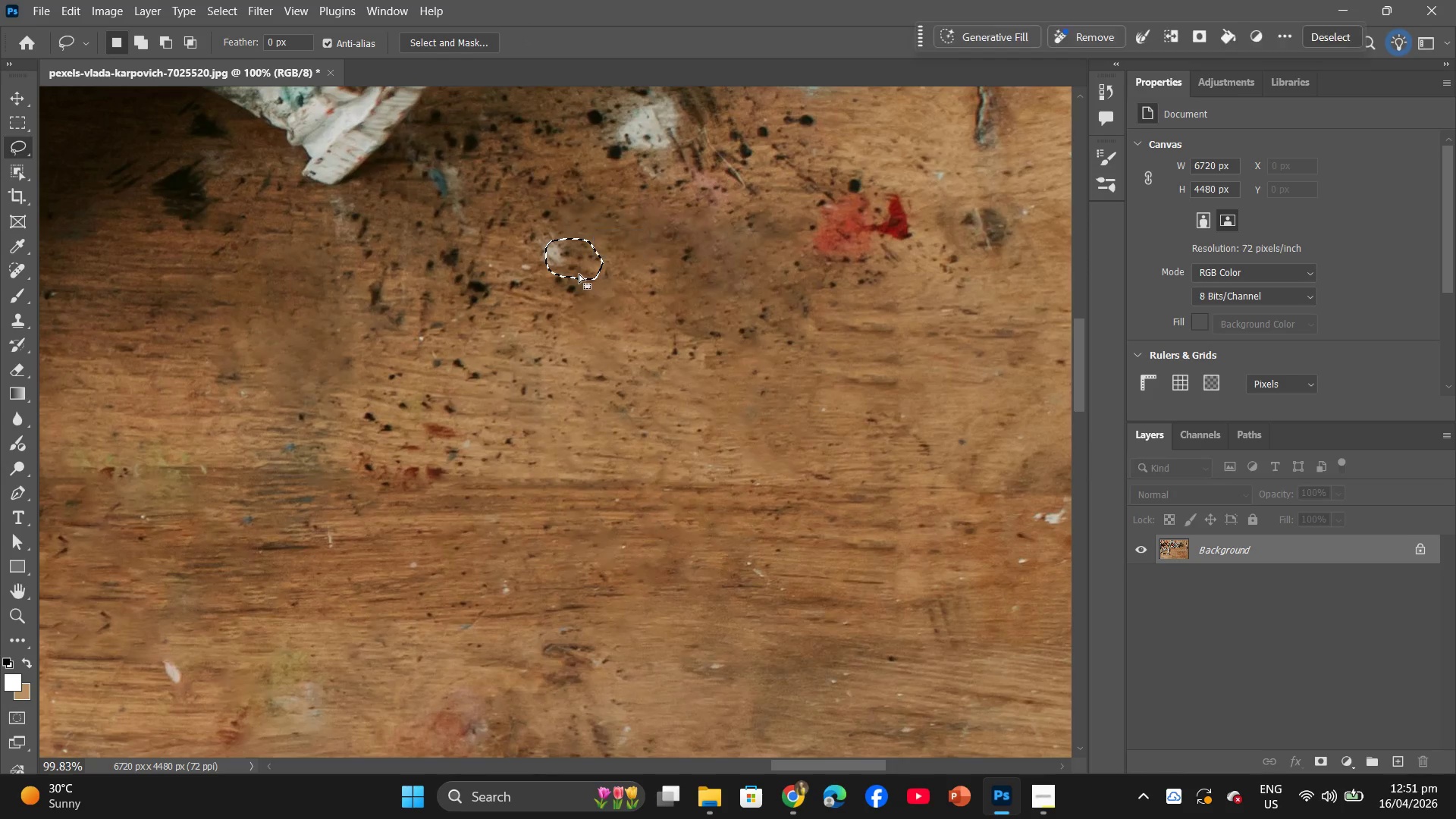 
right_click([579, 274])
 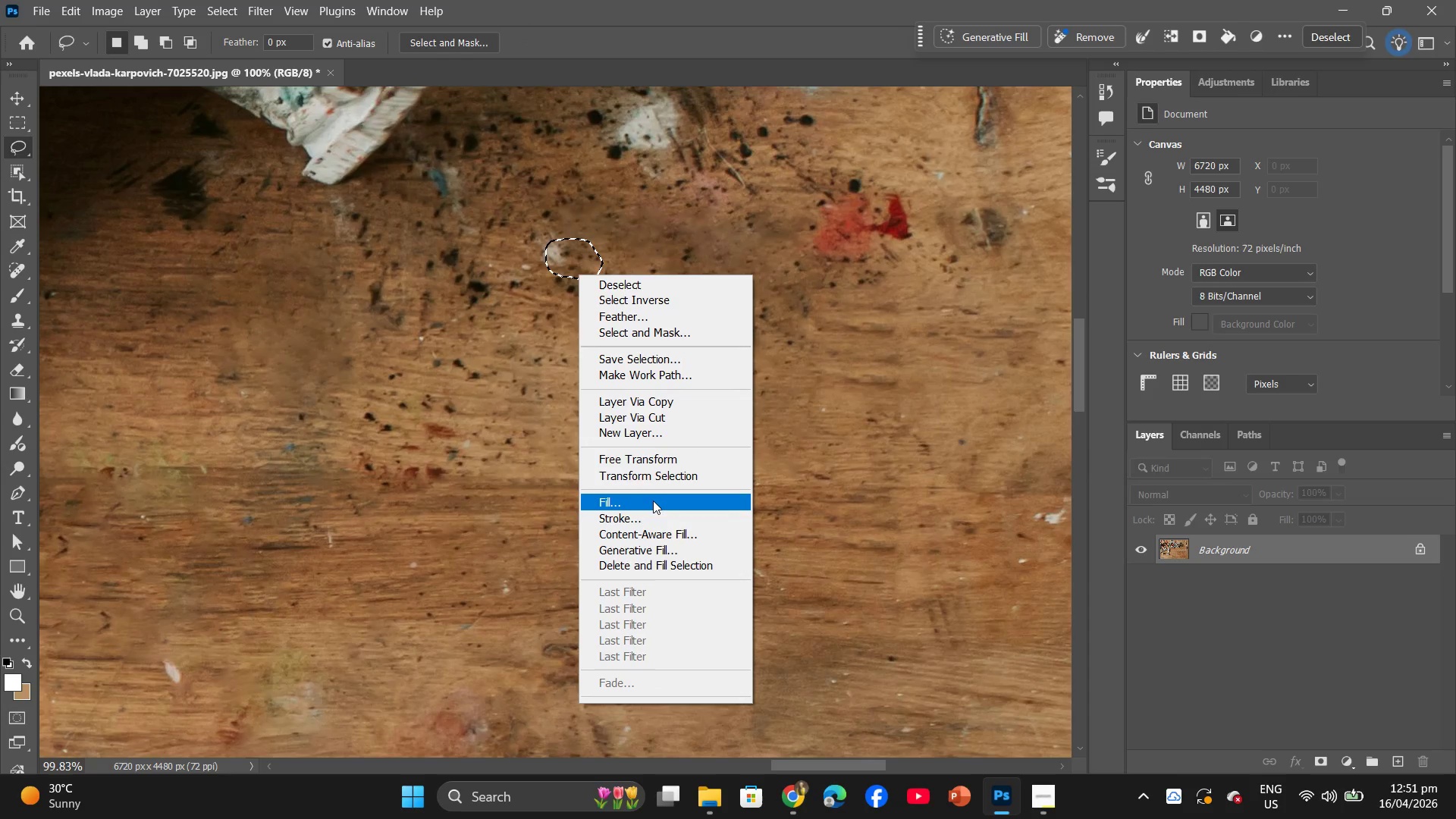 
left_click([656, 502])
 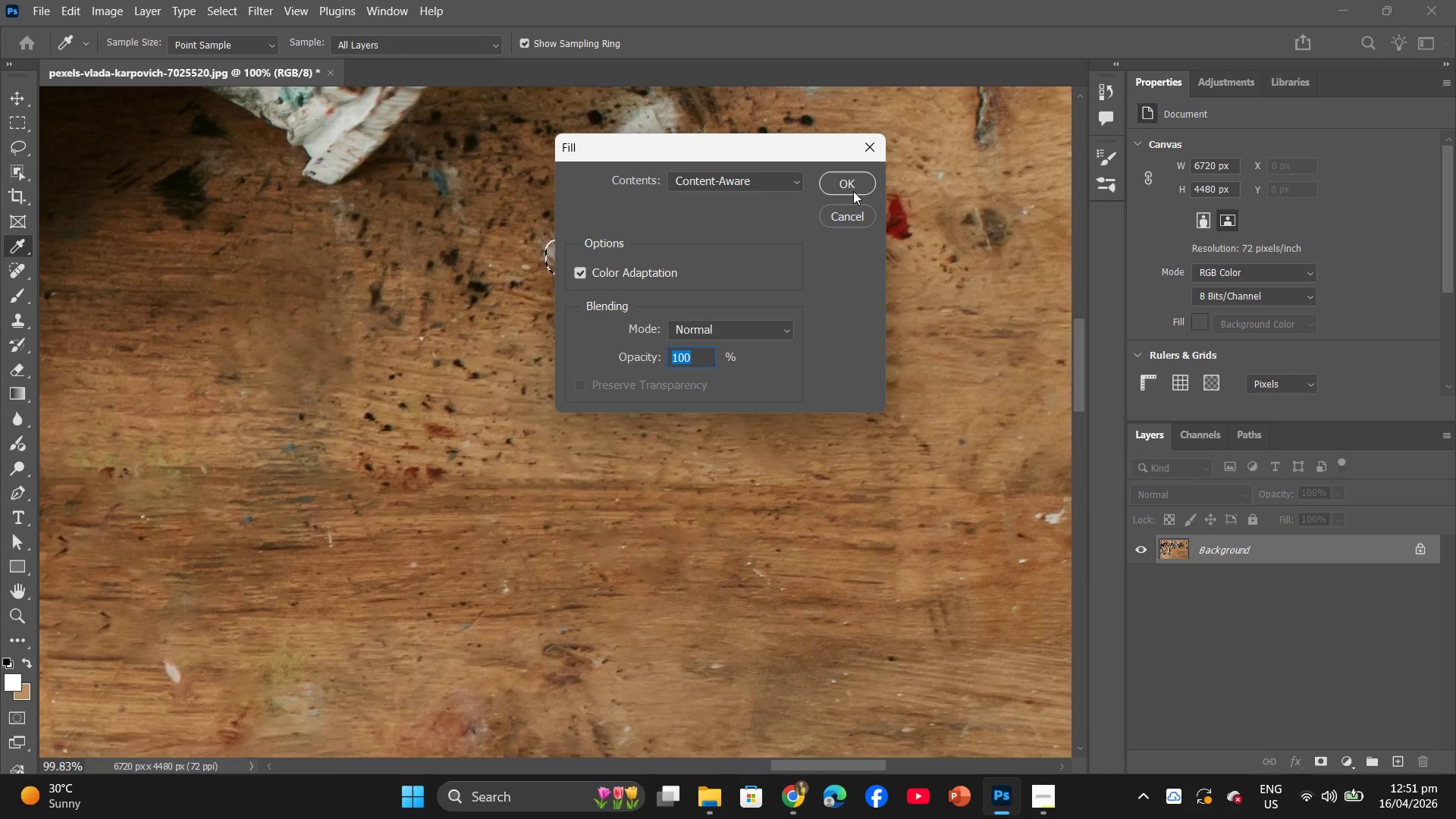 
left_click([856, 187])
 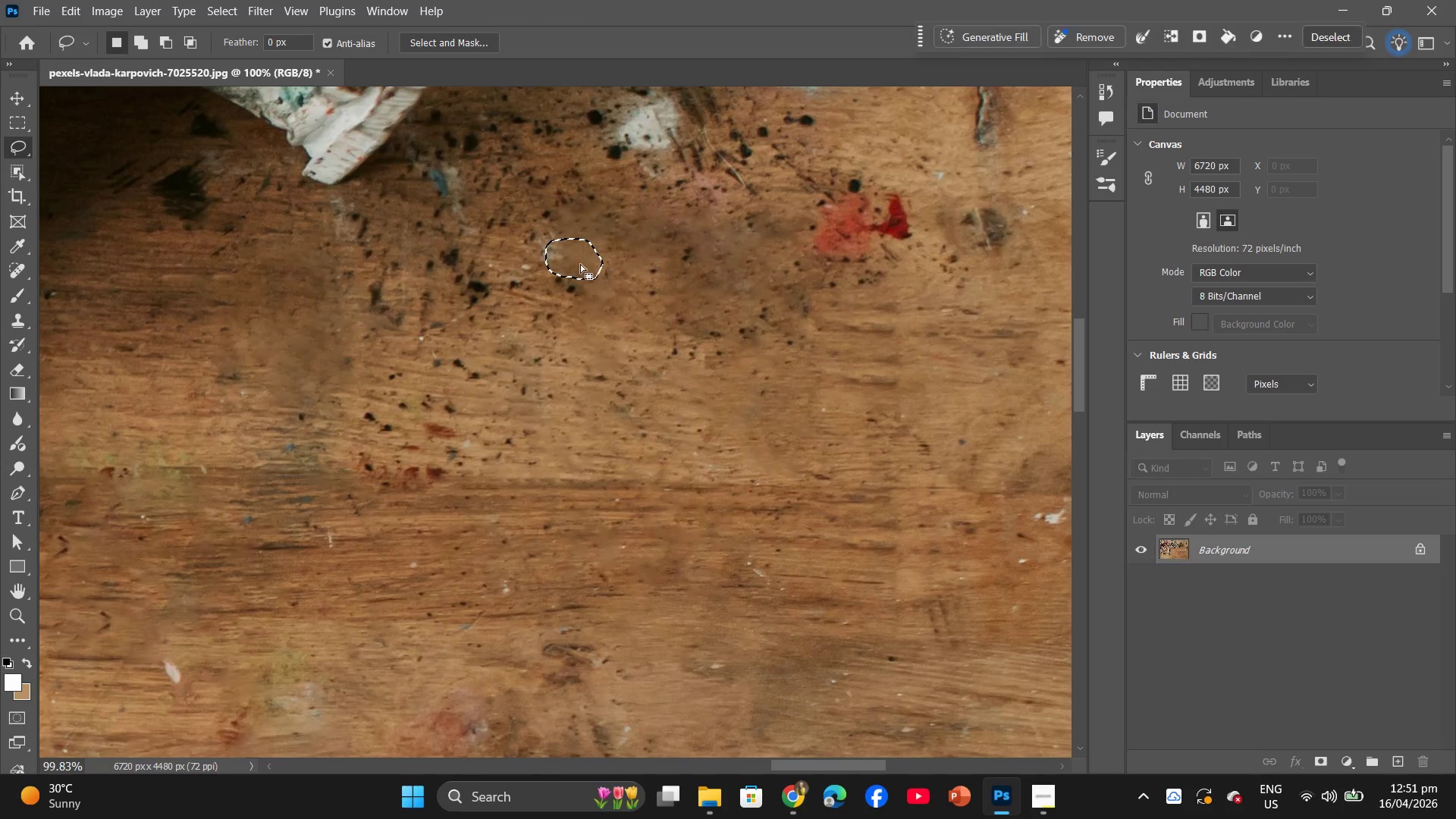 
left_click_drag(start_coordinate=[561, 268], to_coordinate=[676, 267])
 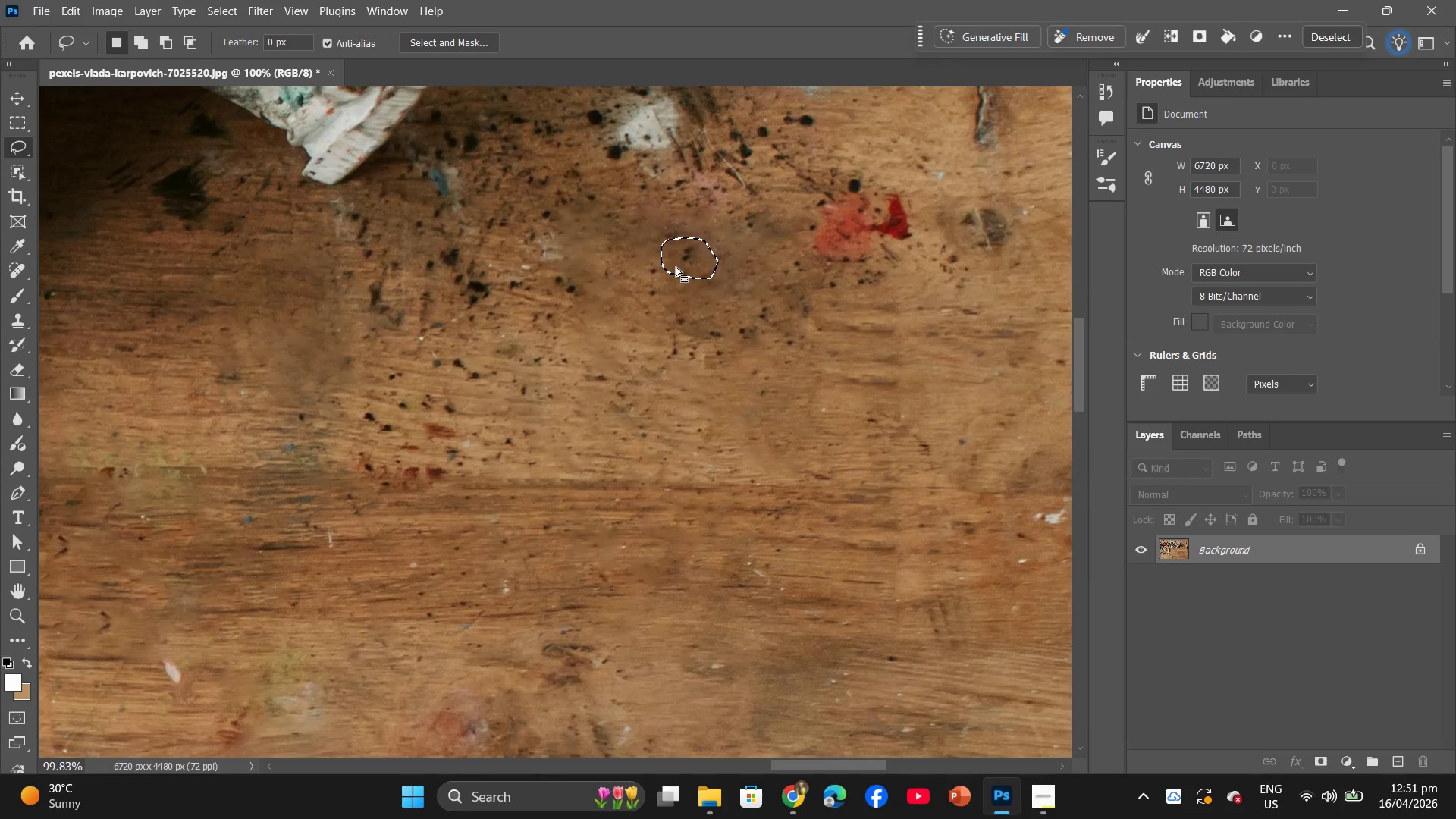 
right_click([676, 267])
 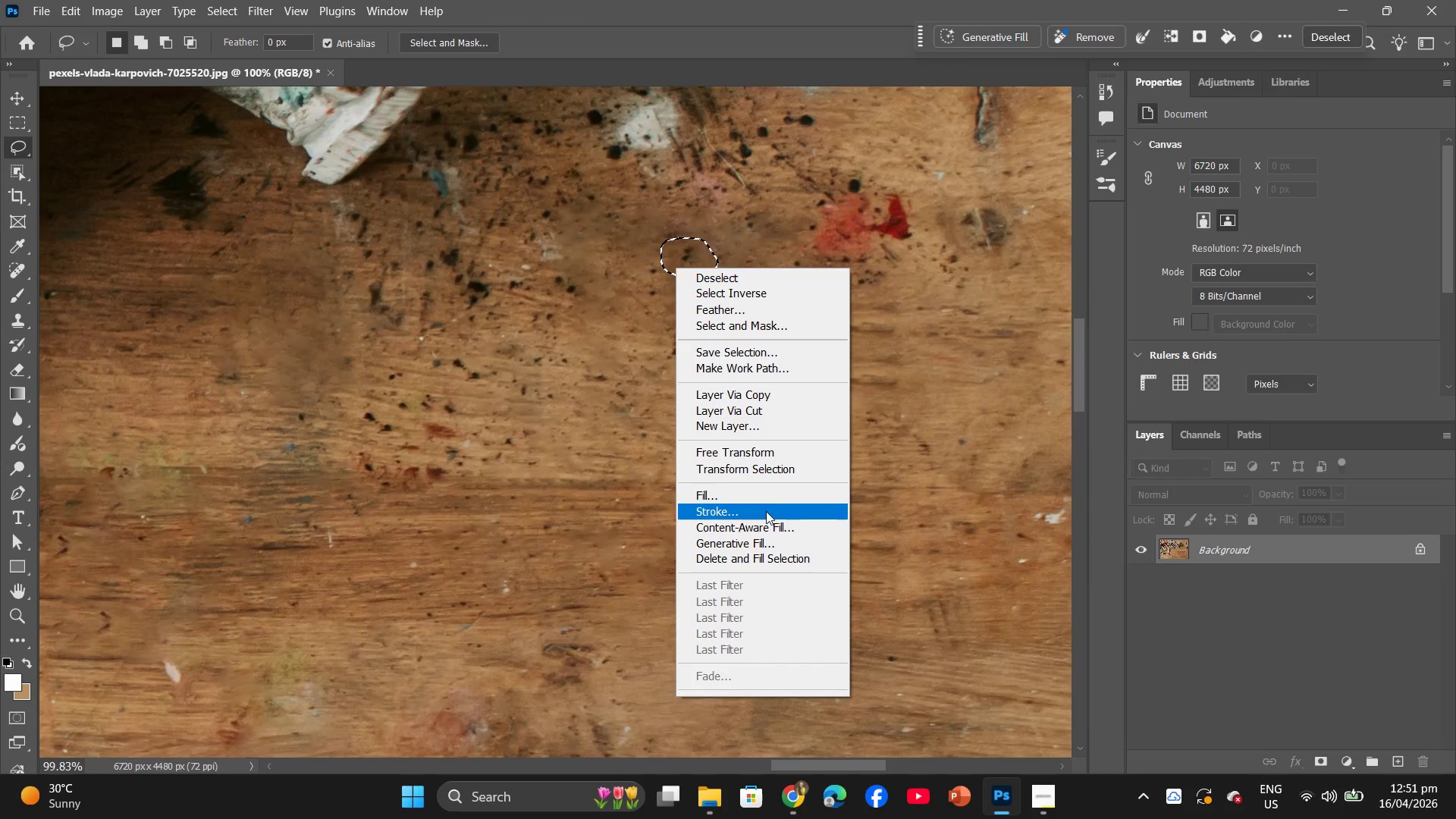 
left_click([773, 500])
 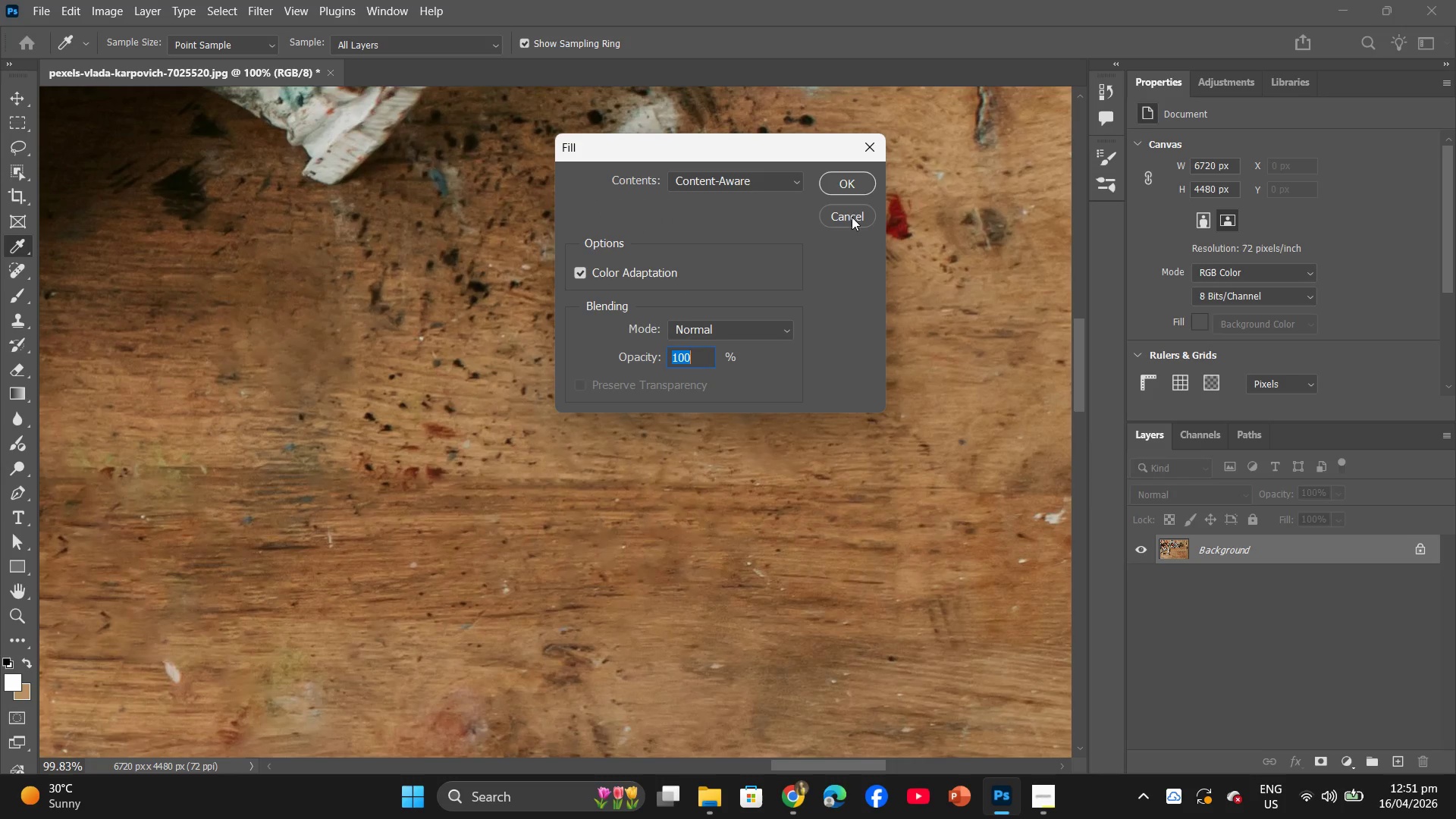 
left_click([858, 181])
 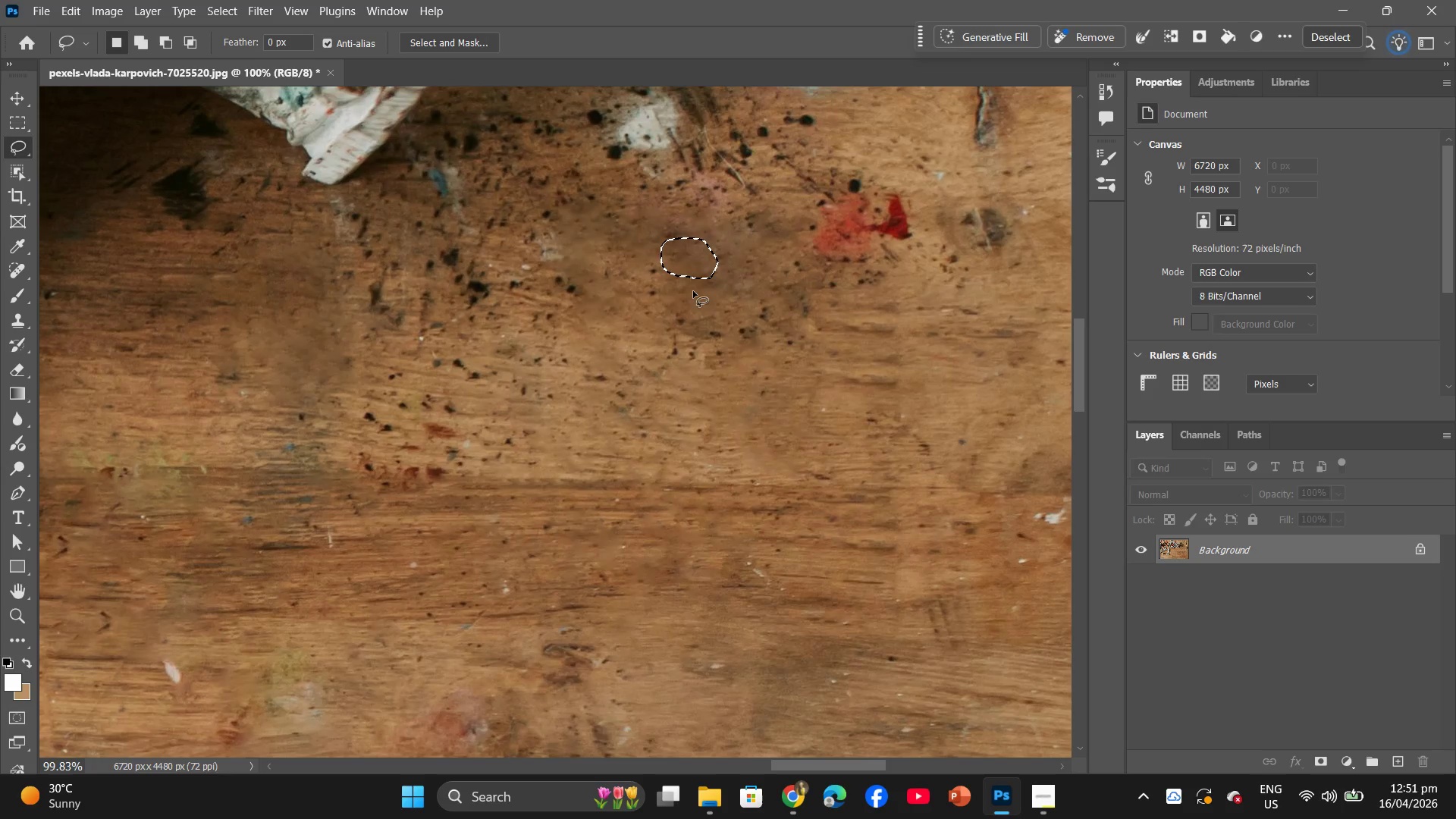 
left_click_drag(start_coordinate=[685, 259], to_coordinate=[645, 280])
 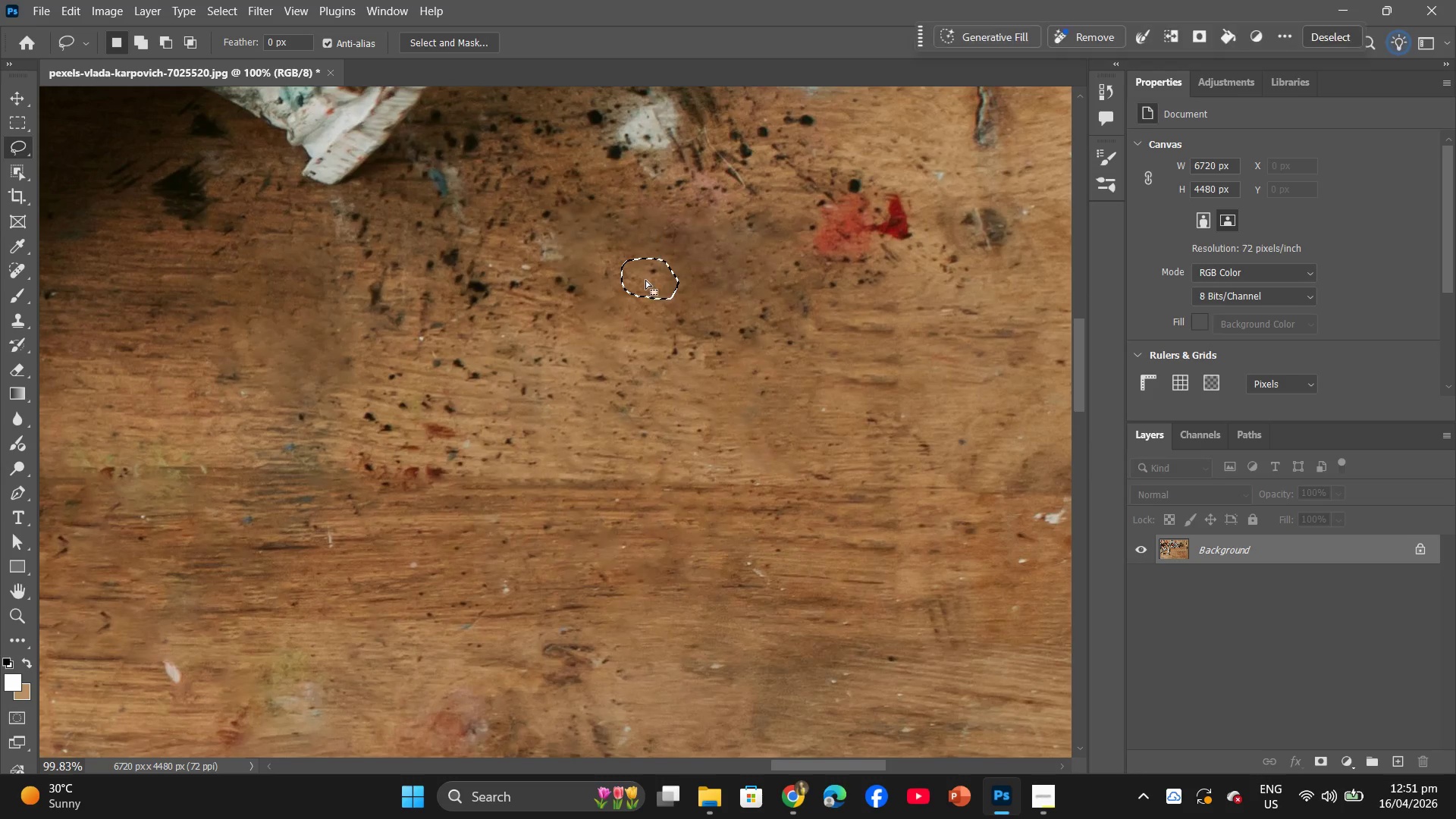 
right_click([645, 280])
 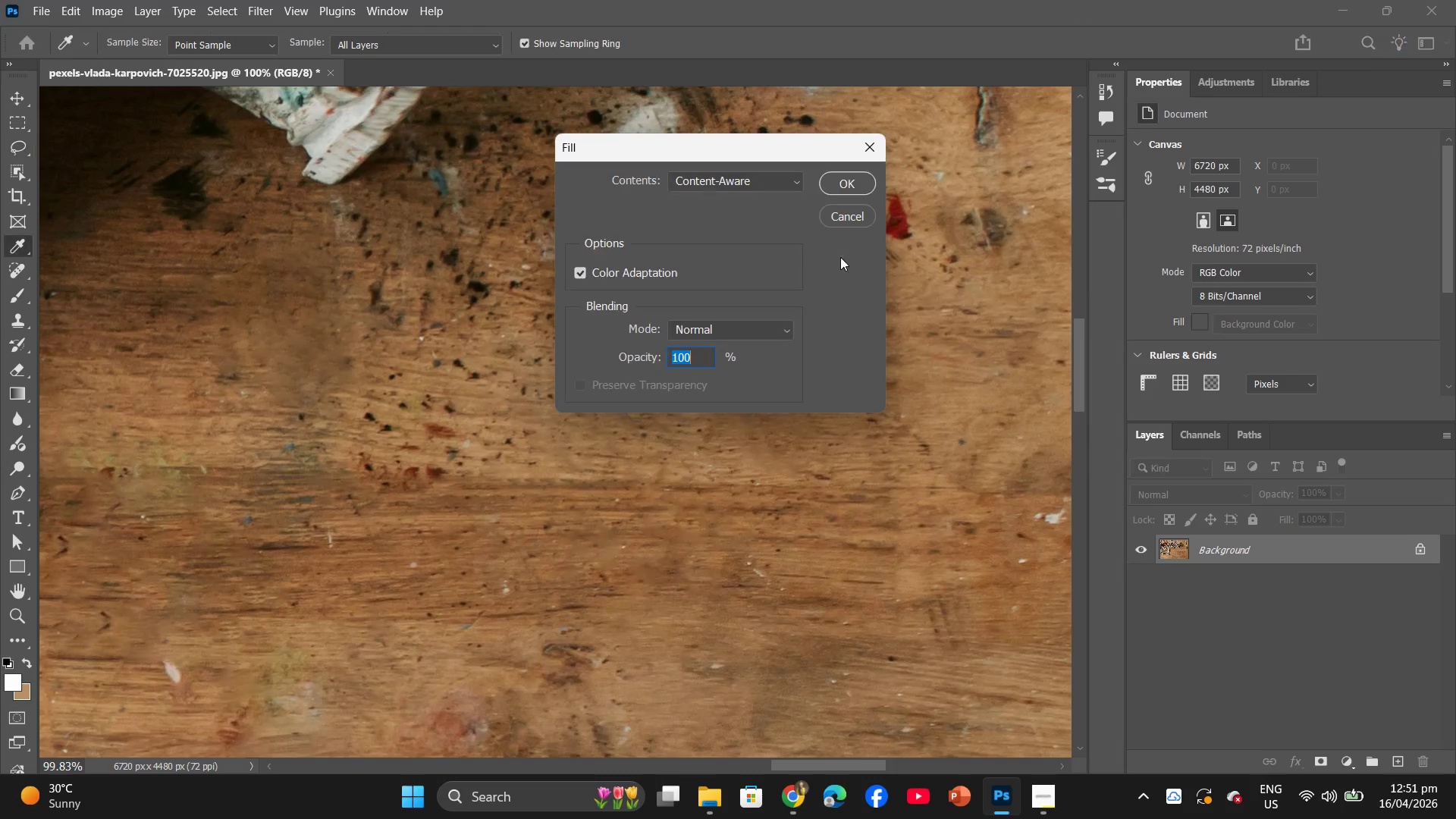 
left_click([855, 181])
 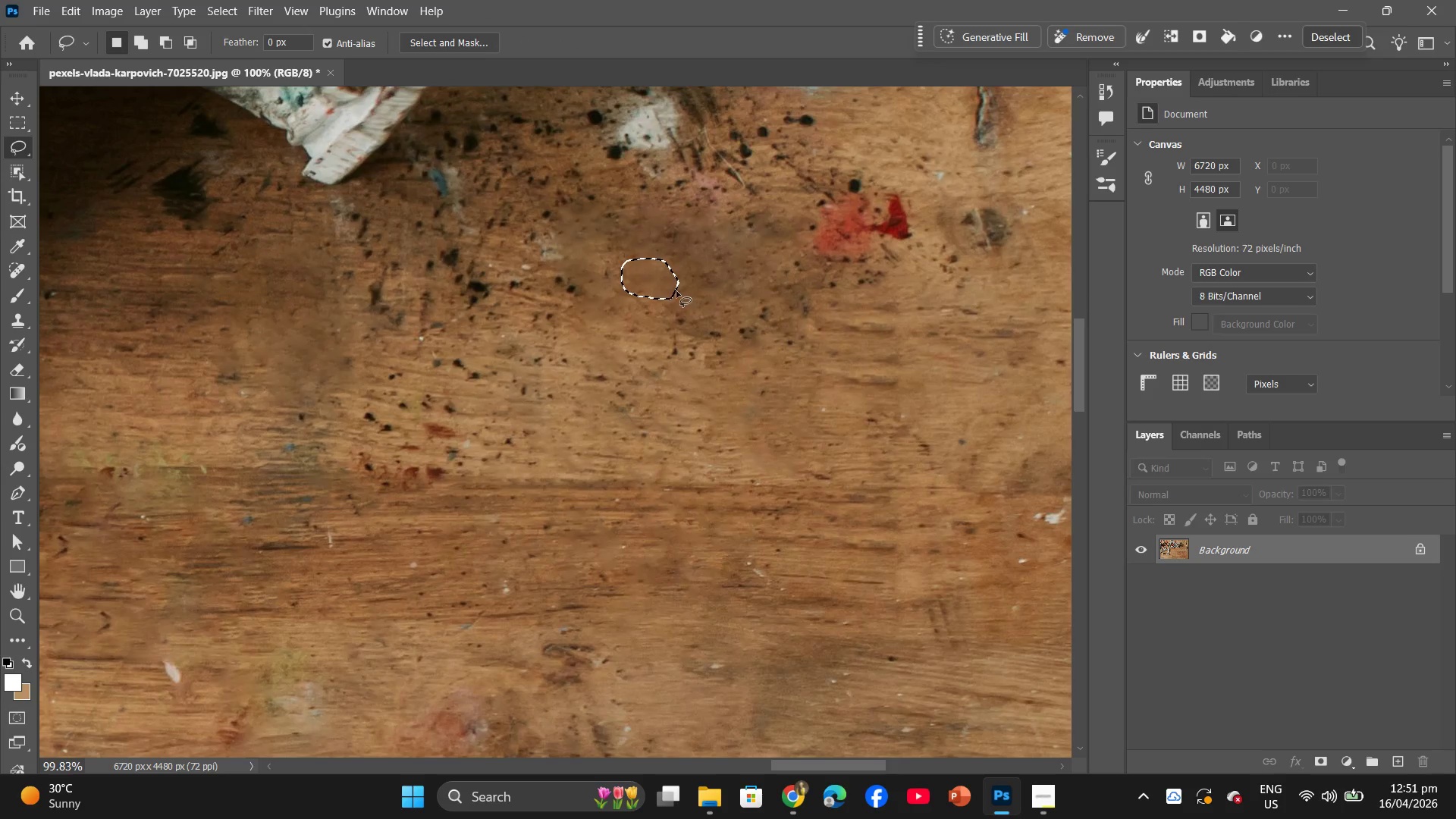 
left_click_drag(start_coordinate=[649, 287], to_coordinate=[478, 296])
 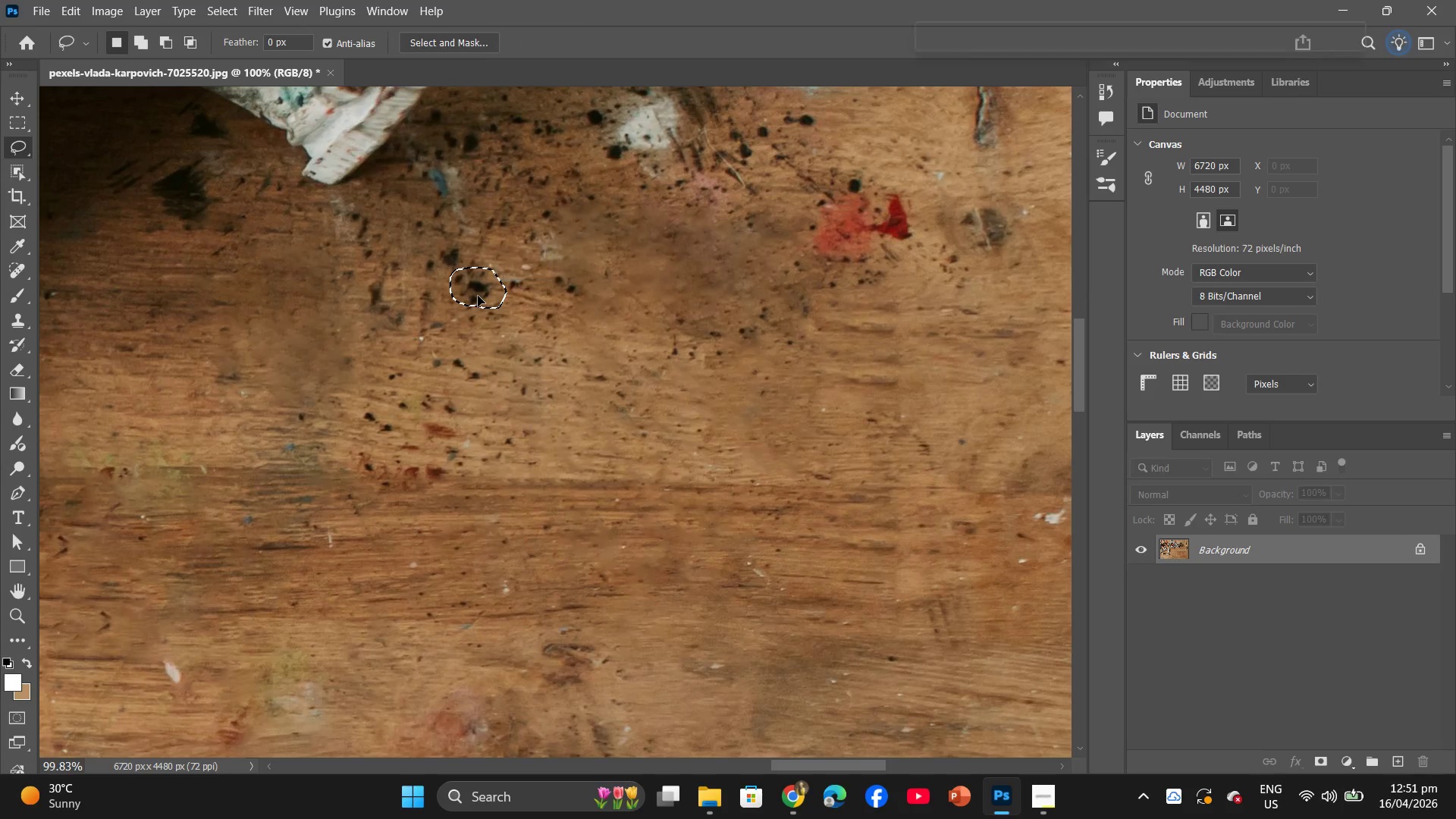 
right_click([478, 296])
 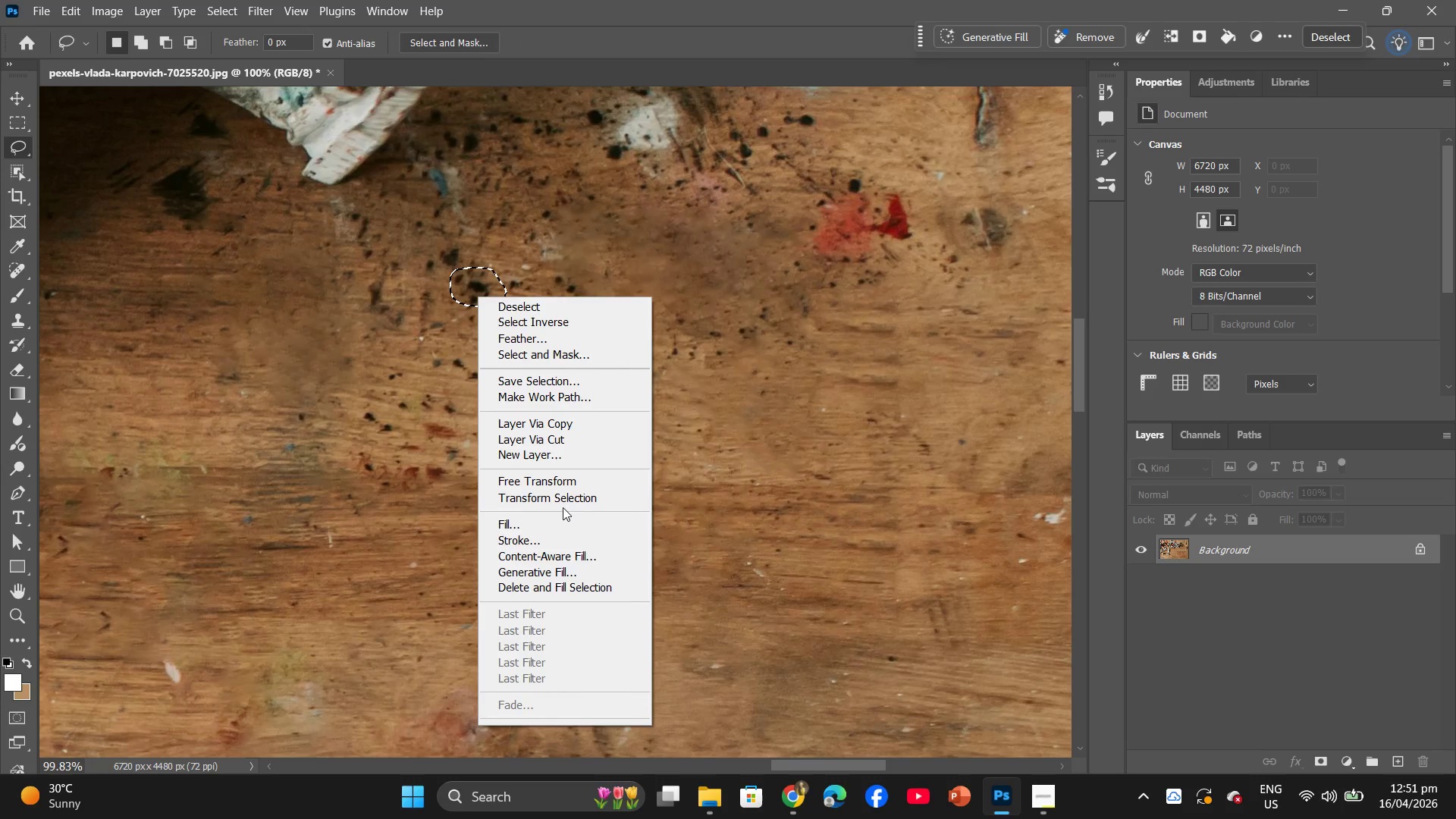 
left_click([573, 527])
 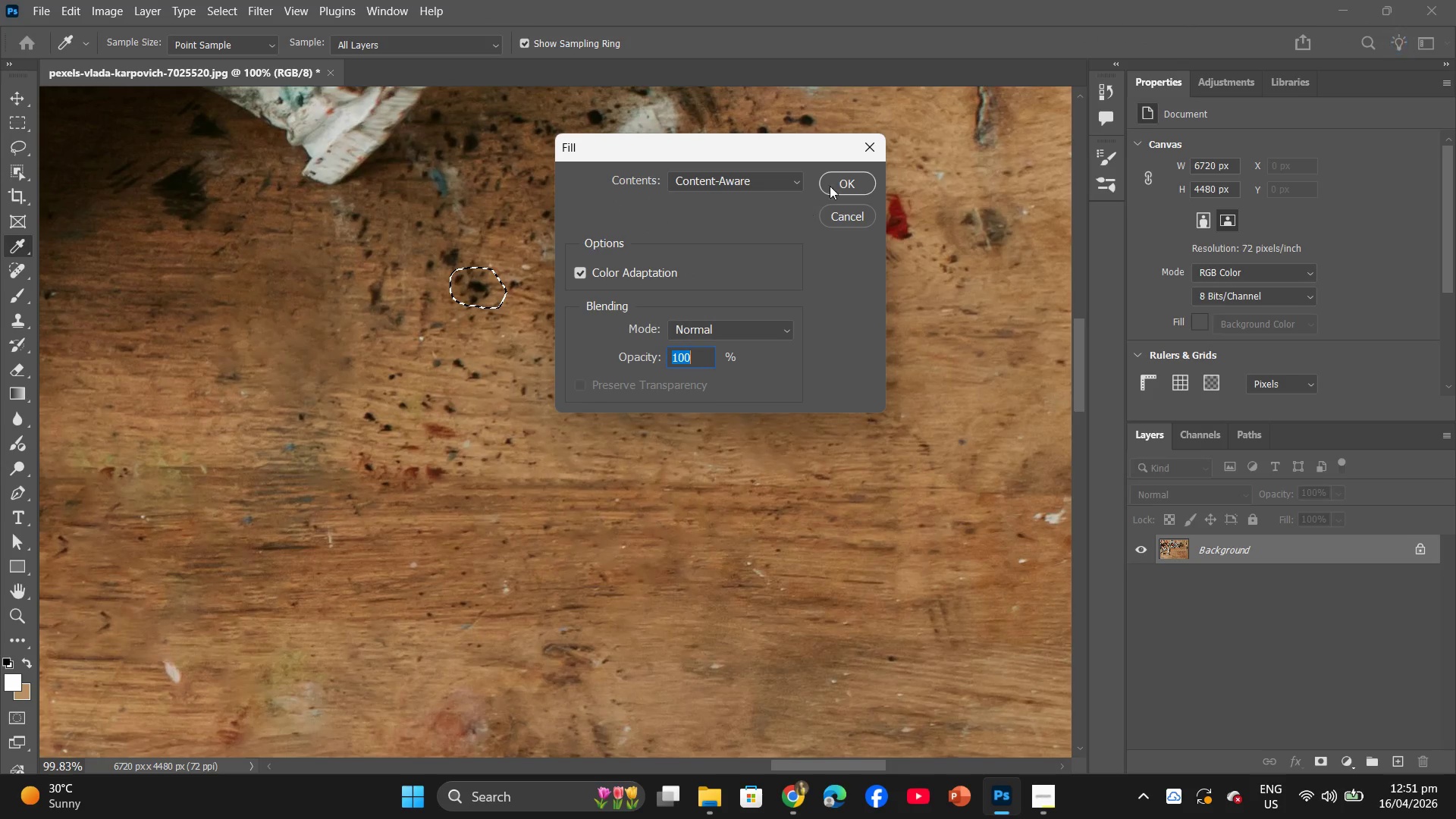 
left_click([846, 177])
 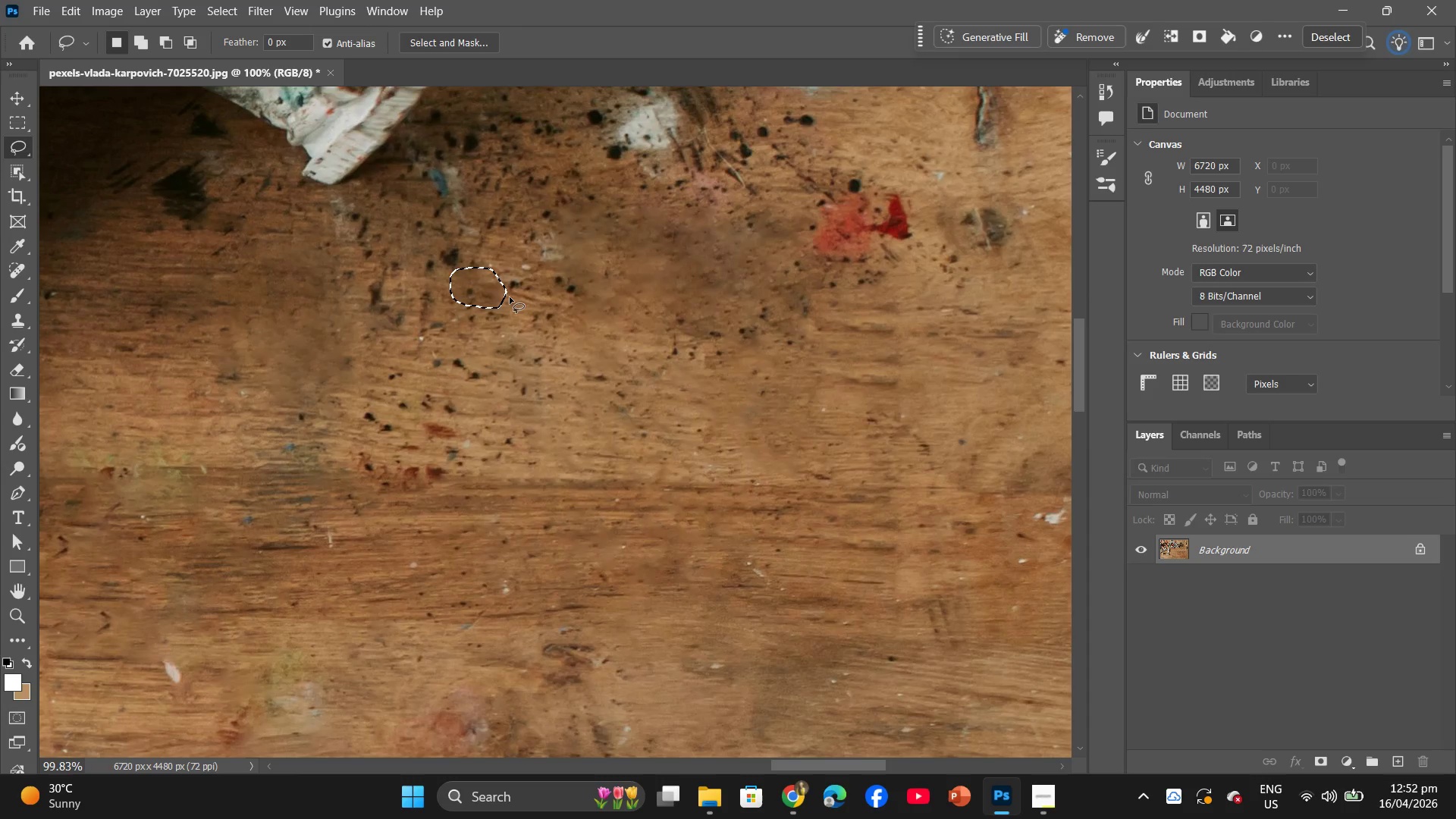 
wait(6.49)
 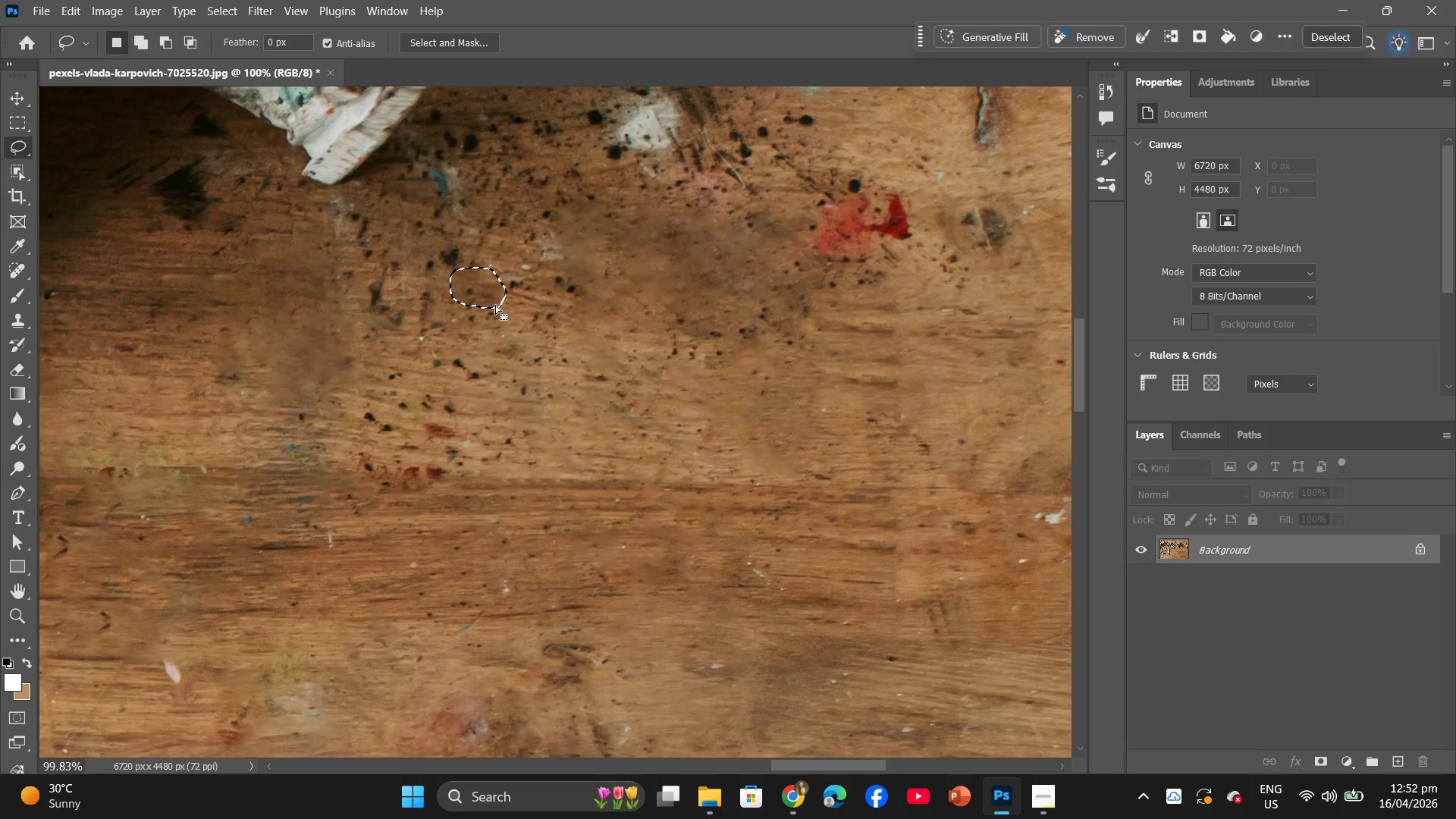 
left_click_drag(start_coordinate=[485, 279], to_coordinate=[465, 253])
 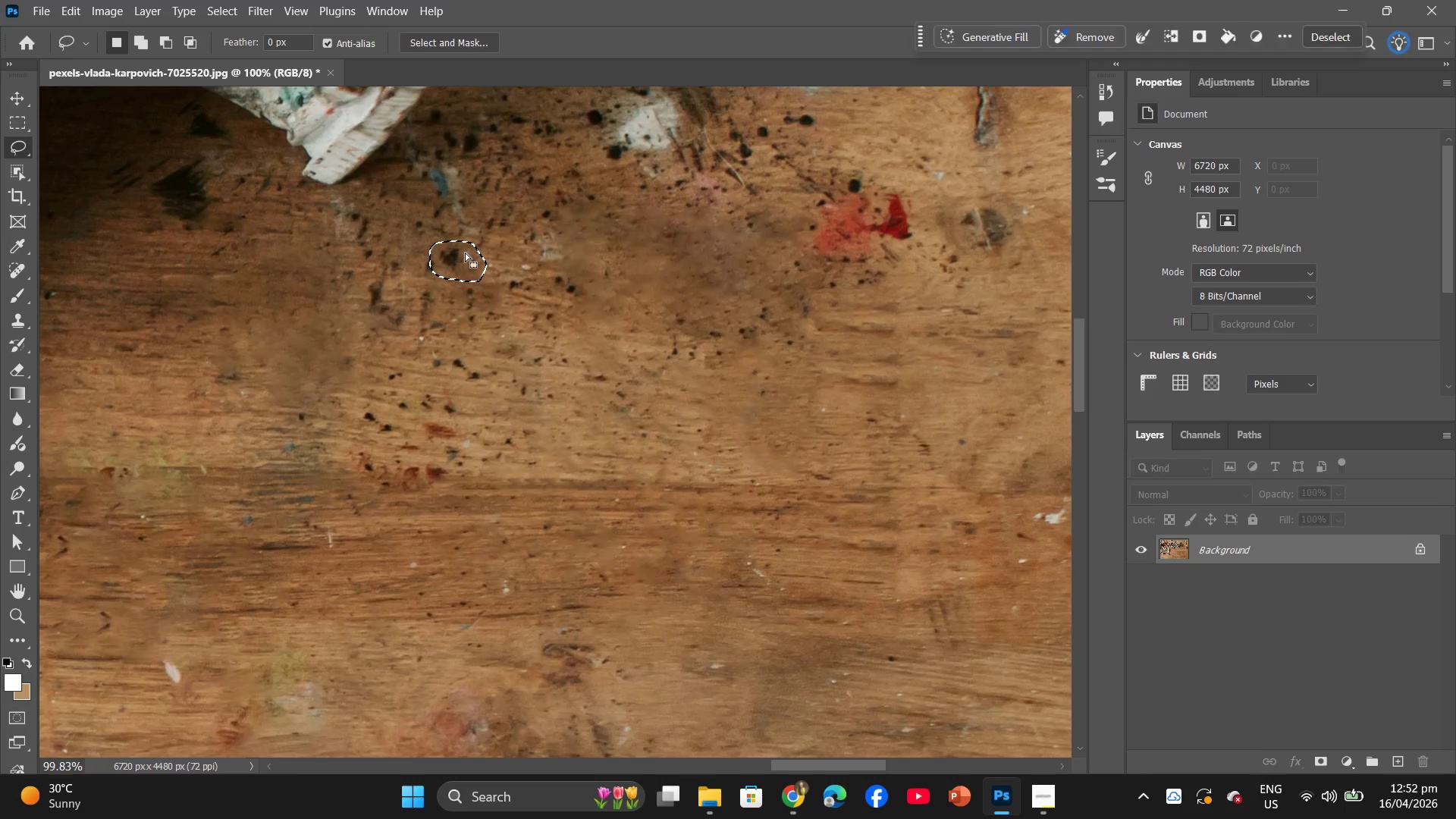 
right_click([465, 253])
 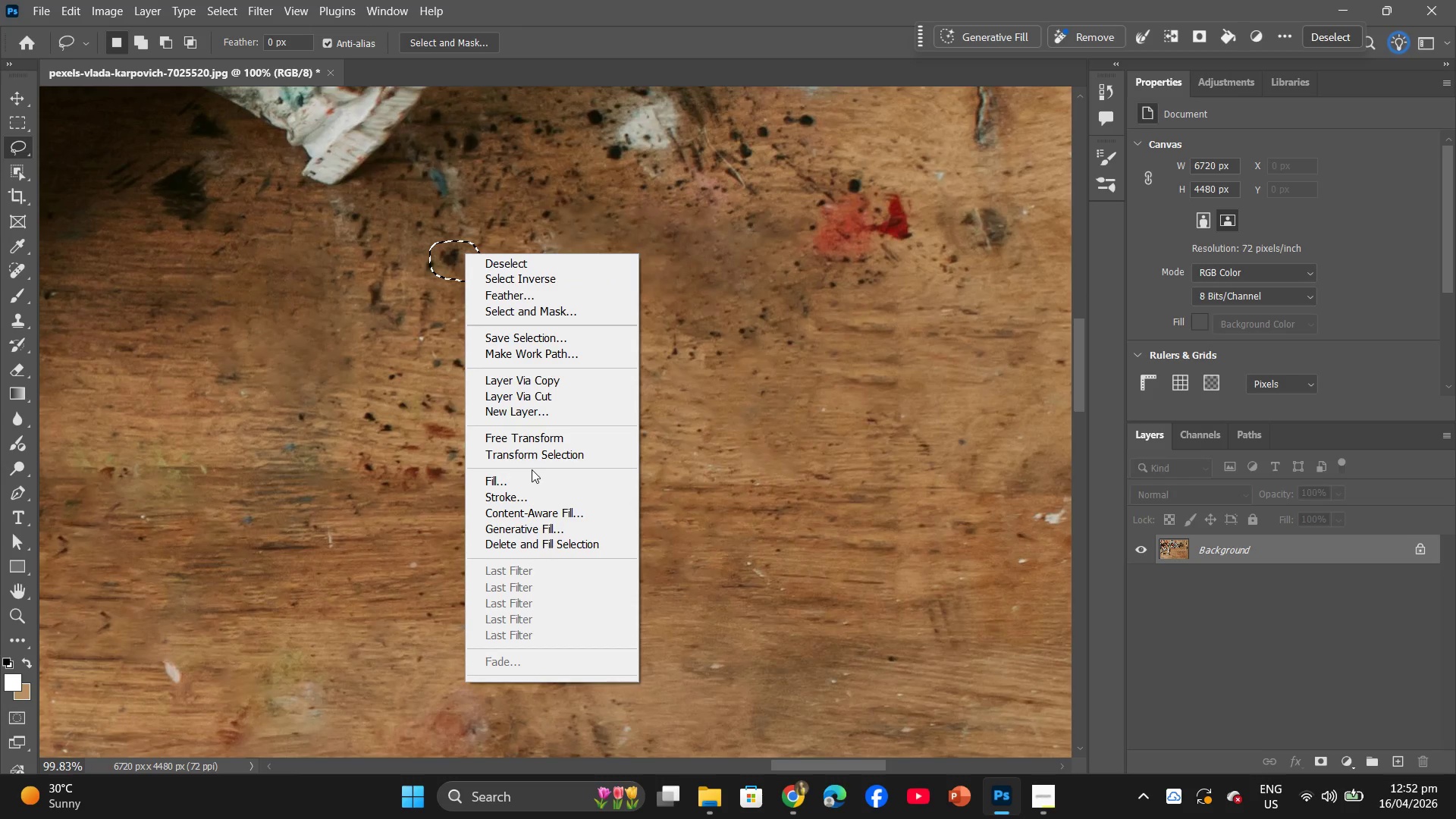 
left_click([539, 480])
 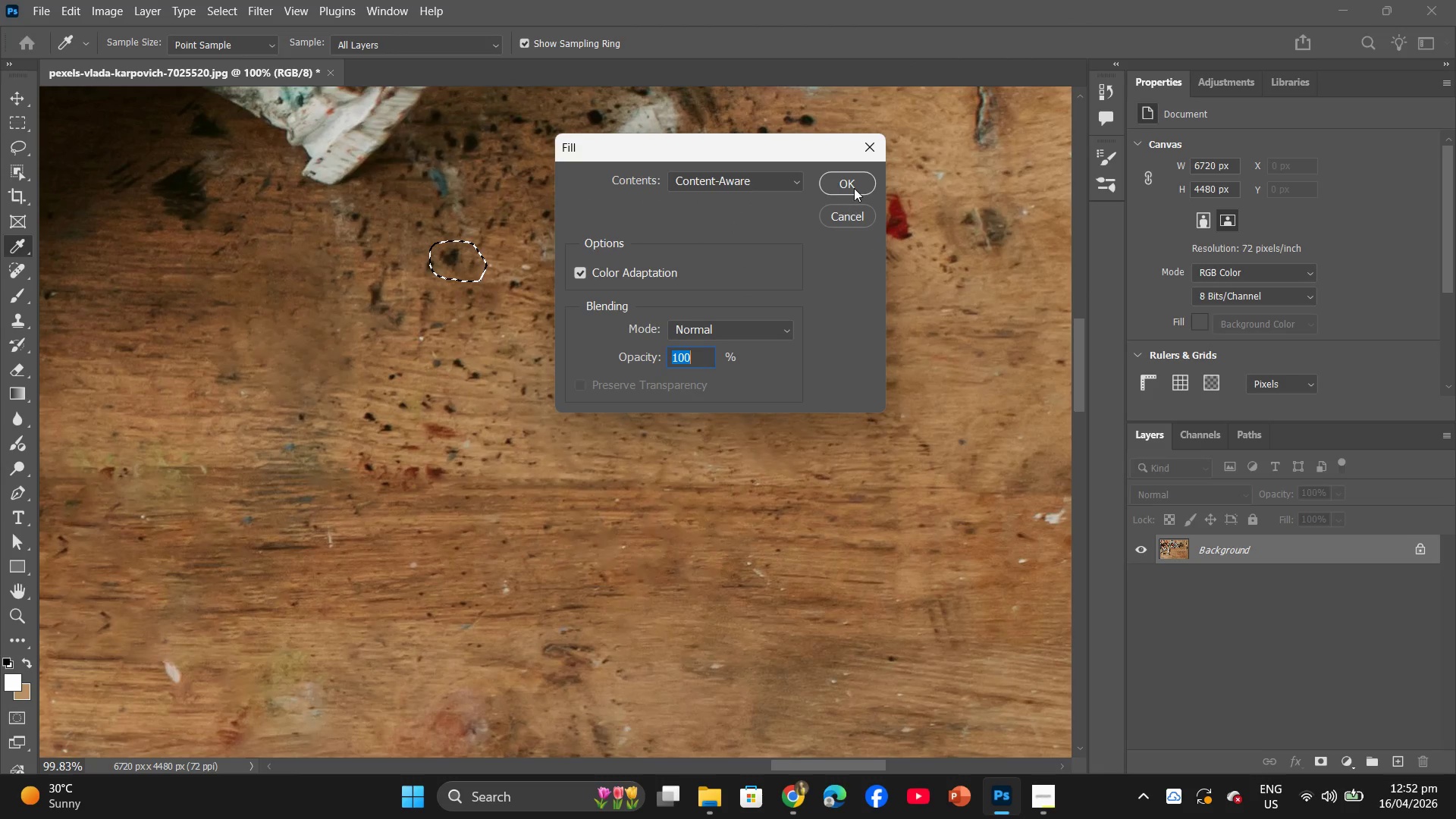 
left_click([855, 183])
 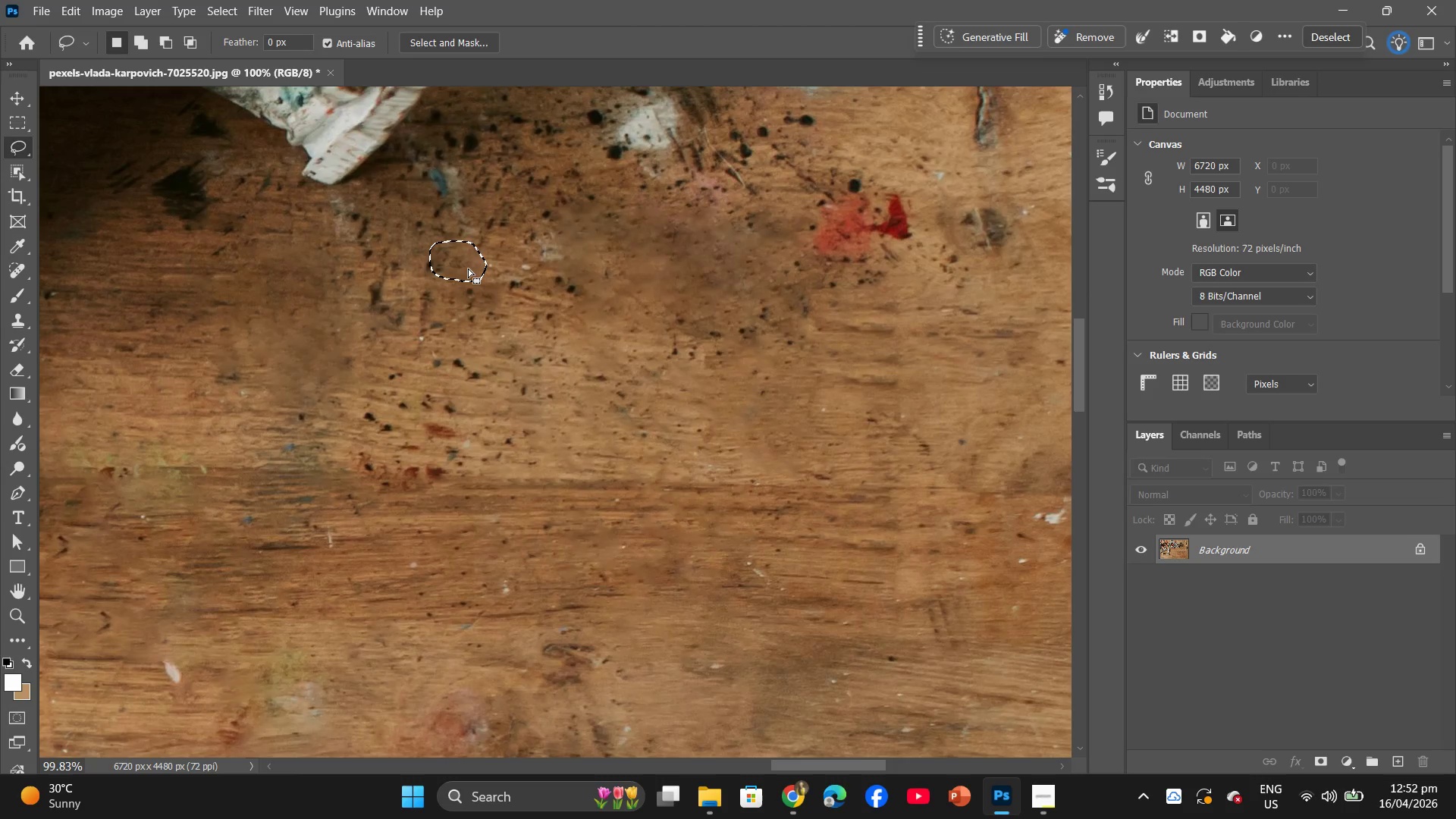 
left_click_drag(start_coordinate=[468, 268], to_coordinate=[567, 293])
 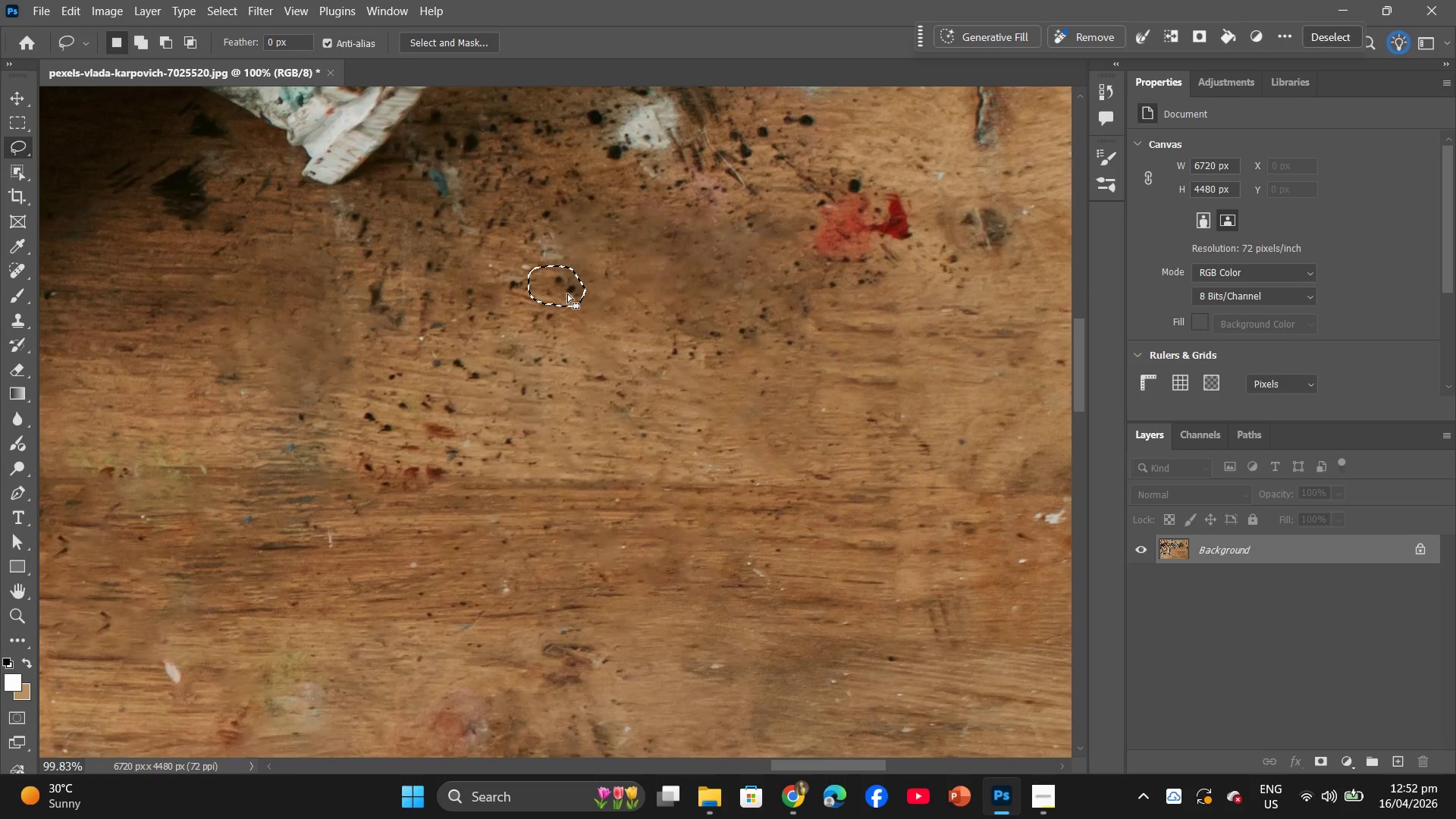 
right_click([567, 293])
 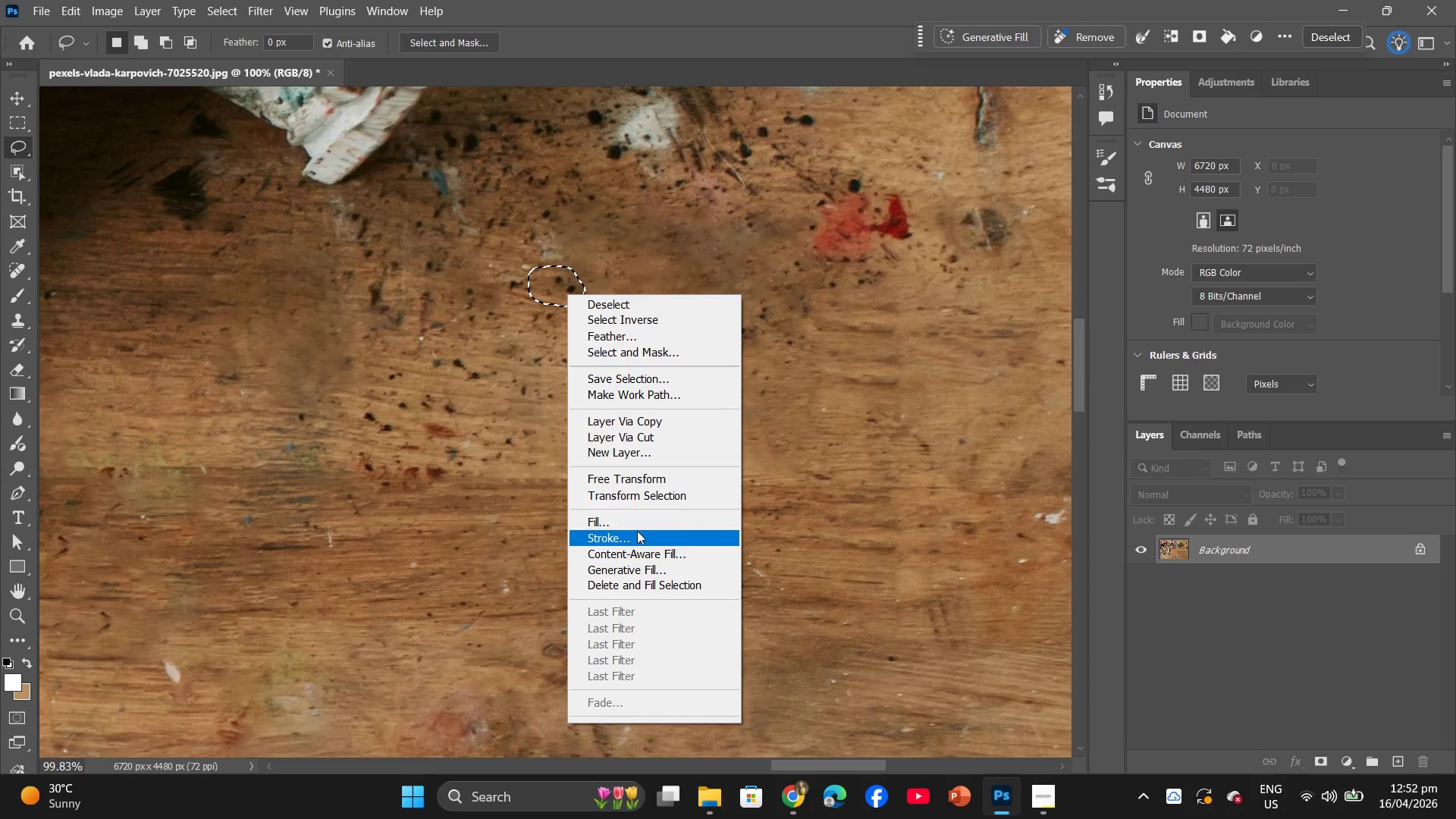 
left_click([645, 521])
 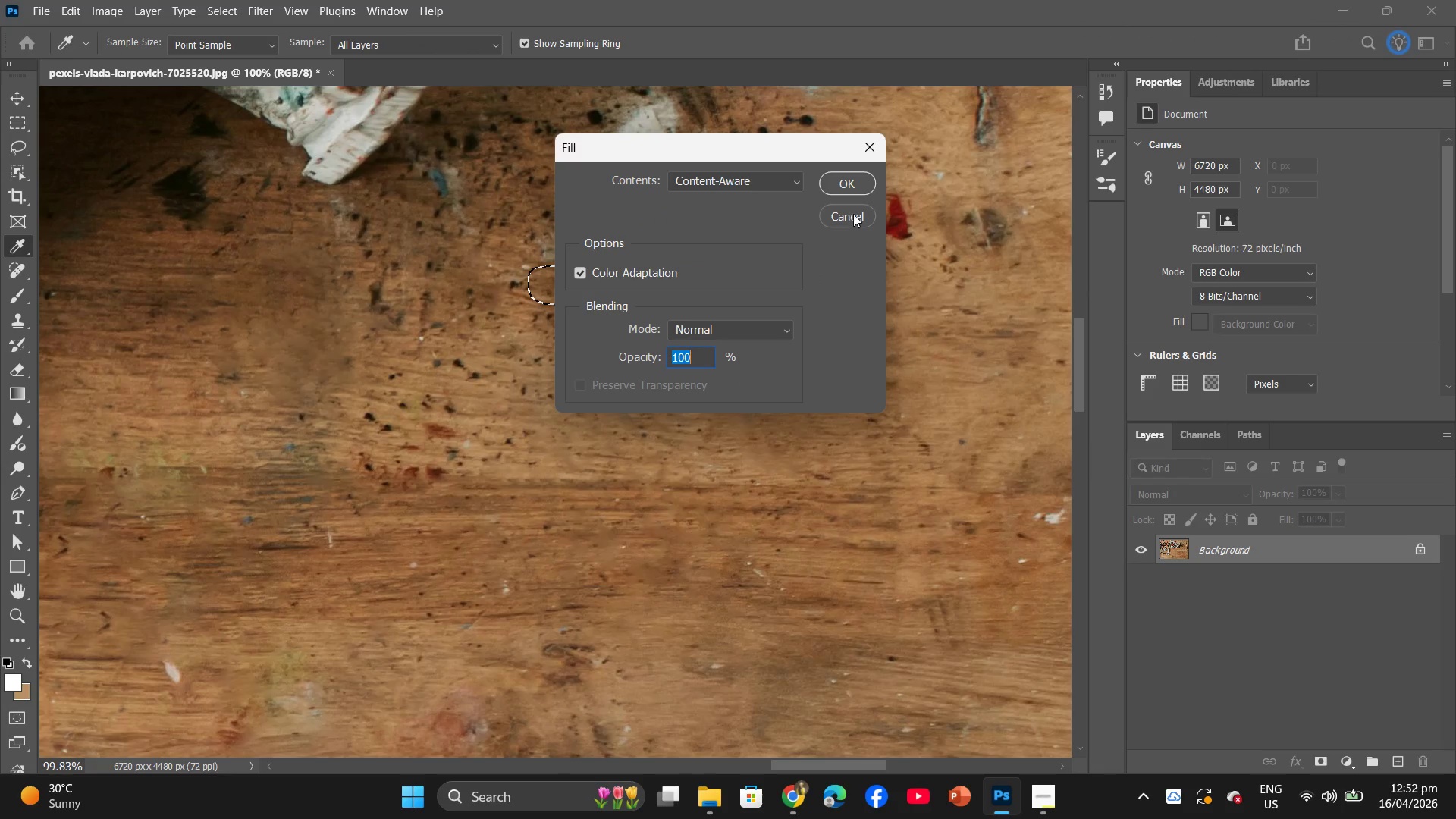 
left_click([858, 188])
 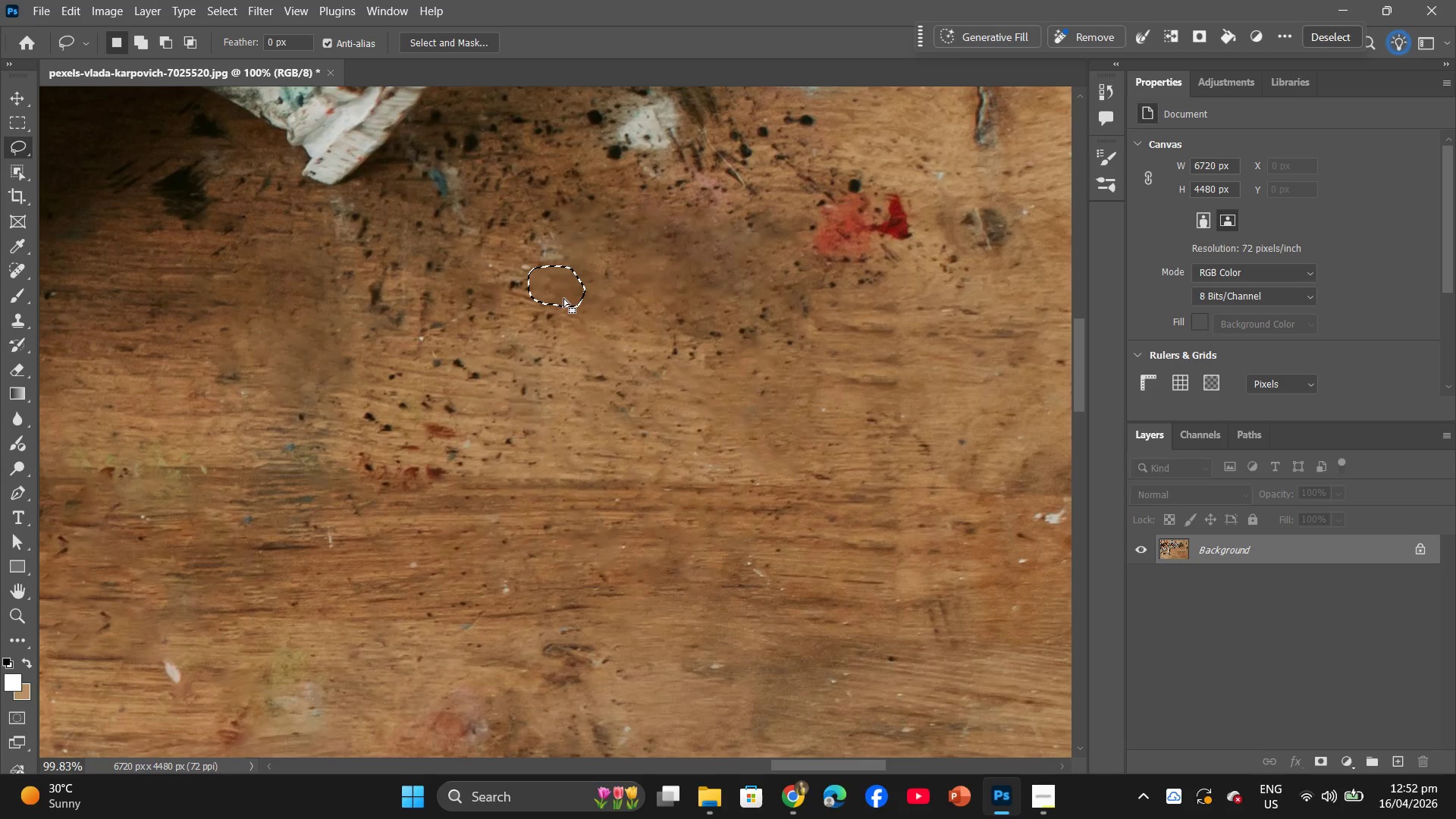 
left_click_drag(start_coordinate=[559, 290], to_coordinate=[619, 159])
 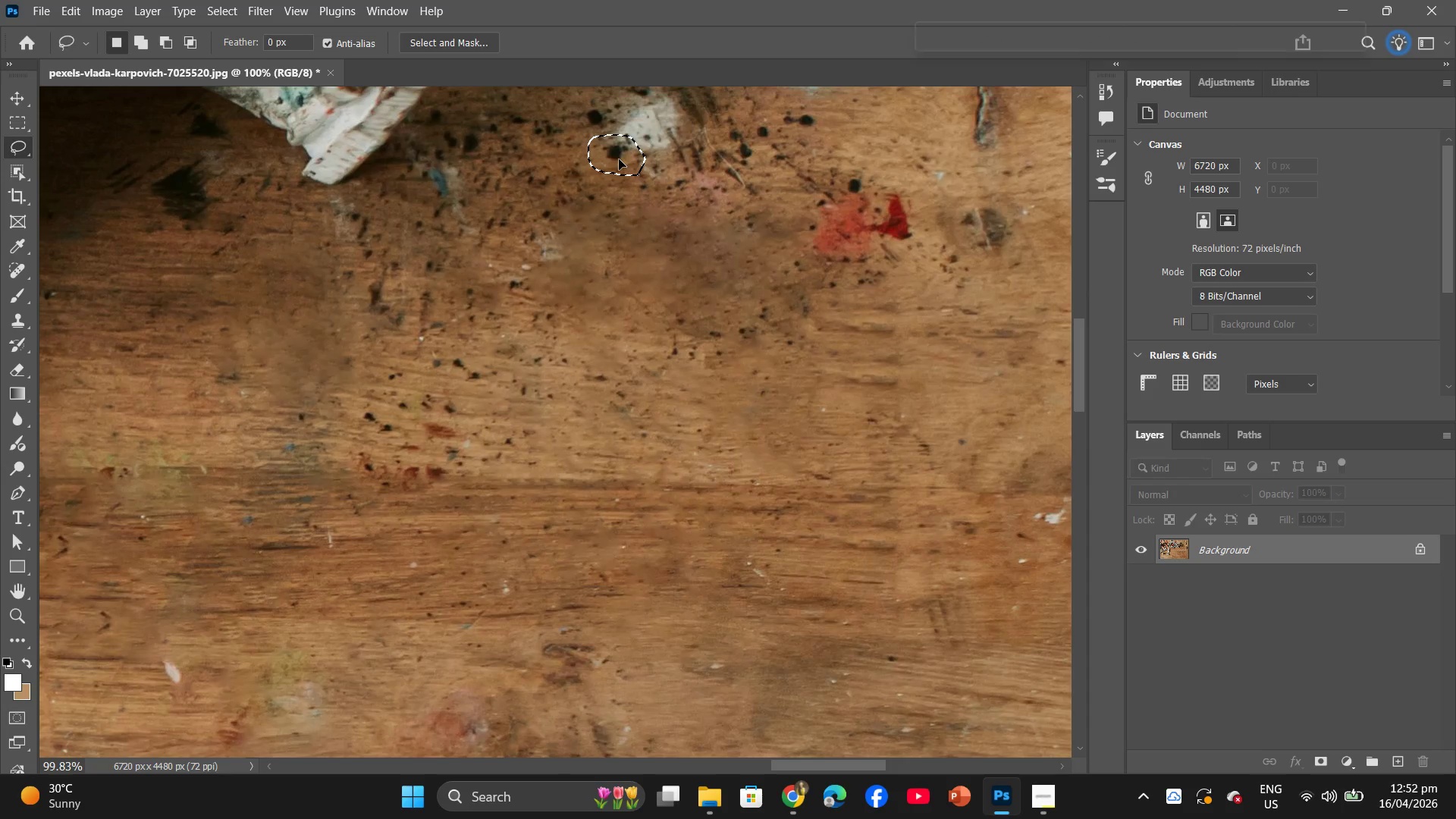 
right_click([619, 159])
 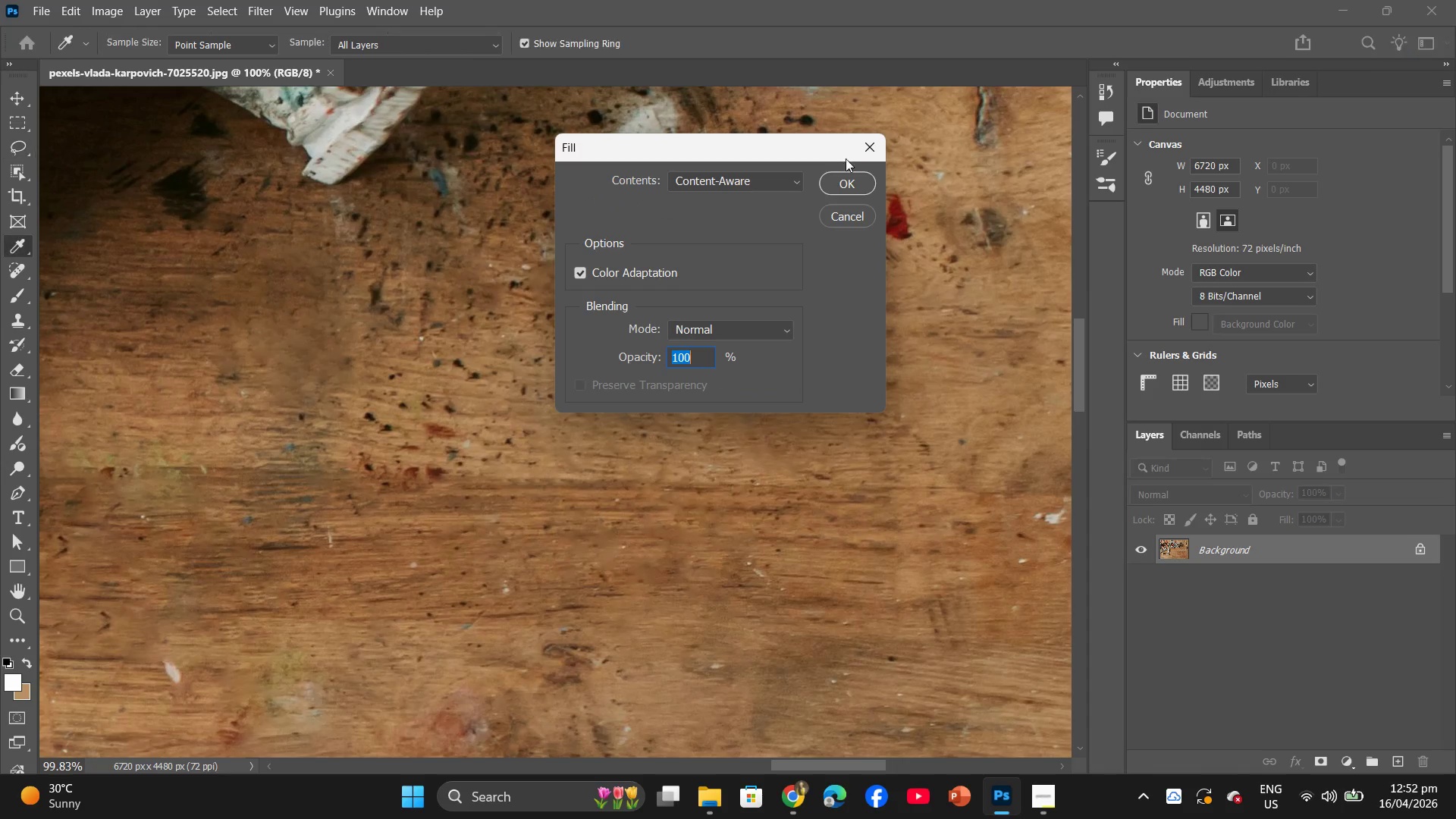 
left_click([852, 190])
 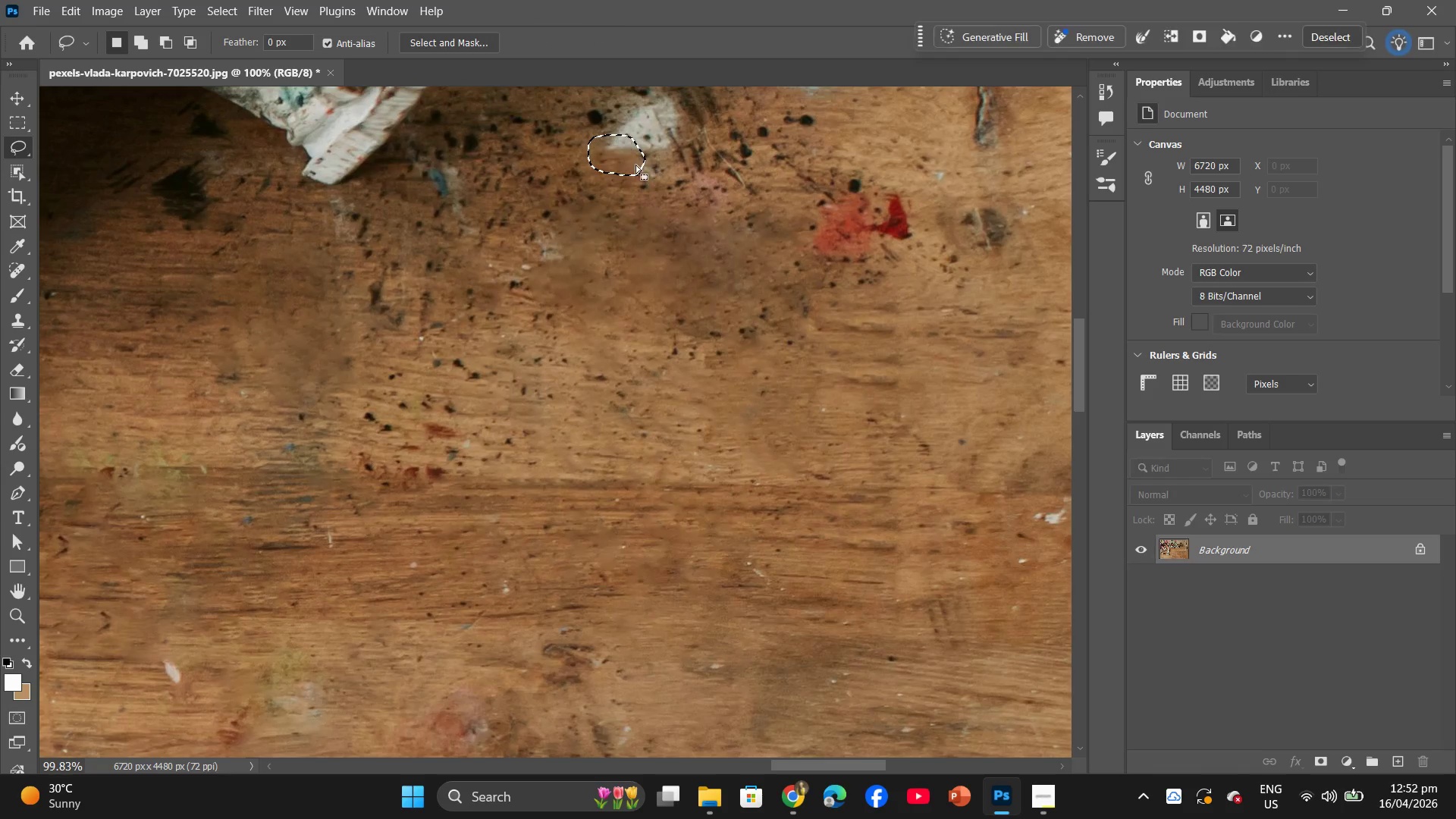 
left_click_drag(start_coordinate=[629, 159], to_coordinate=[748, 337])
 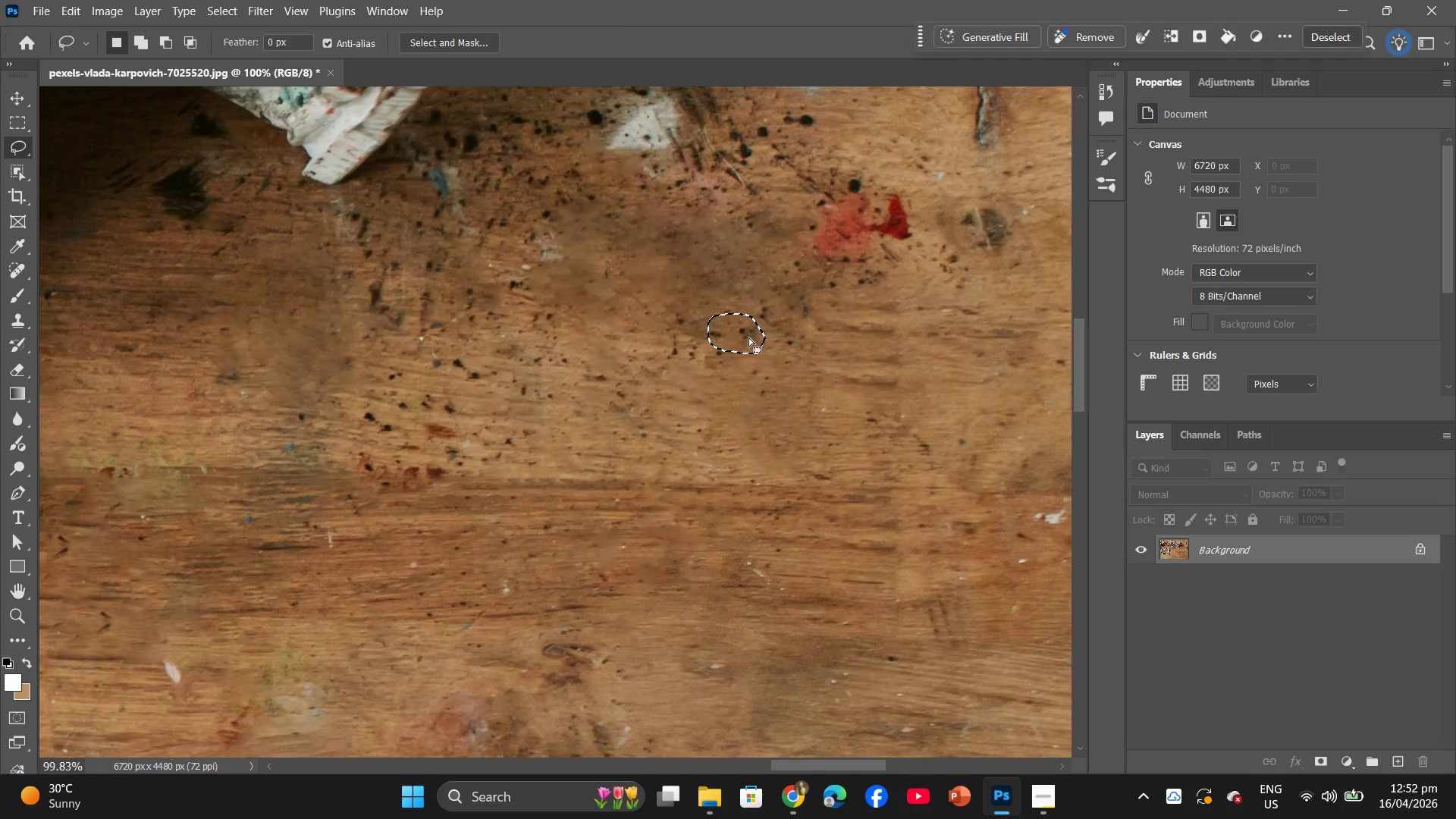 
right_click([748, 337])
 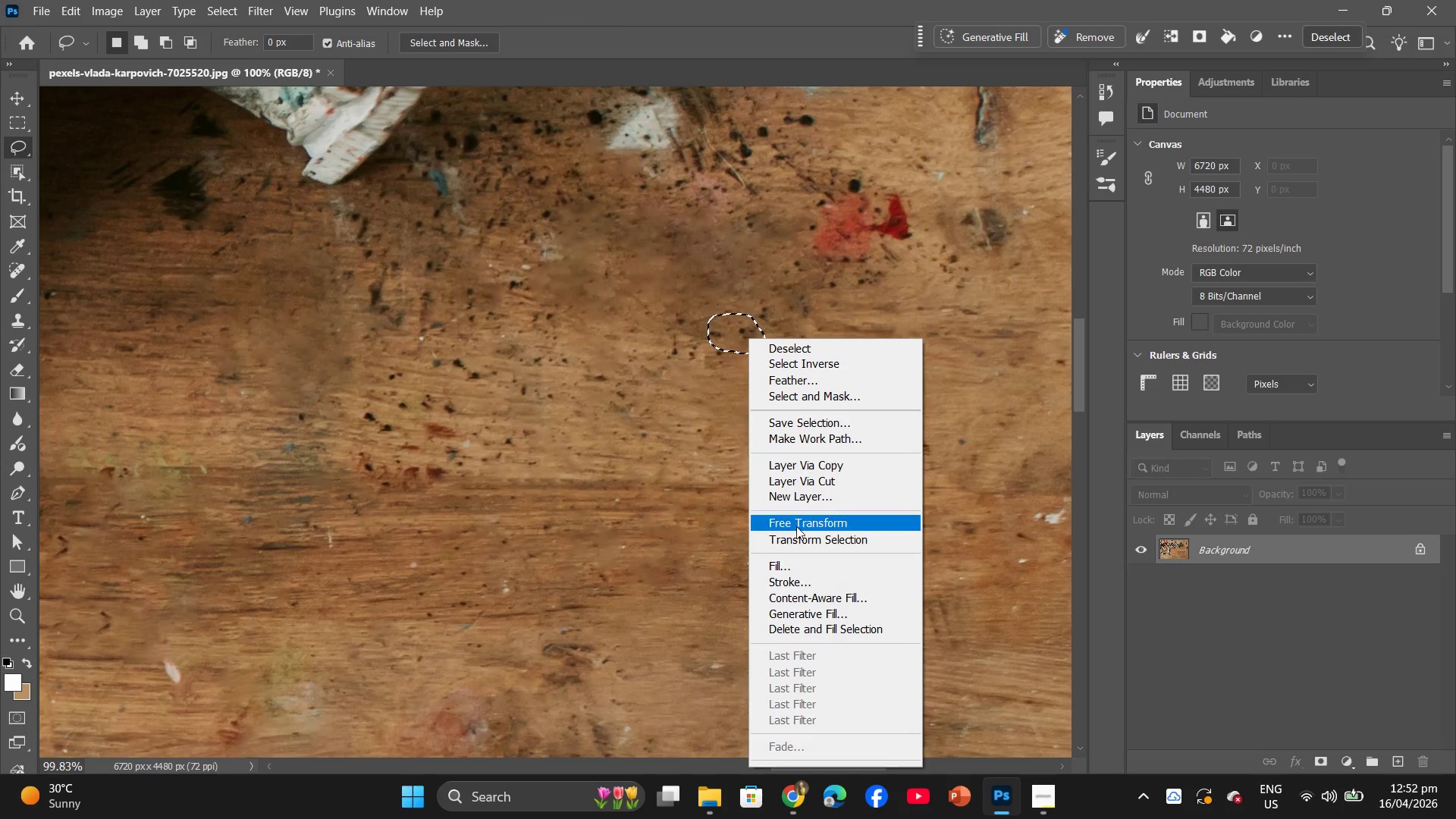 
left_click([799, 566])
 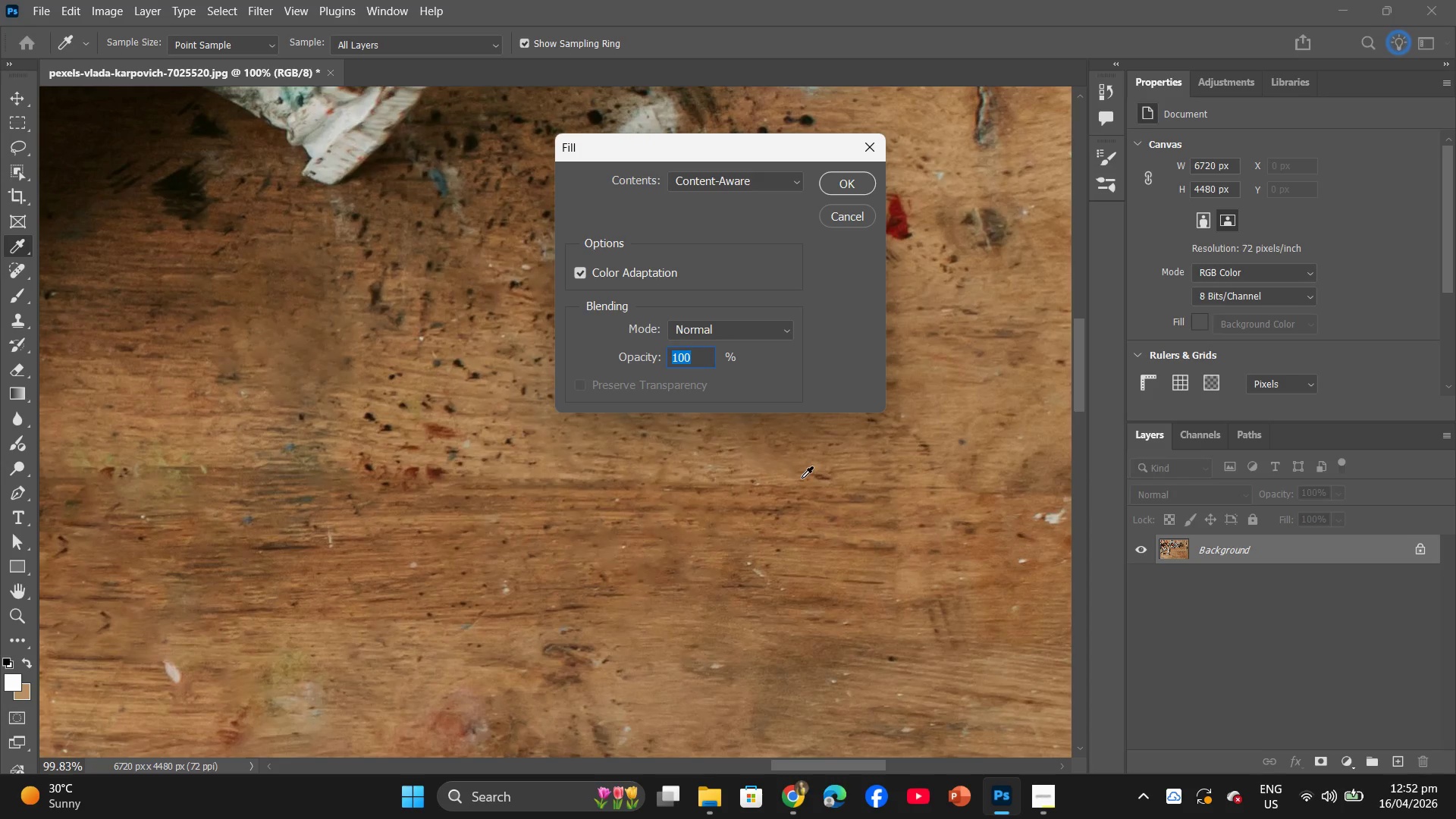 
wait(9.56)
 